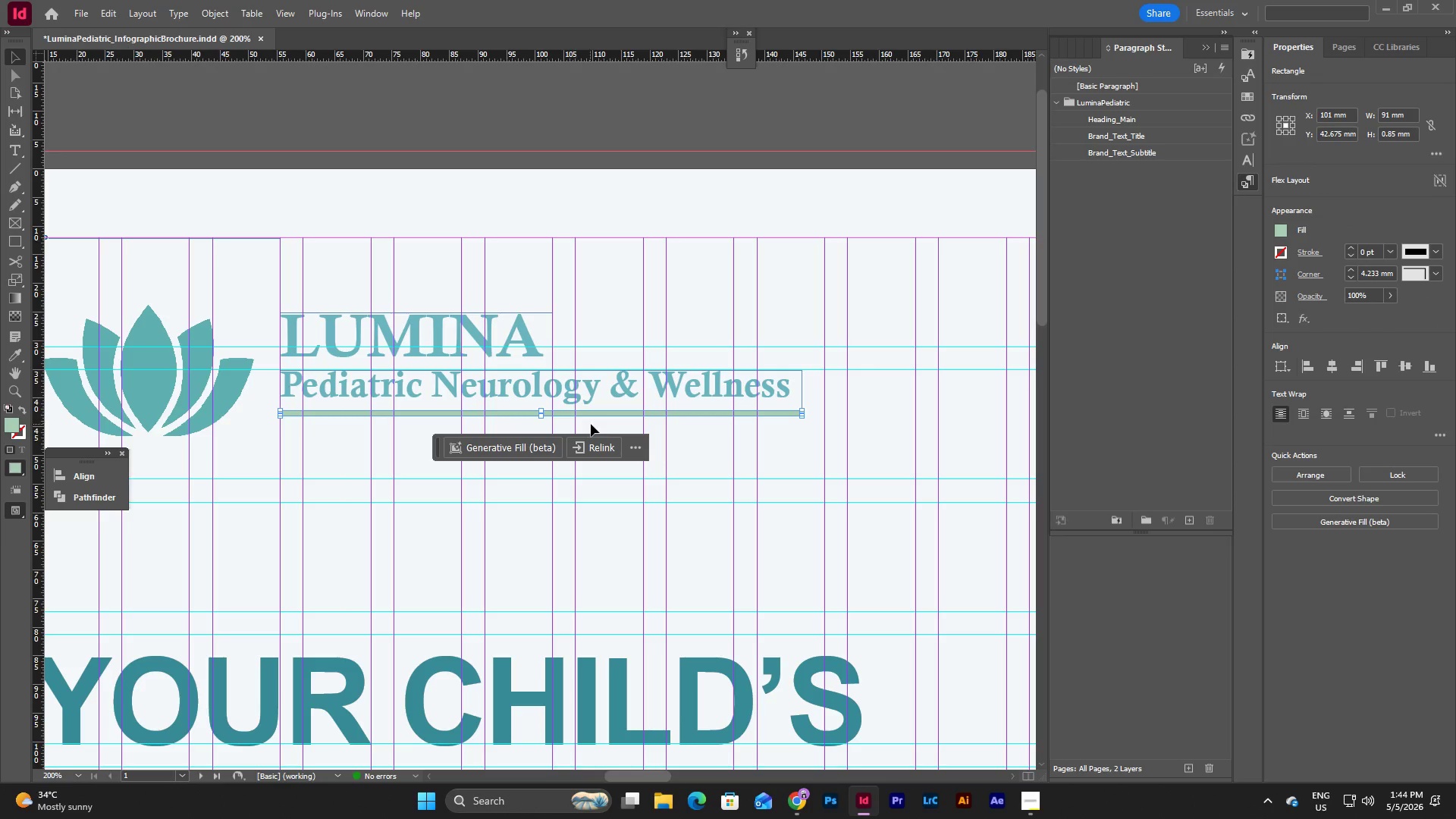 
left_click([597, 422])
 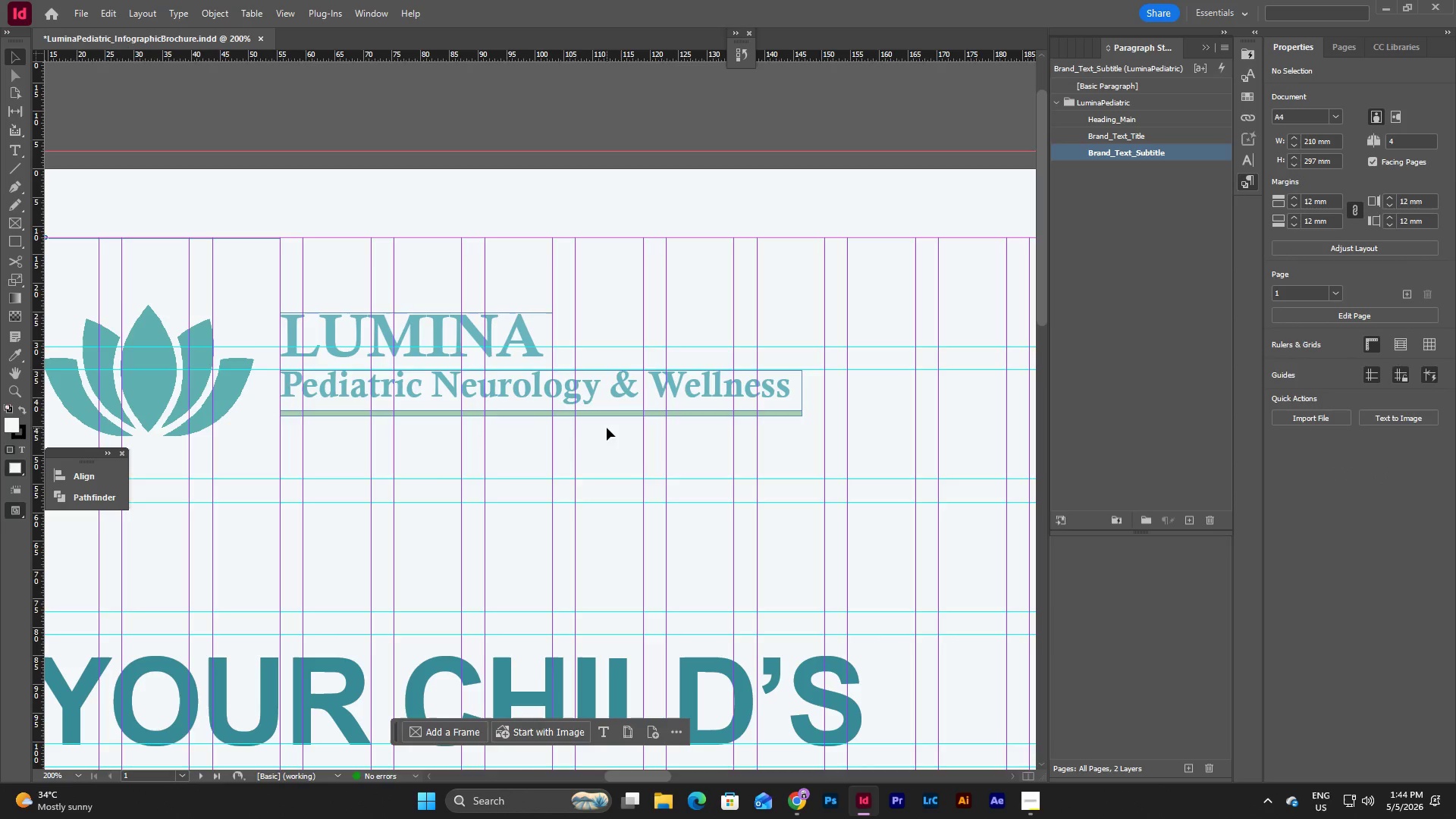 
key(W)
 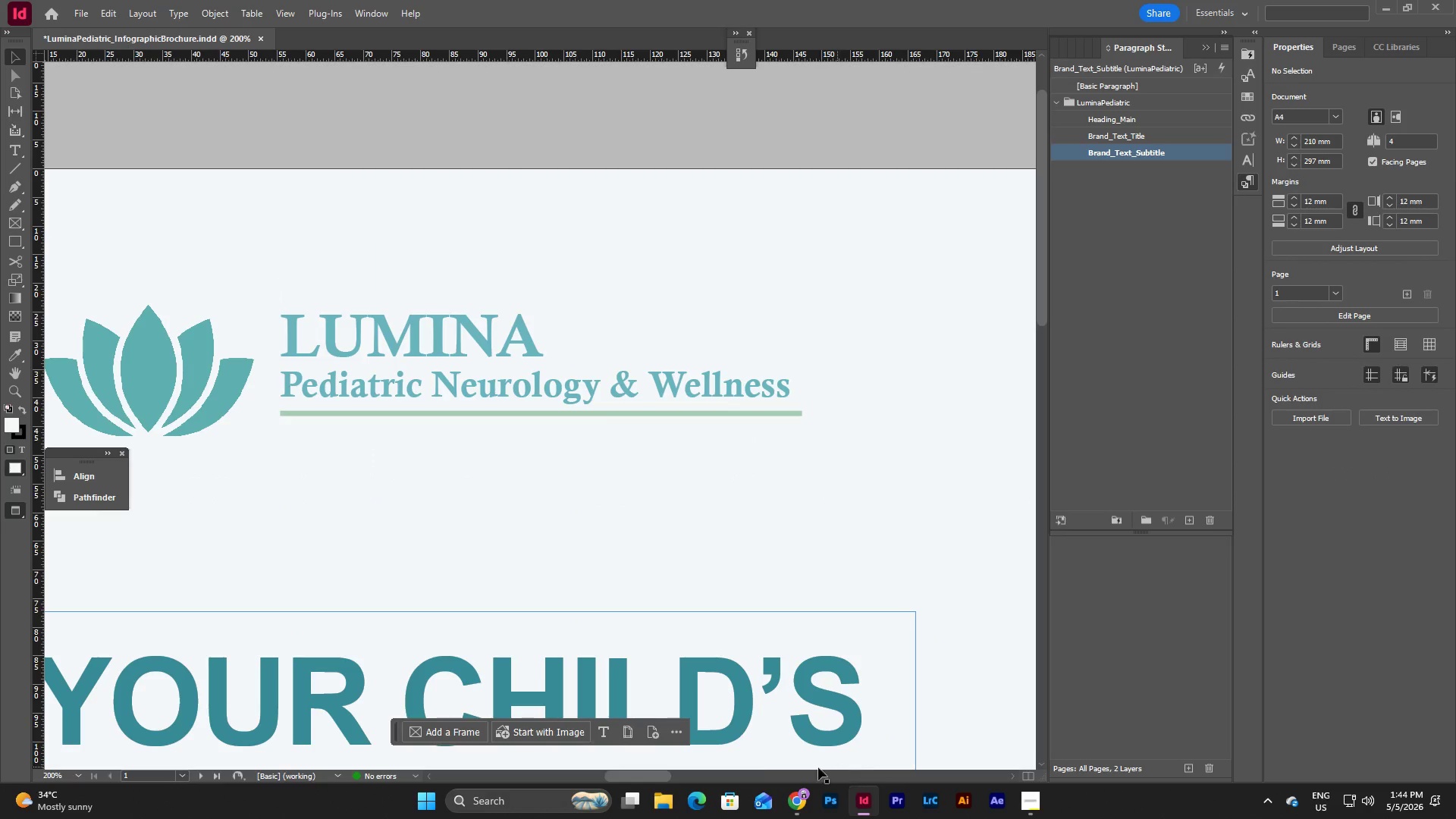 
left_click_drag(start_coordinate=[640, 777], to_coordinate=[627, 775])
 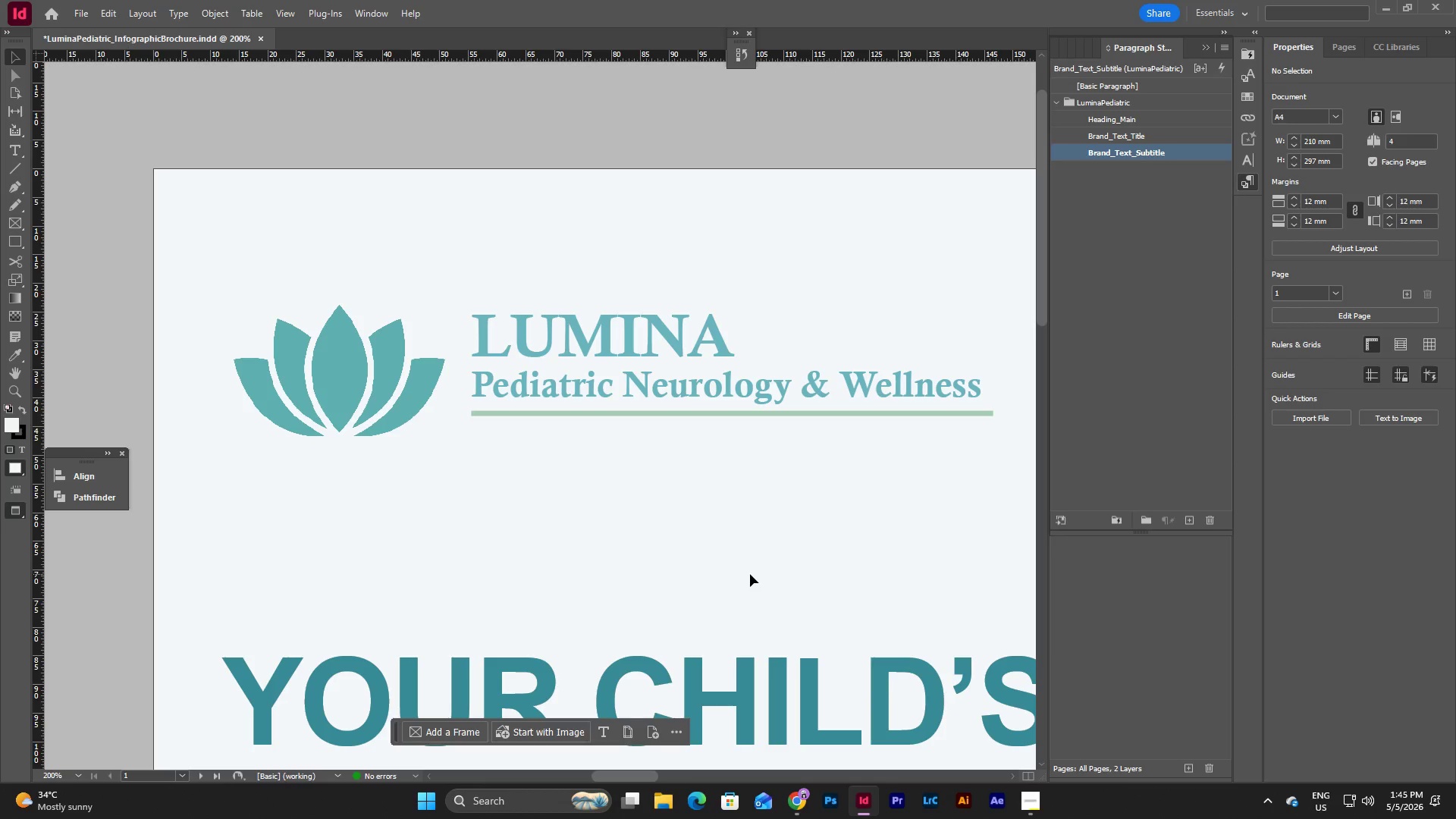 
wait(15.61)
 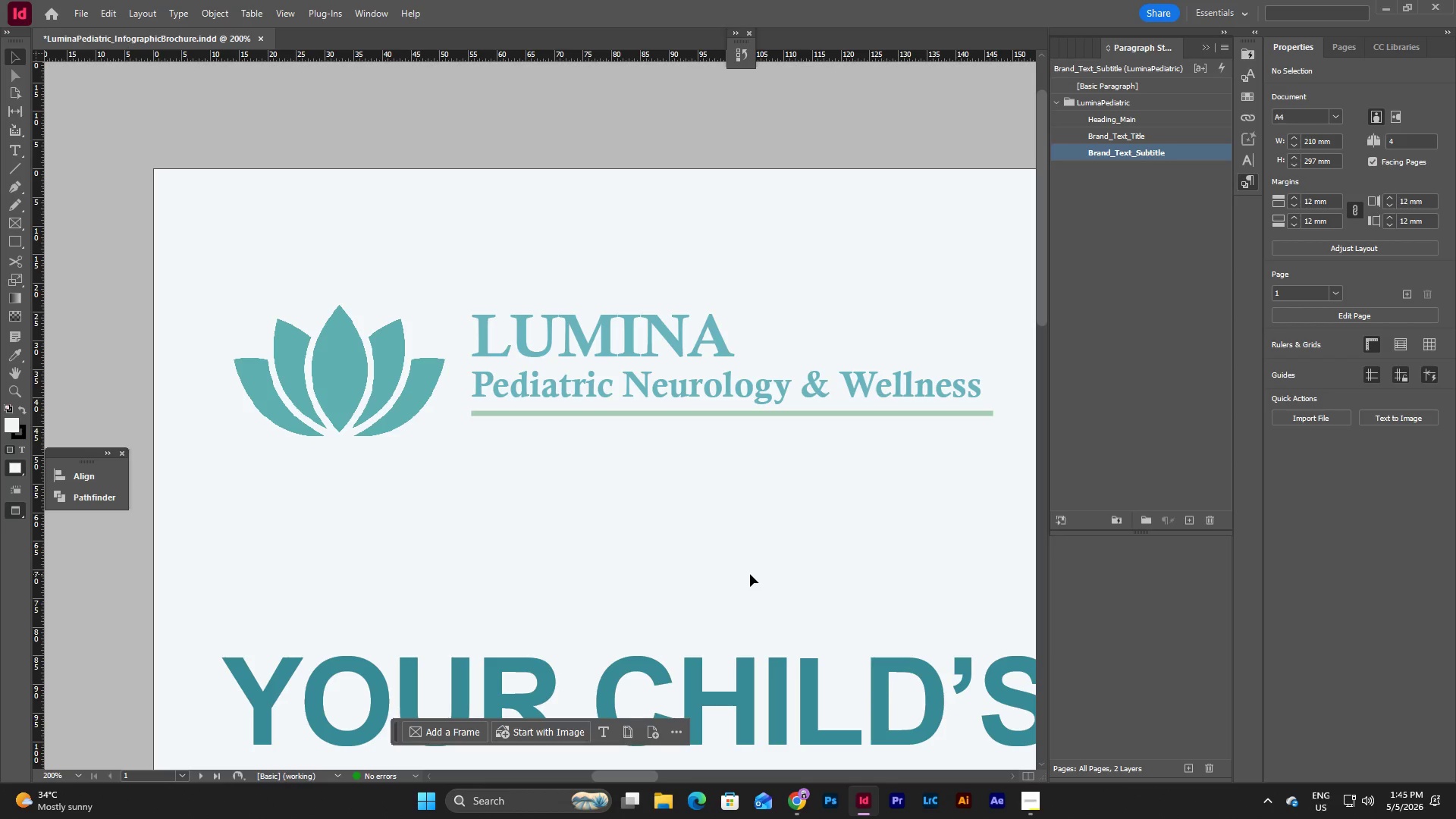 
scroll: coordinate [778, 460], scroll_direction: down, amount: 2.0
 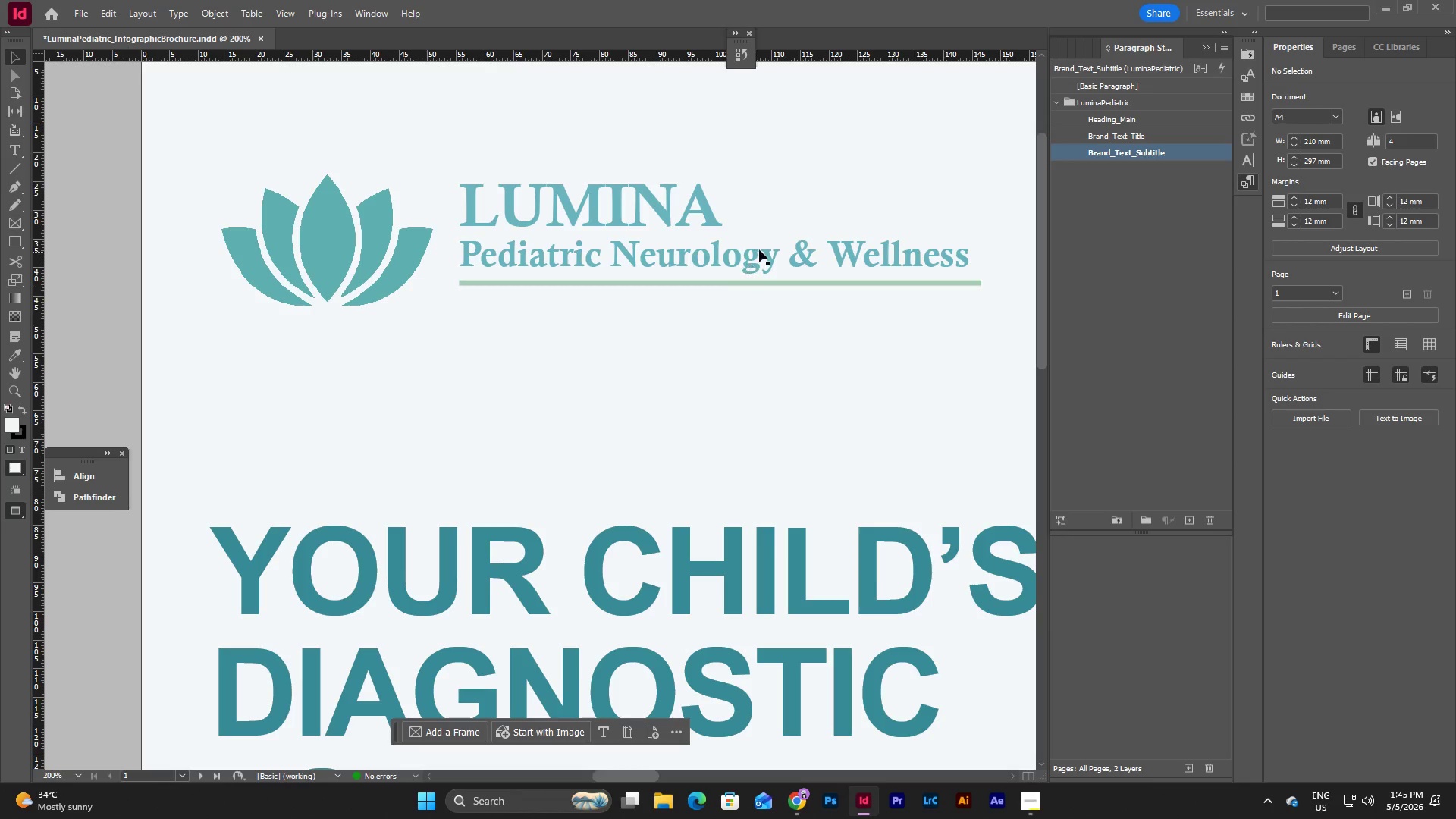 
left_click([760, 249])
 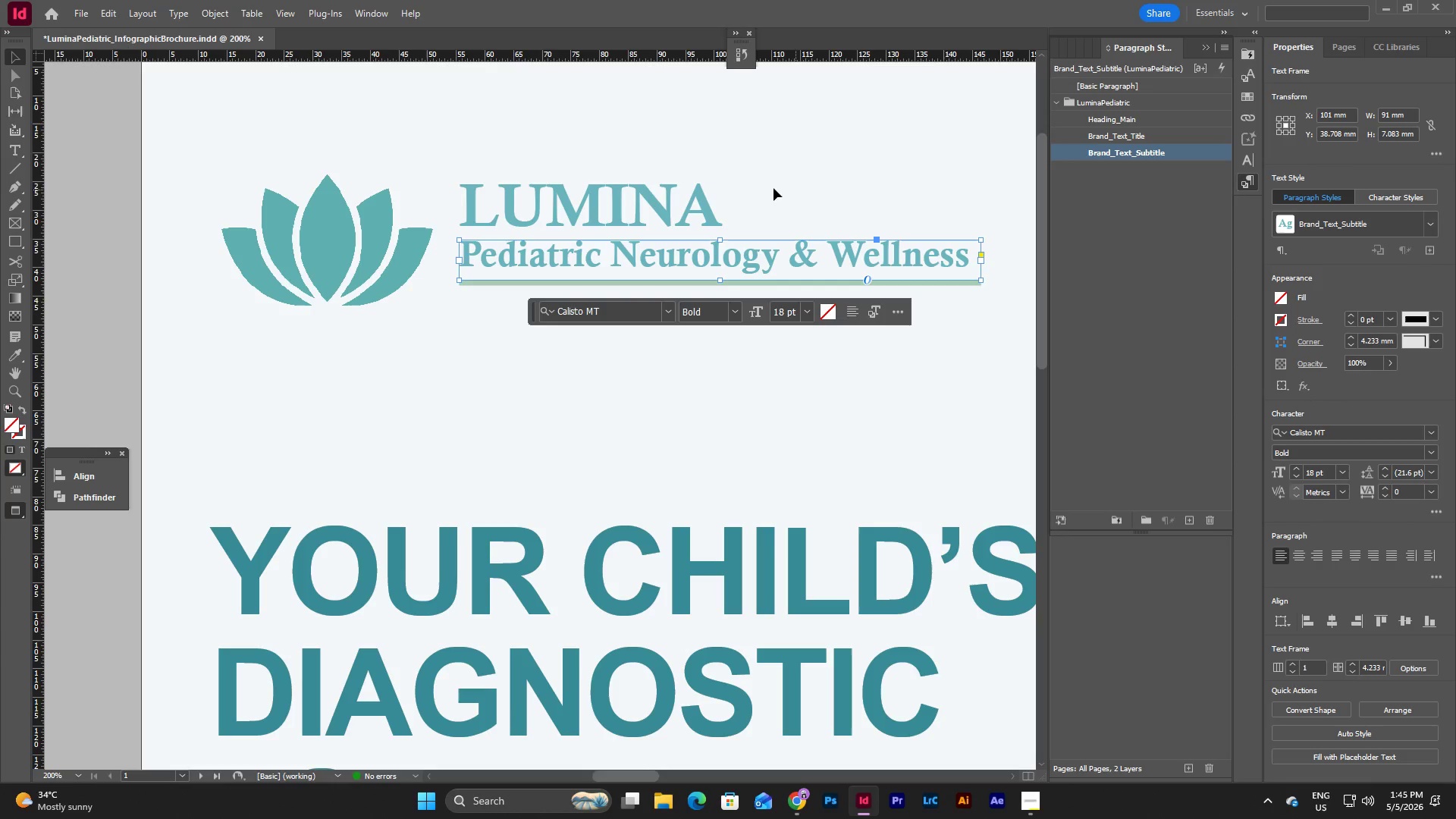 
left_click([700, 199])
 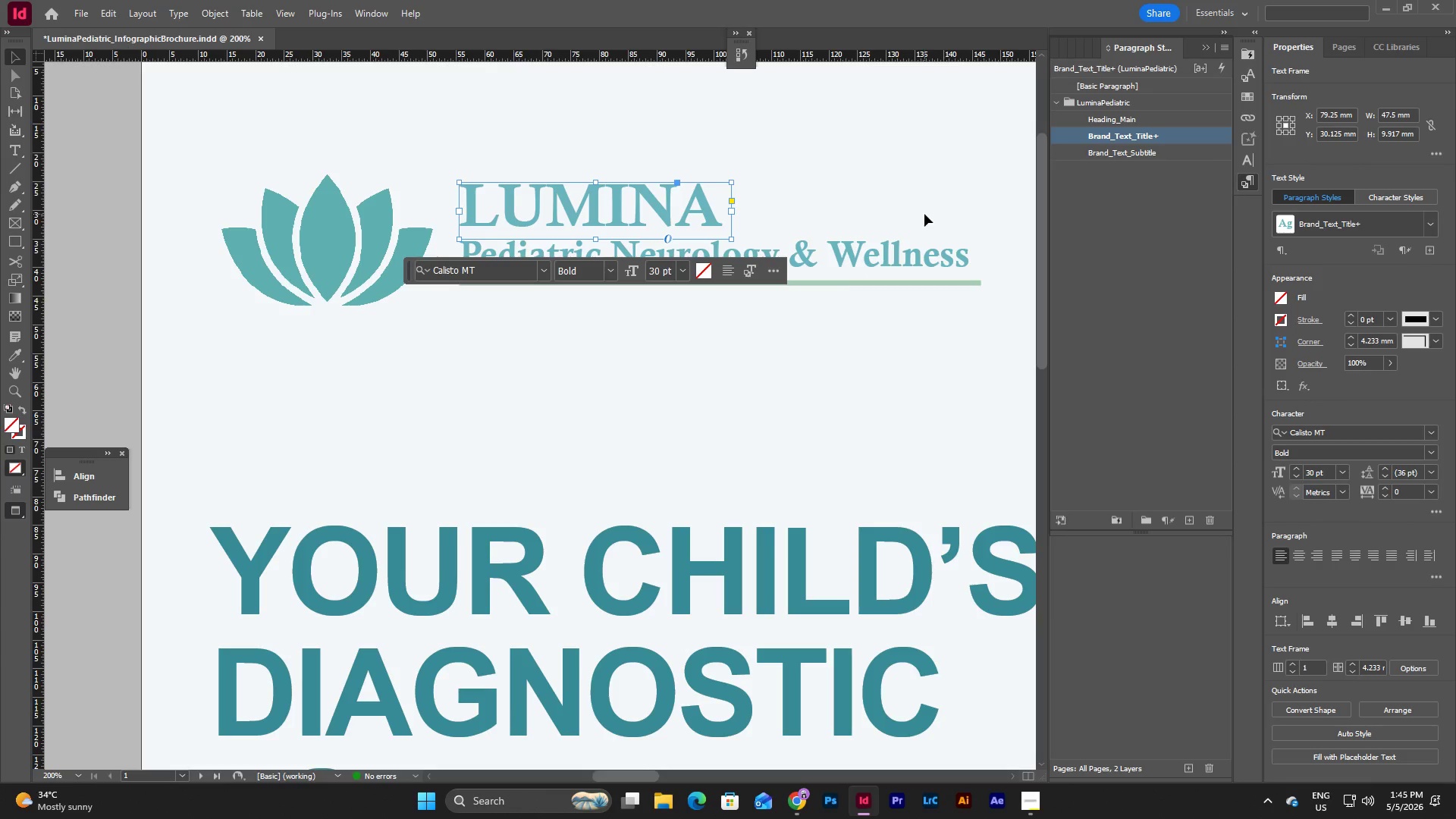 
double_click([1103, 140])
 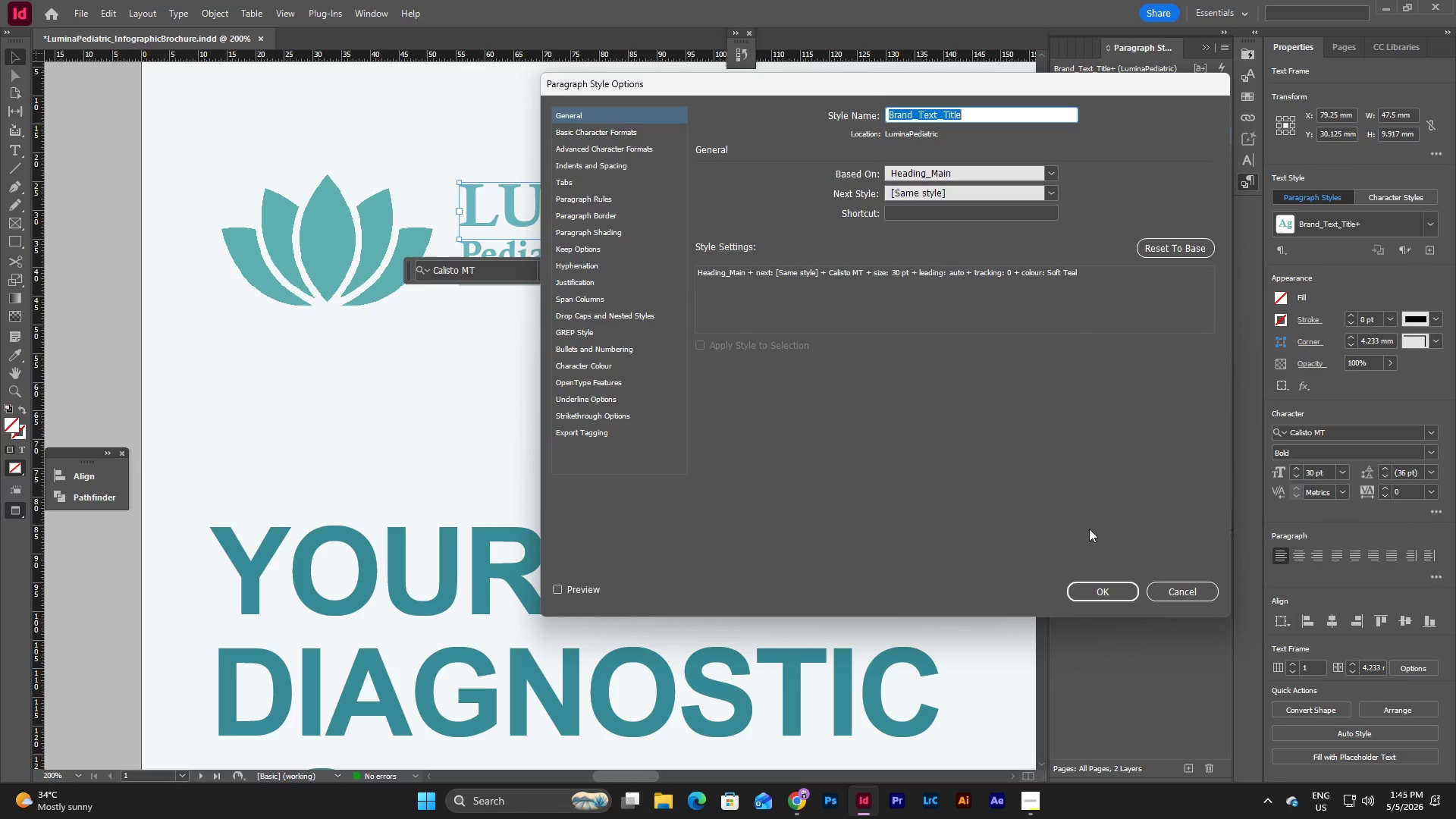 
left_click([1089, 590])
 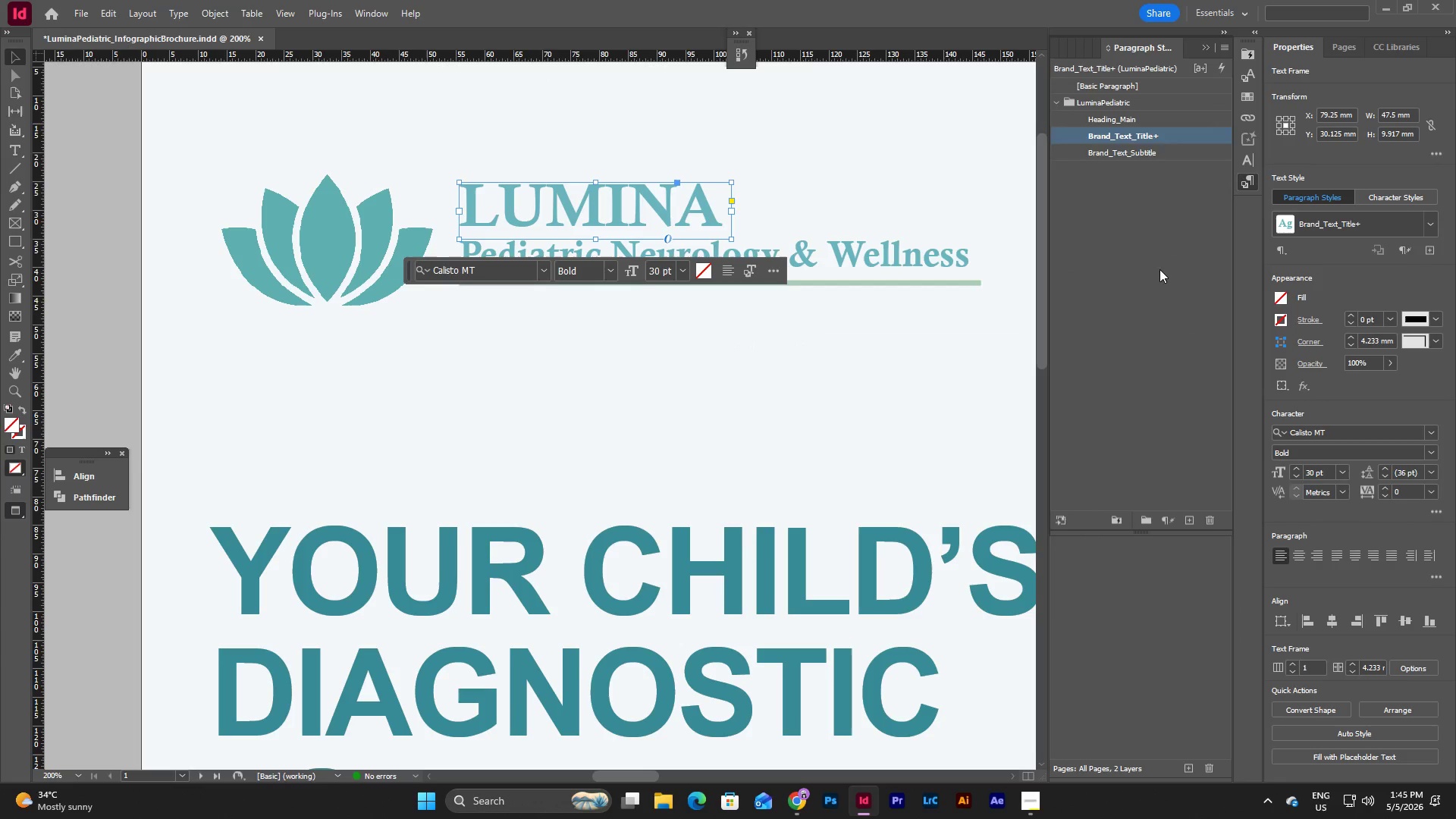 
left_click([1160, 259])
 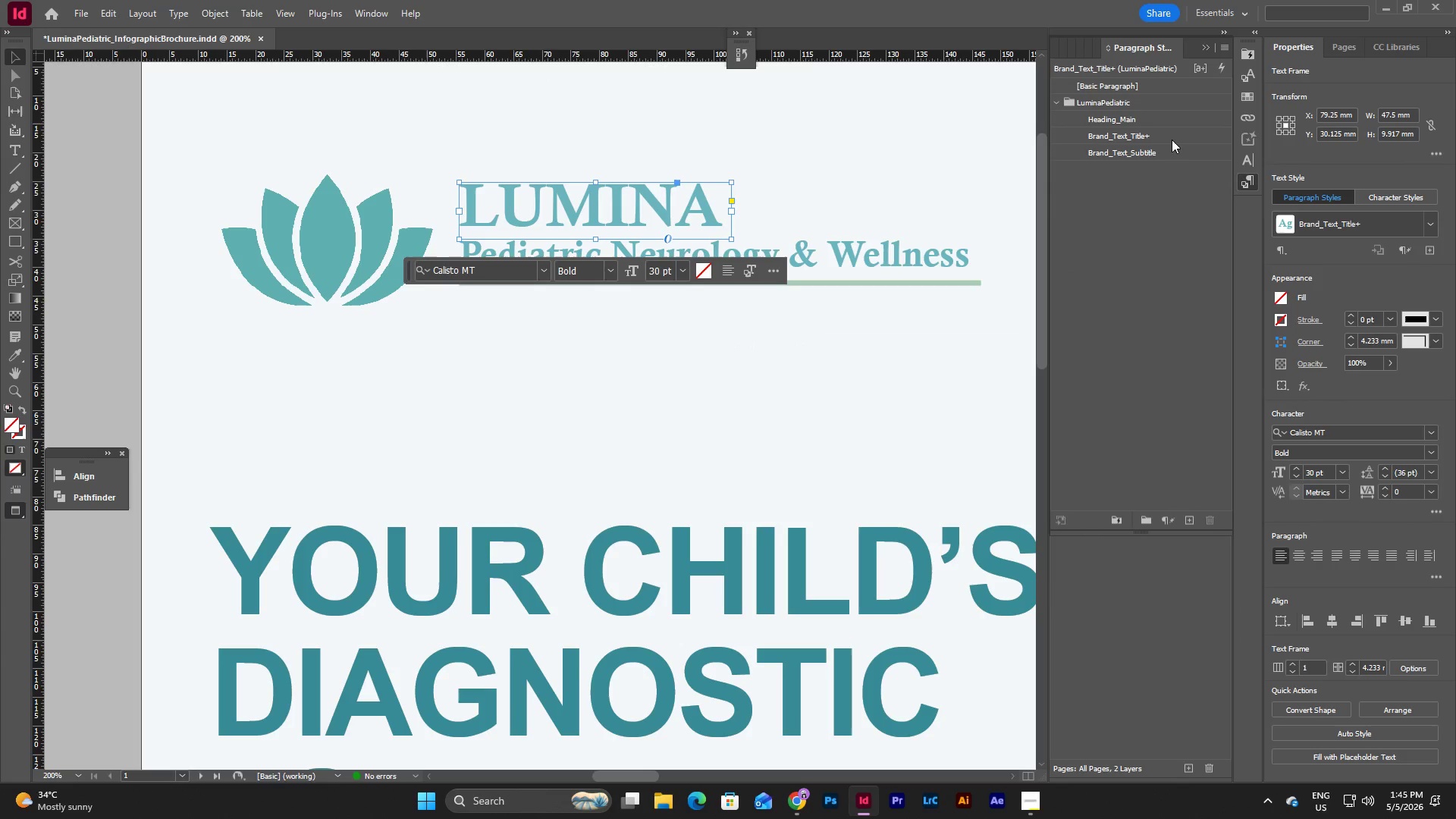 
left_click([1172, 139])
 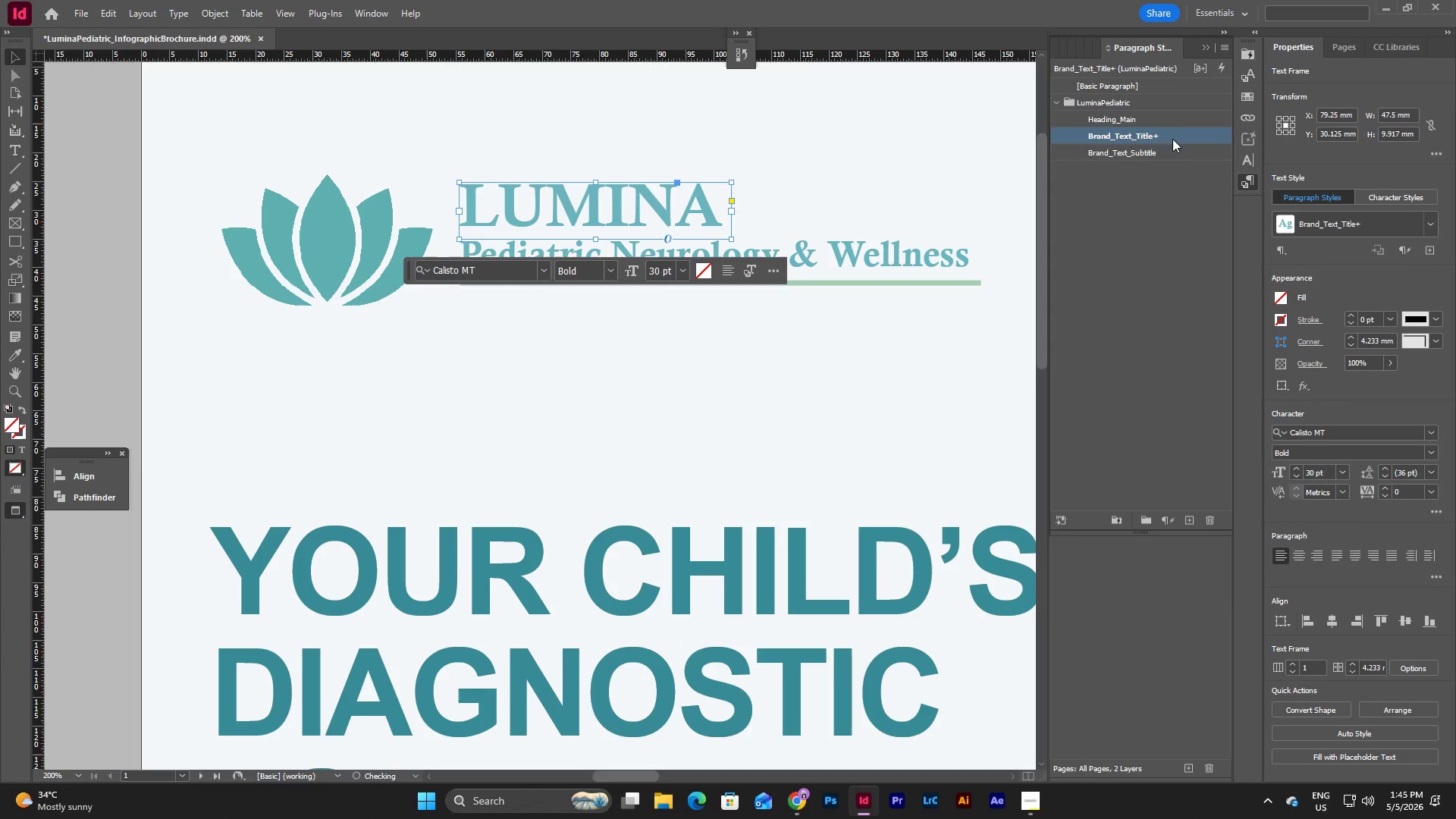 
left_click([1172, 139])
 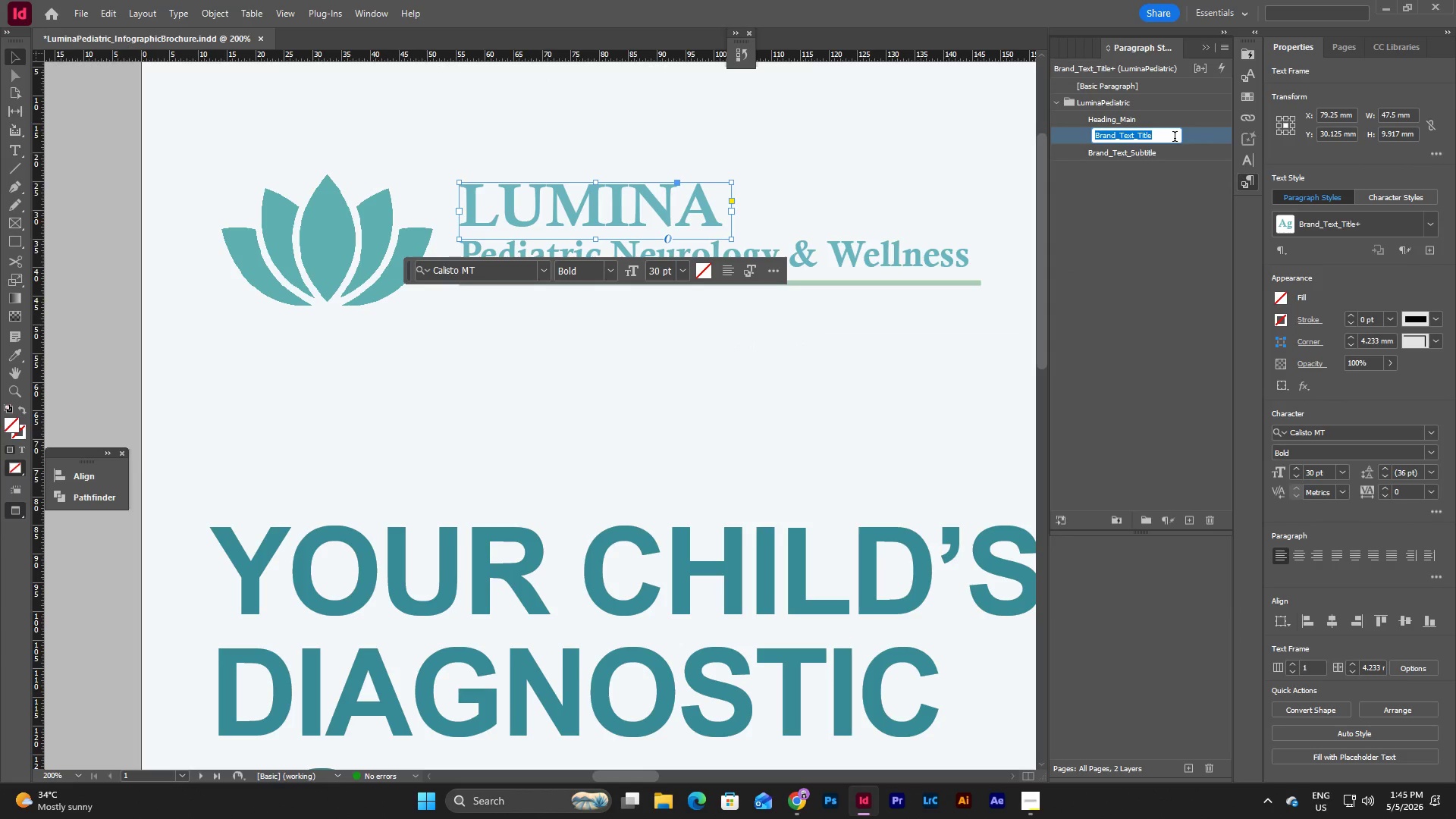 
left_click([1213, 133])
 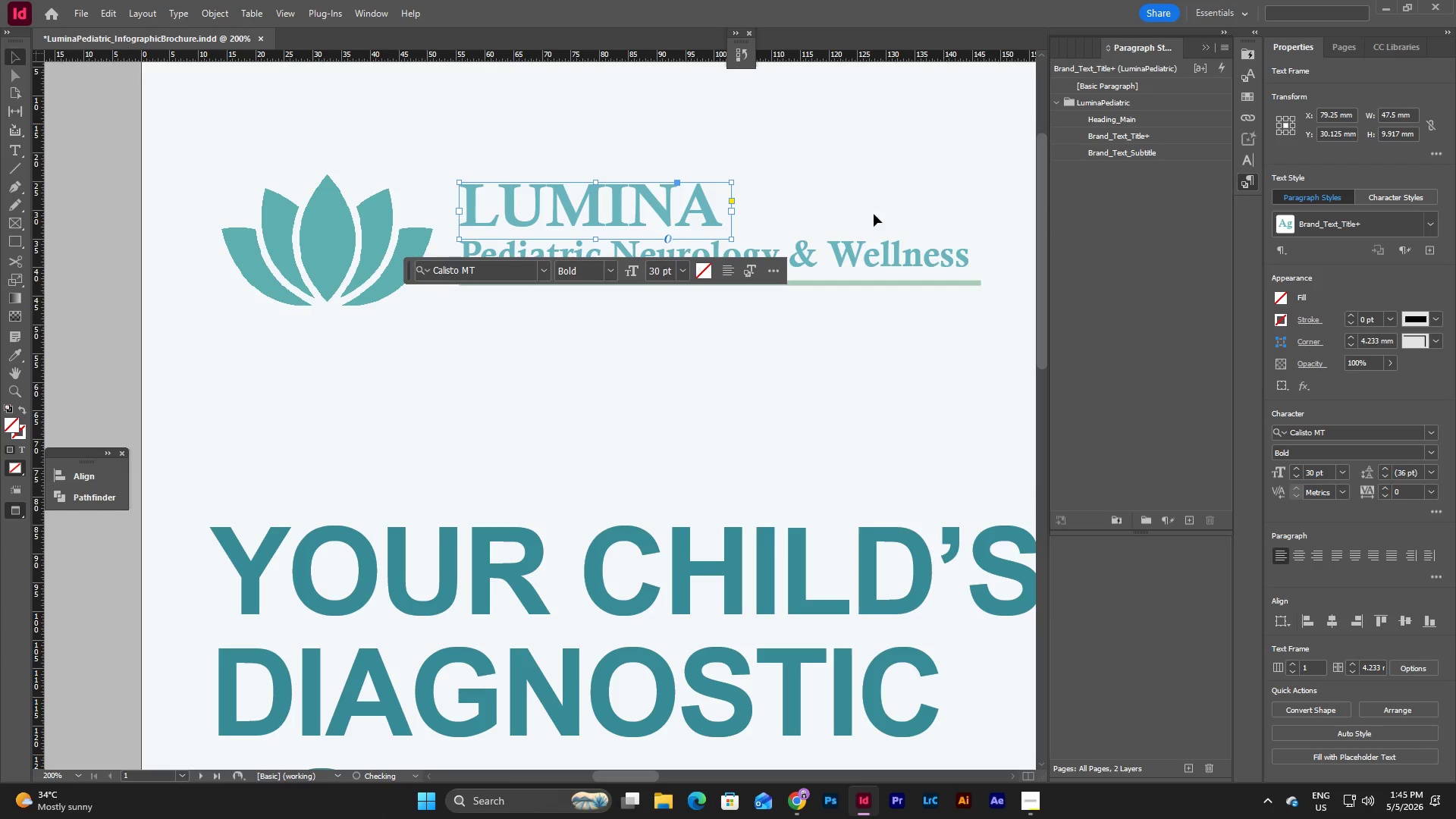 
double_click([651, 202])
 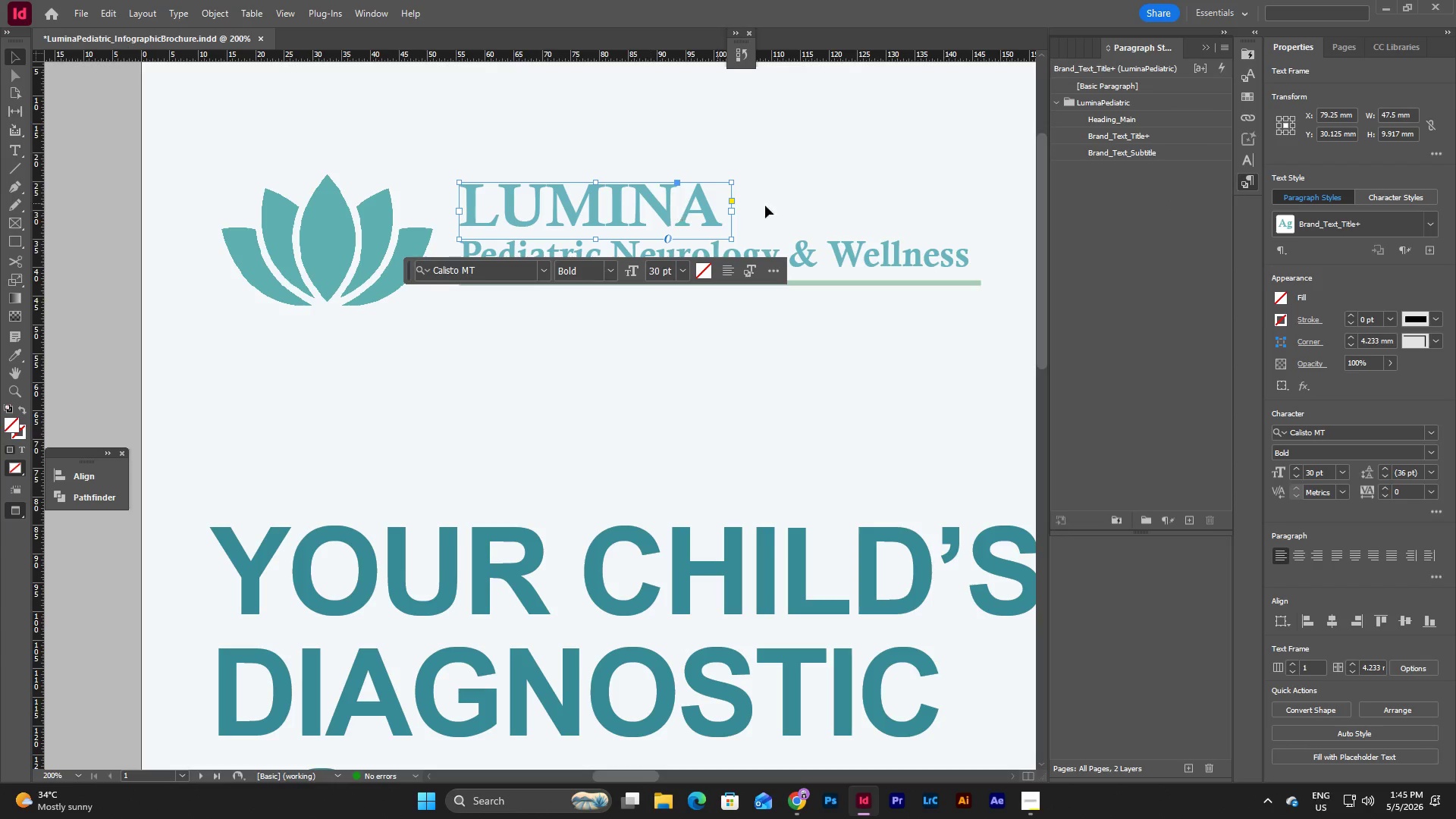 
triple_click([839, 206])
 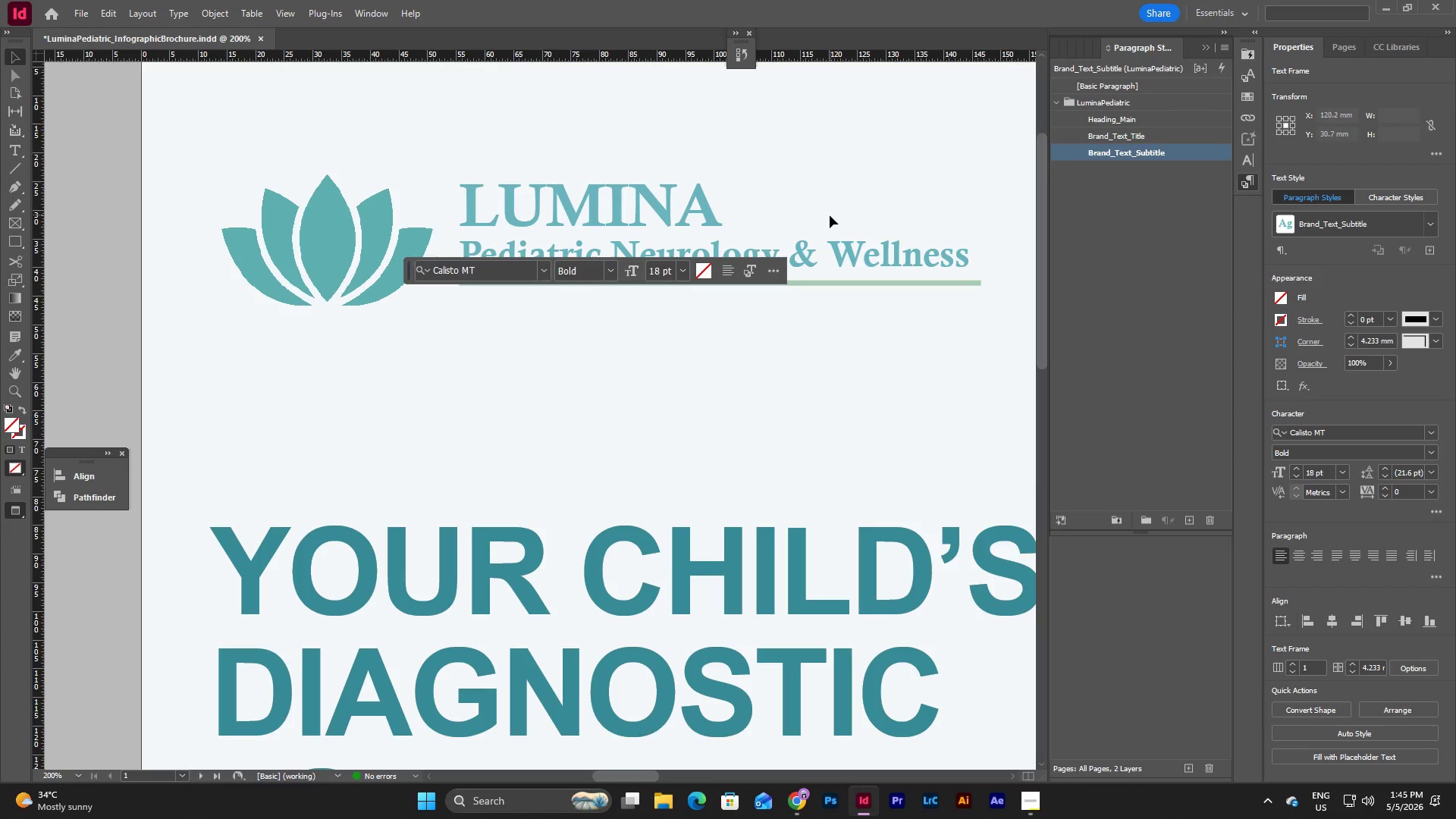 
left_click_drag(start_coordinate=[830, 215], to_coordinate=[605, 165])
 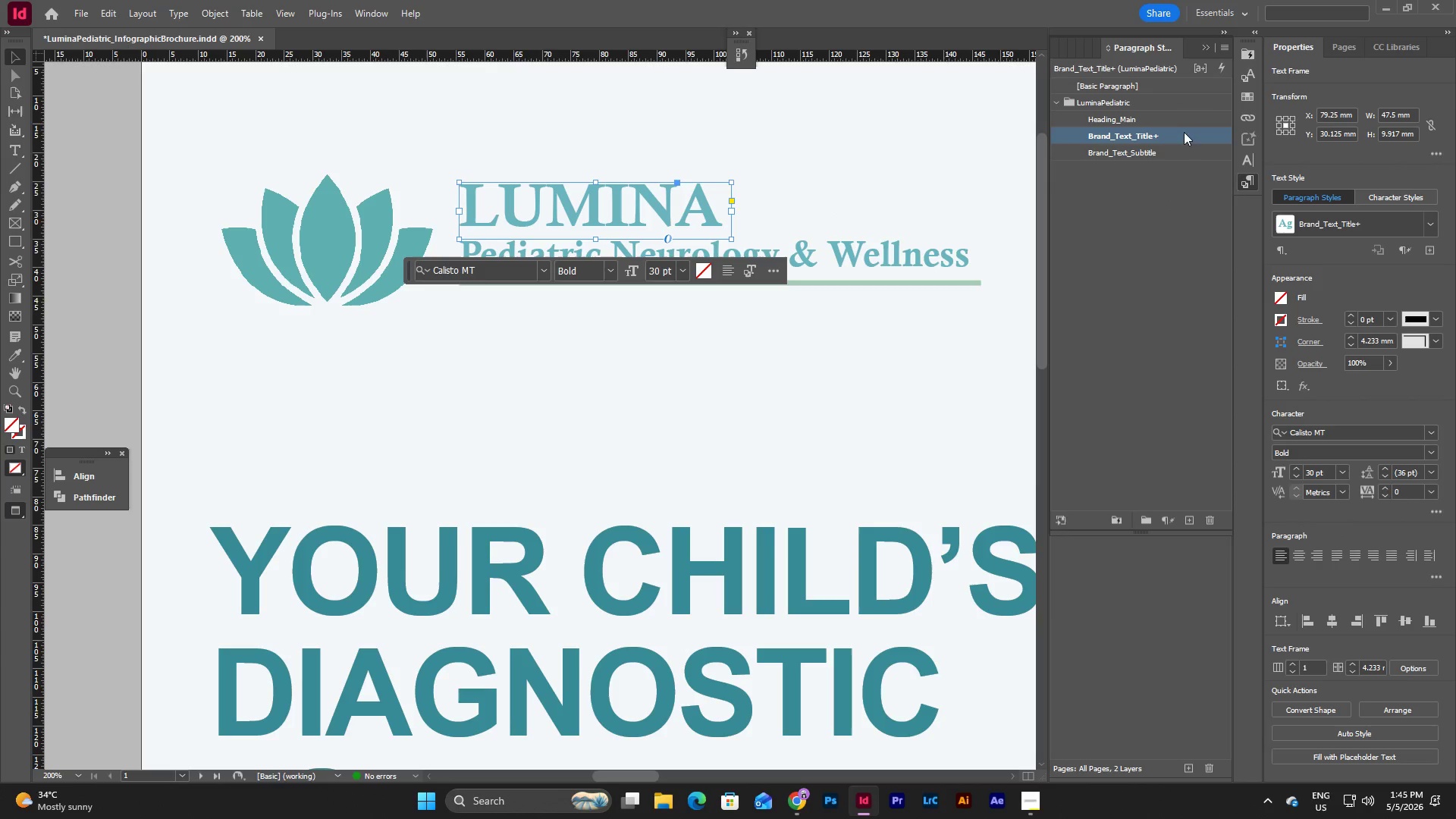 
left_click([1192, 130])
 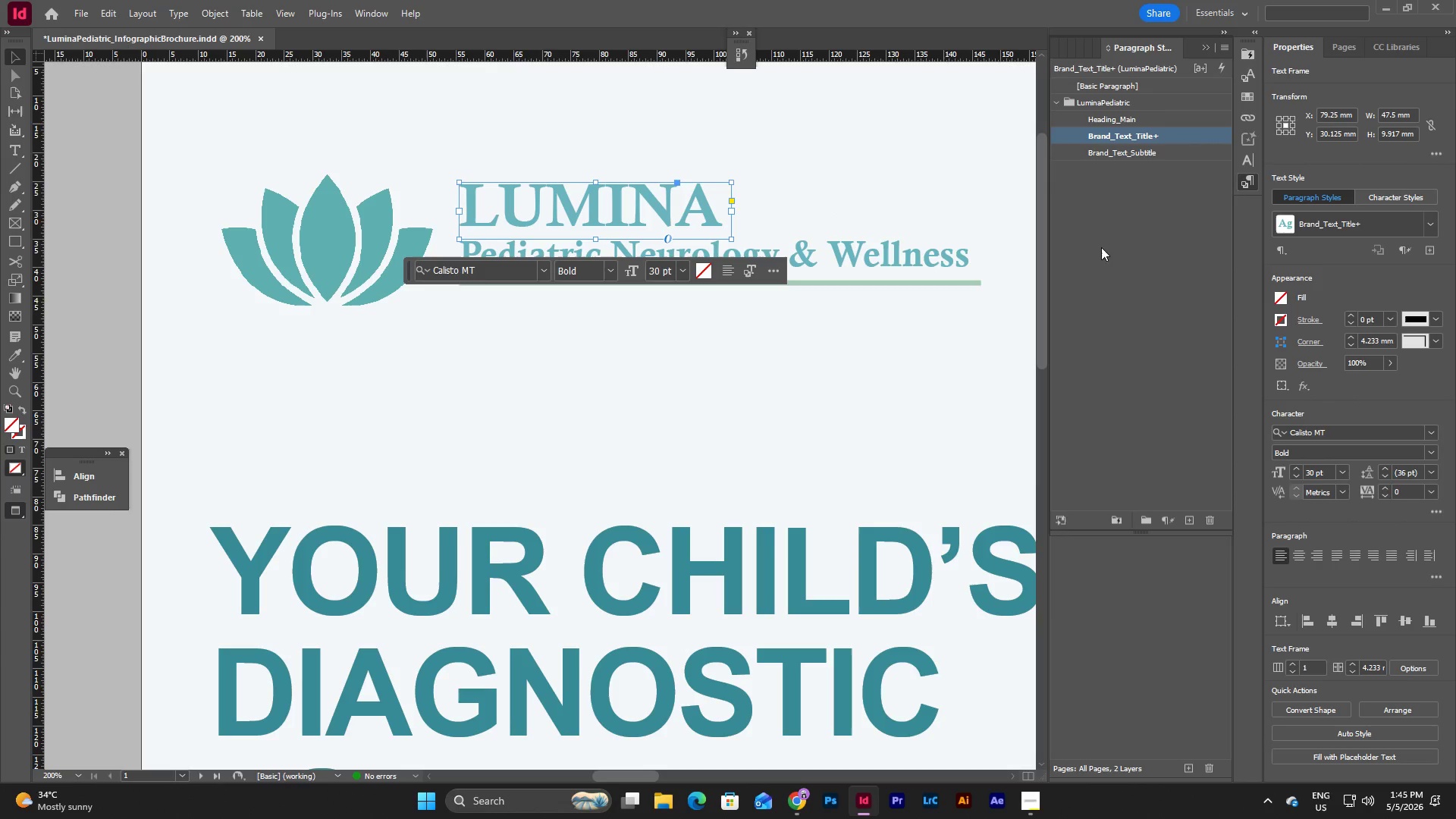 
left_click([936, 245])
 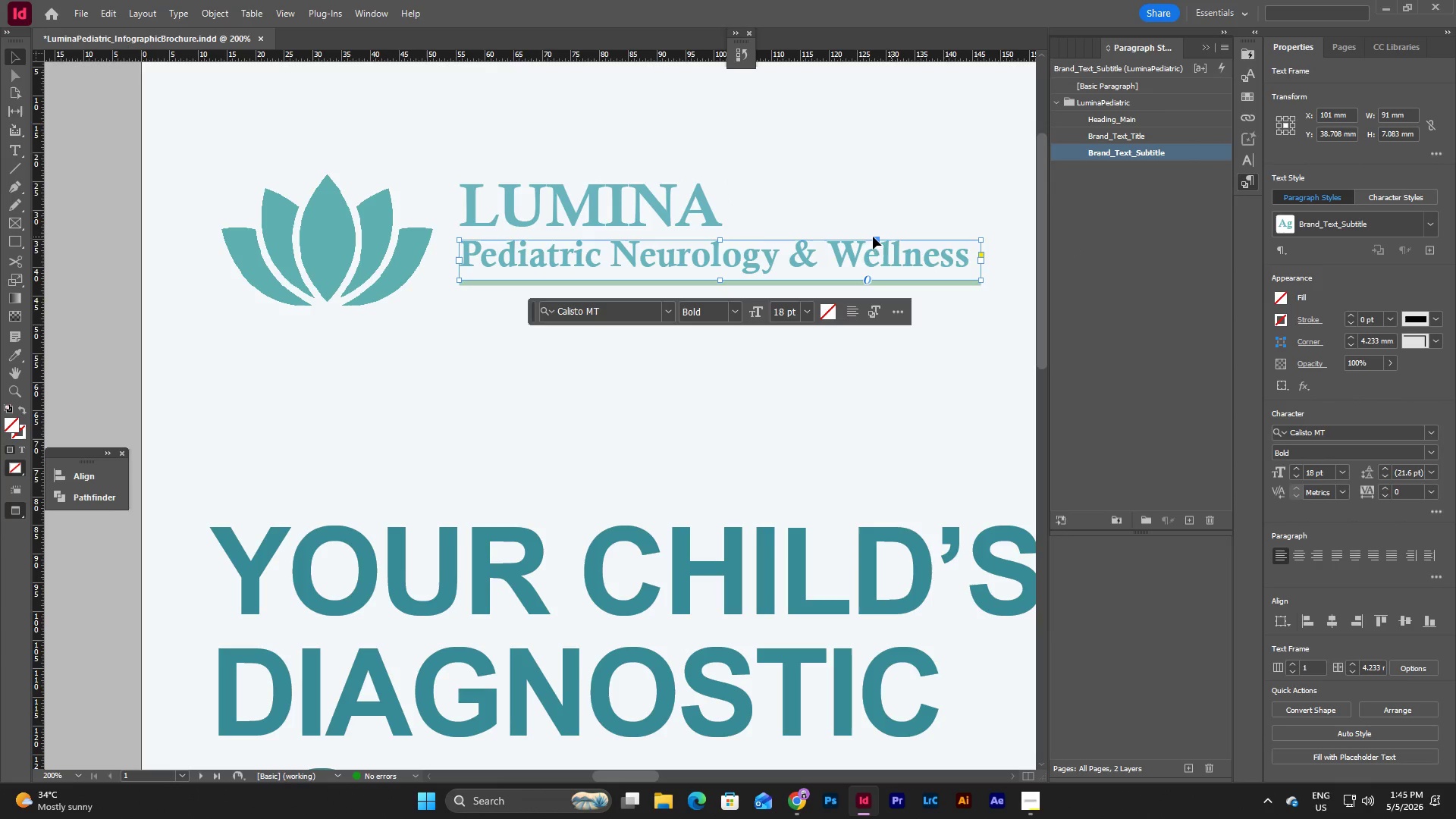 
left_click([670, 214])
 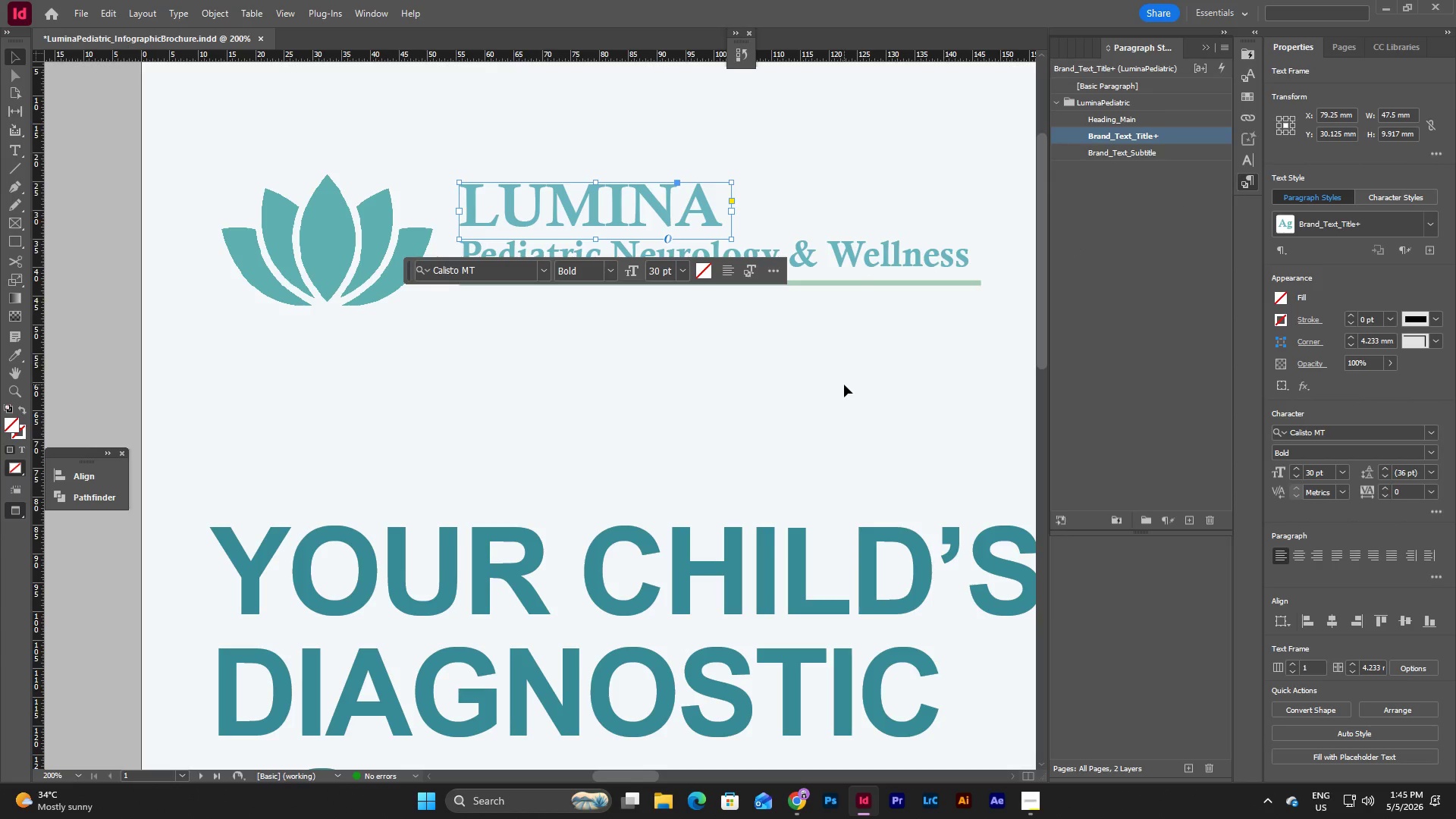 
left_click([844, 384])
 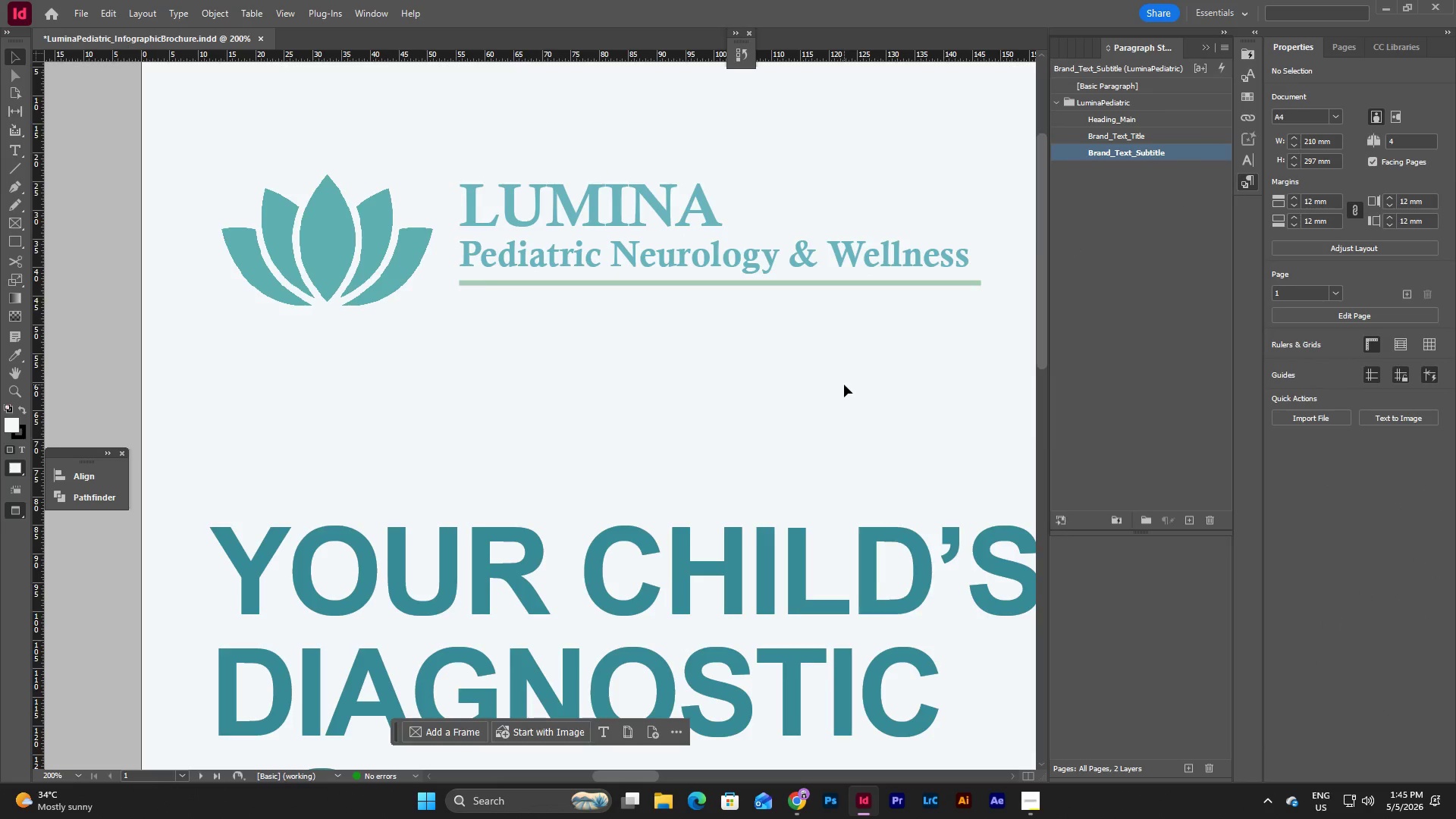 
scroll: coordinate [844, 384], scroll_direction: down, amount: 1.0
 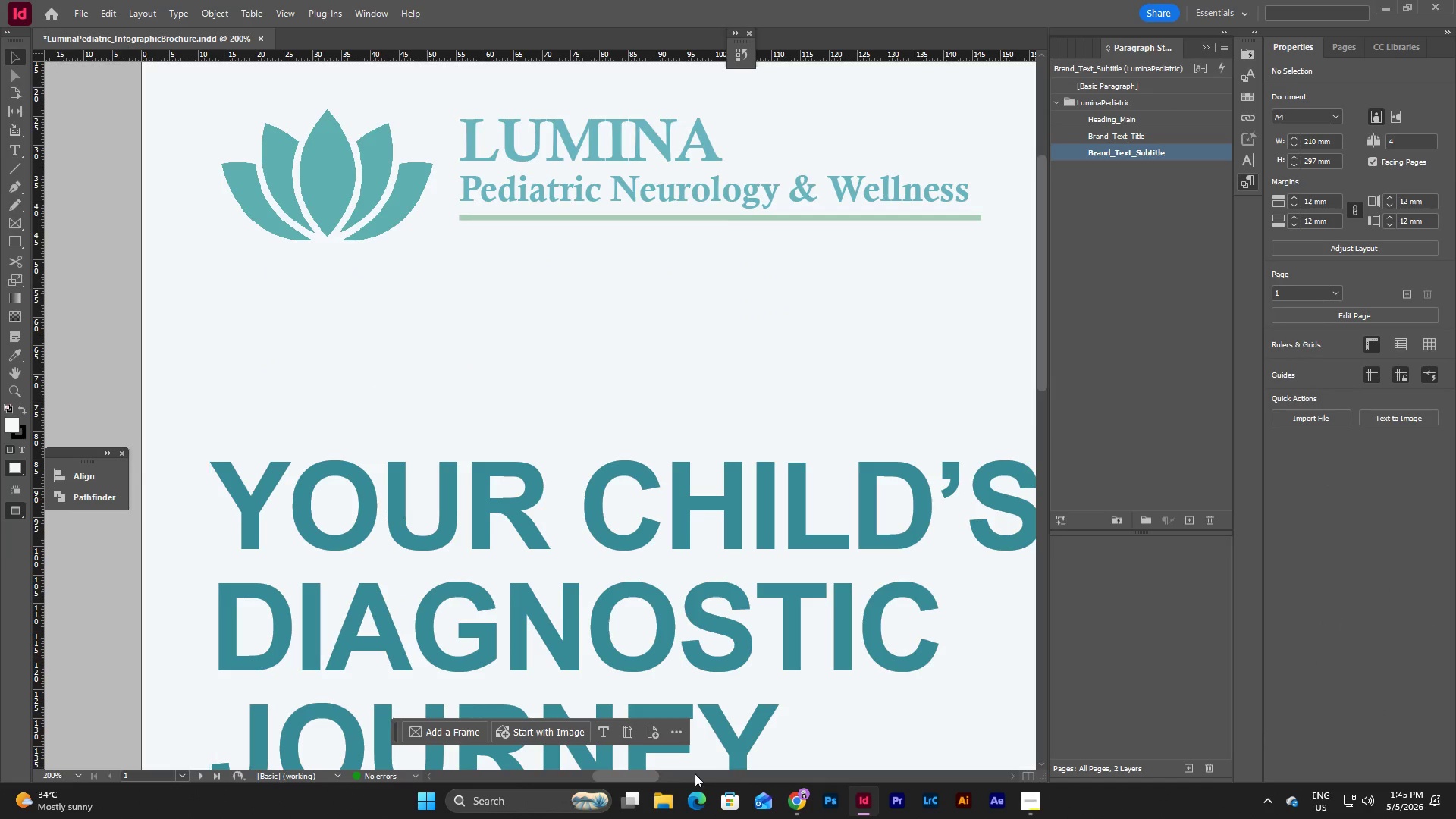 
left_click_drag(start_coordinate=[638, 770], to_coordinate=[646, 770])
 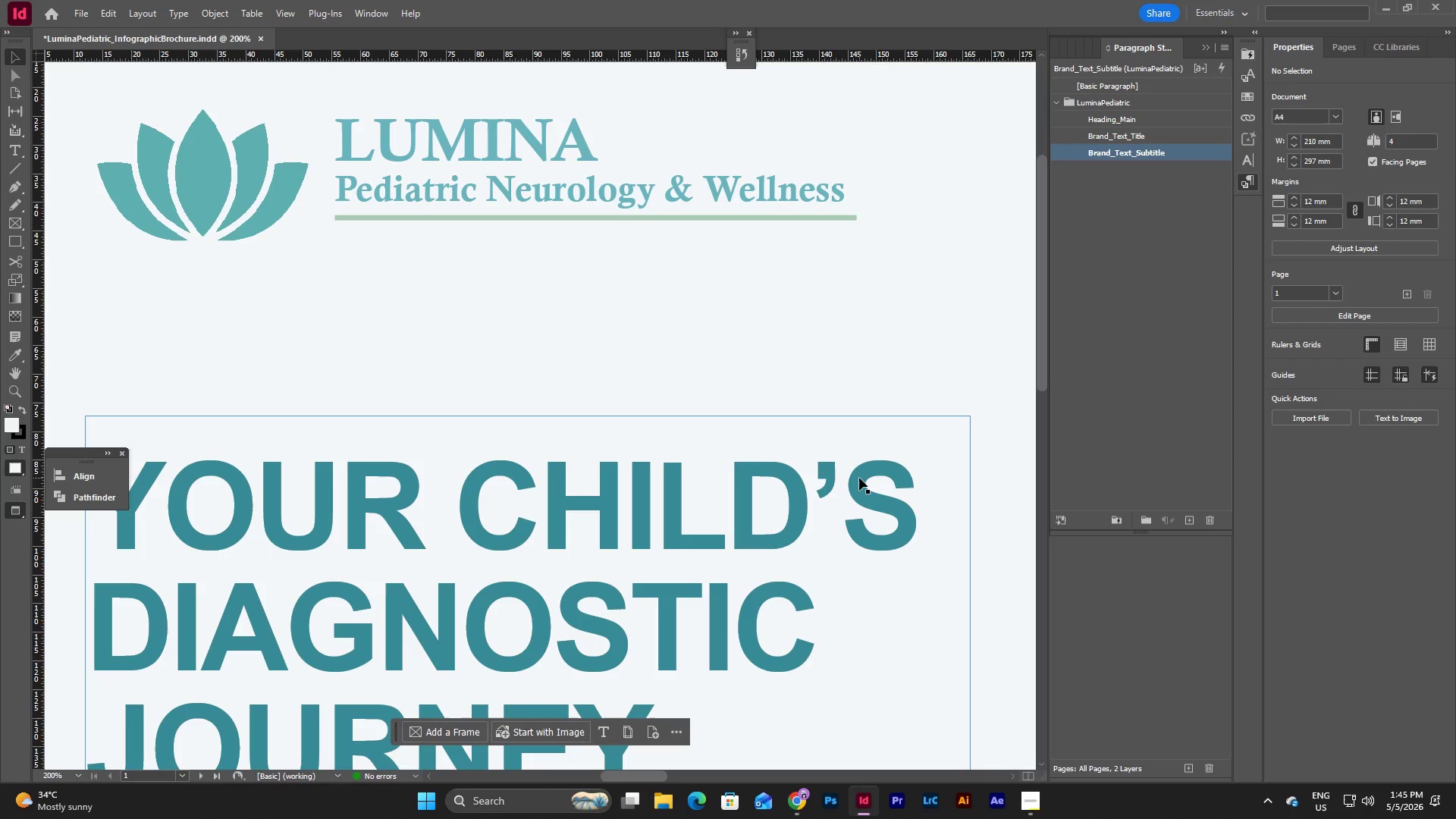 
left_click([859, 478])
 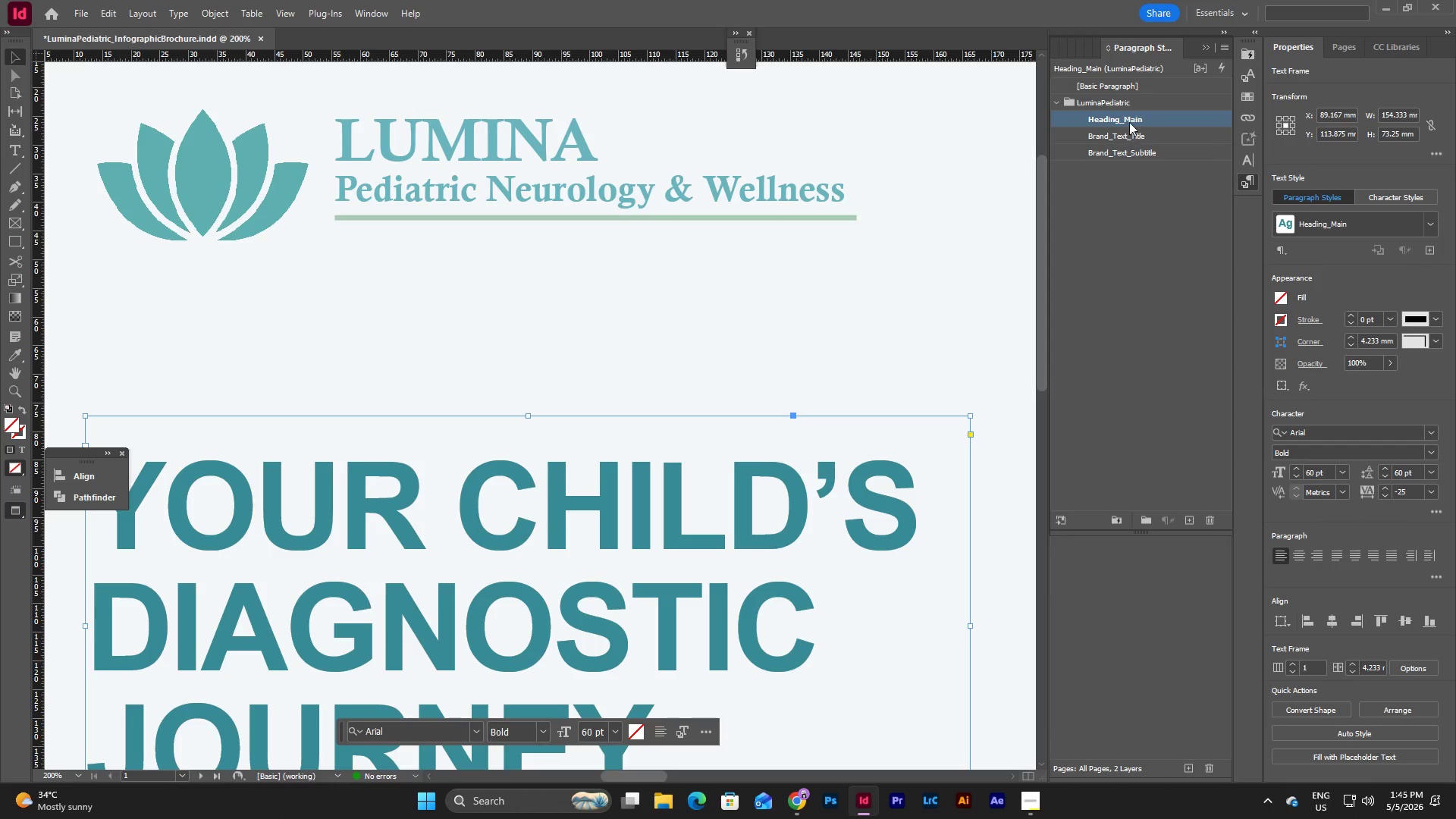 
double_click([1130, 121])
 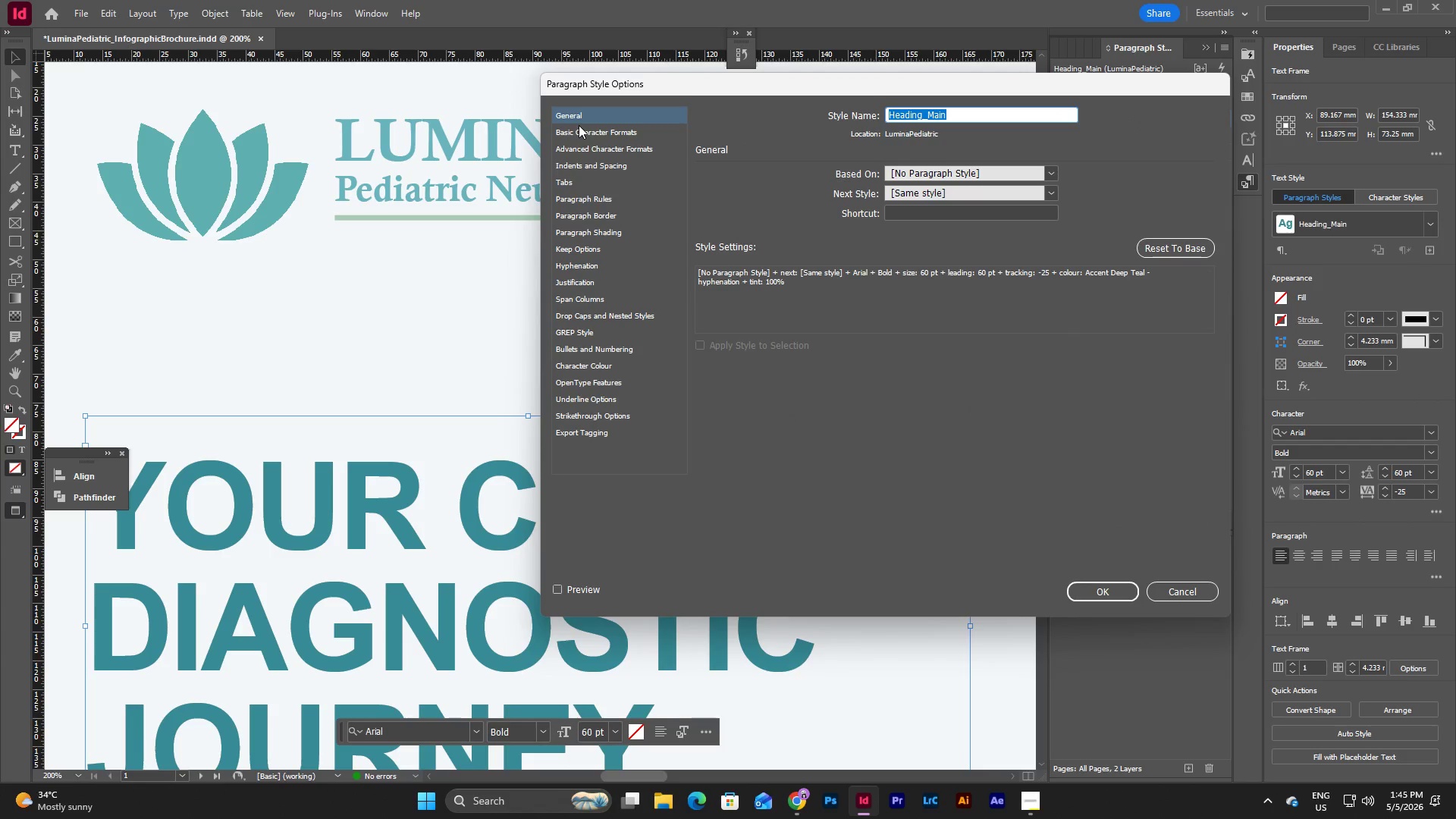 
left_click([585, 129])
 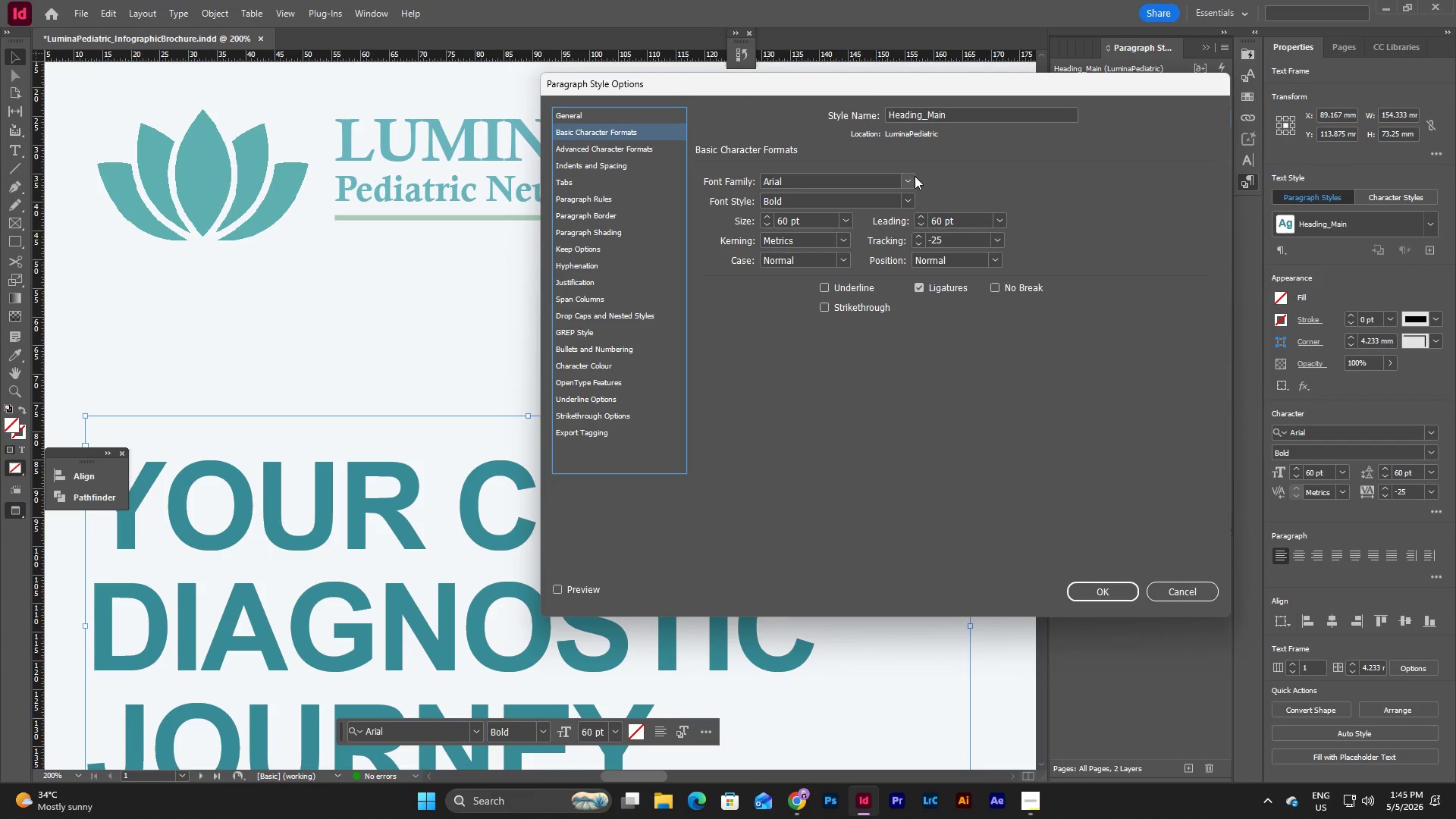 
left_click([914, 176])
 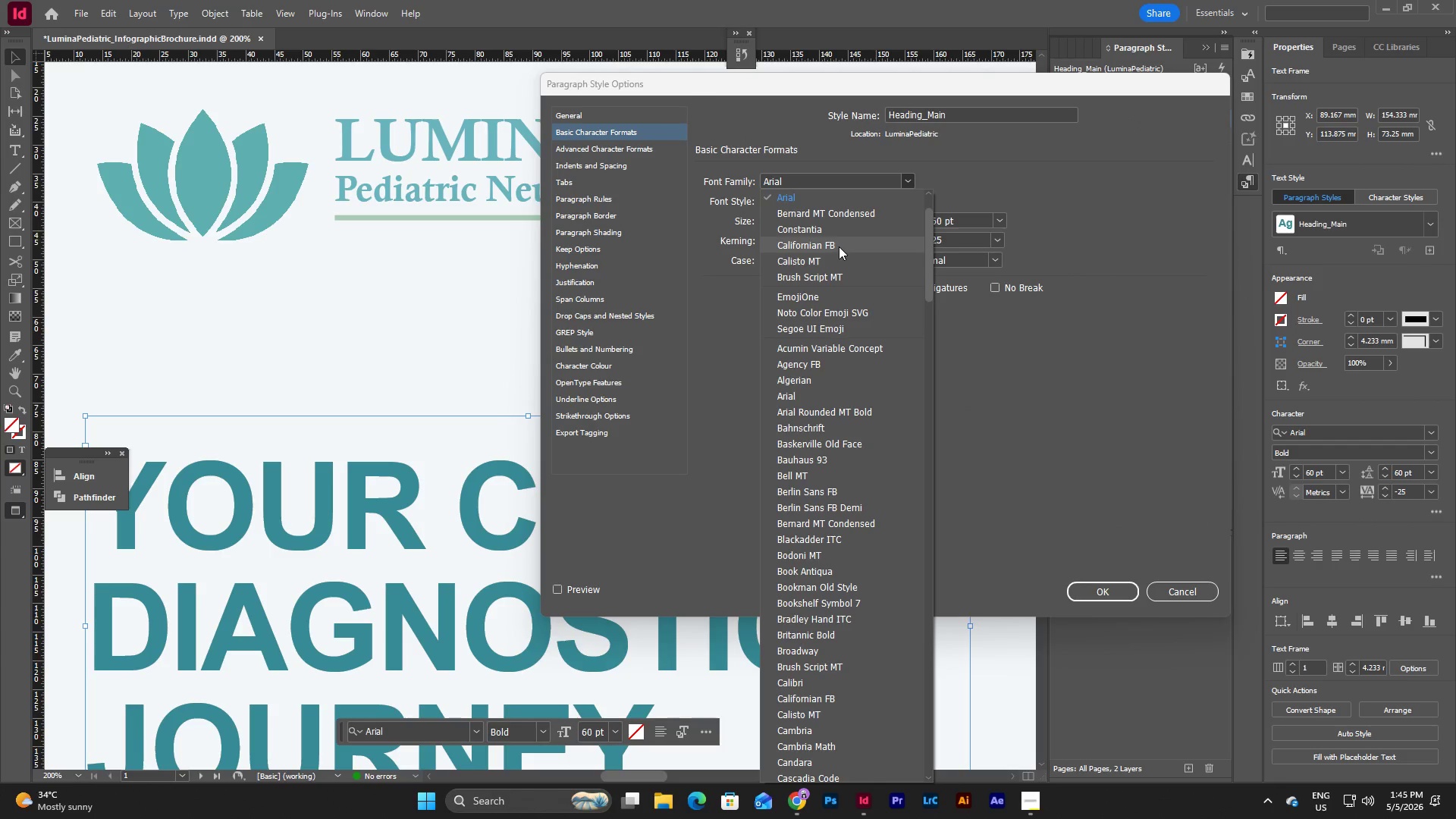 
left_click([843, 259])
 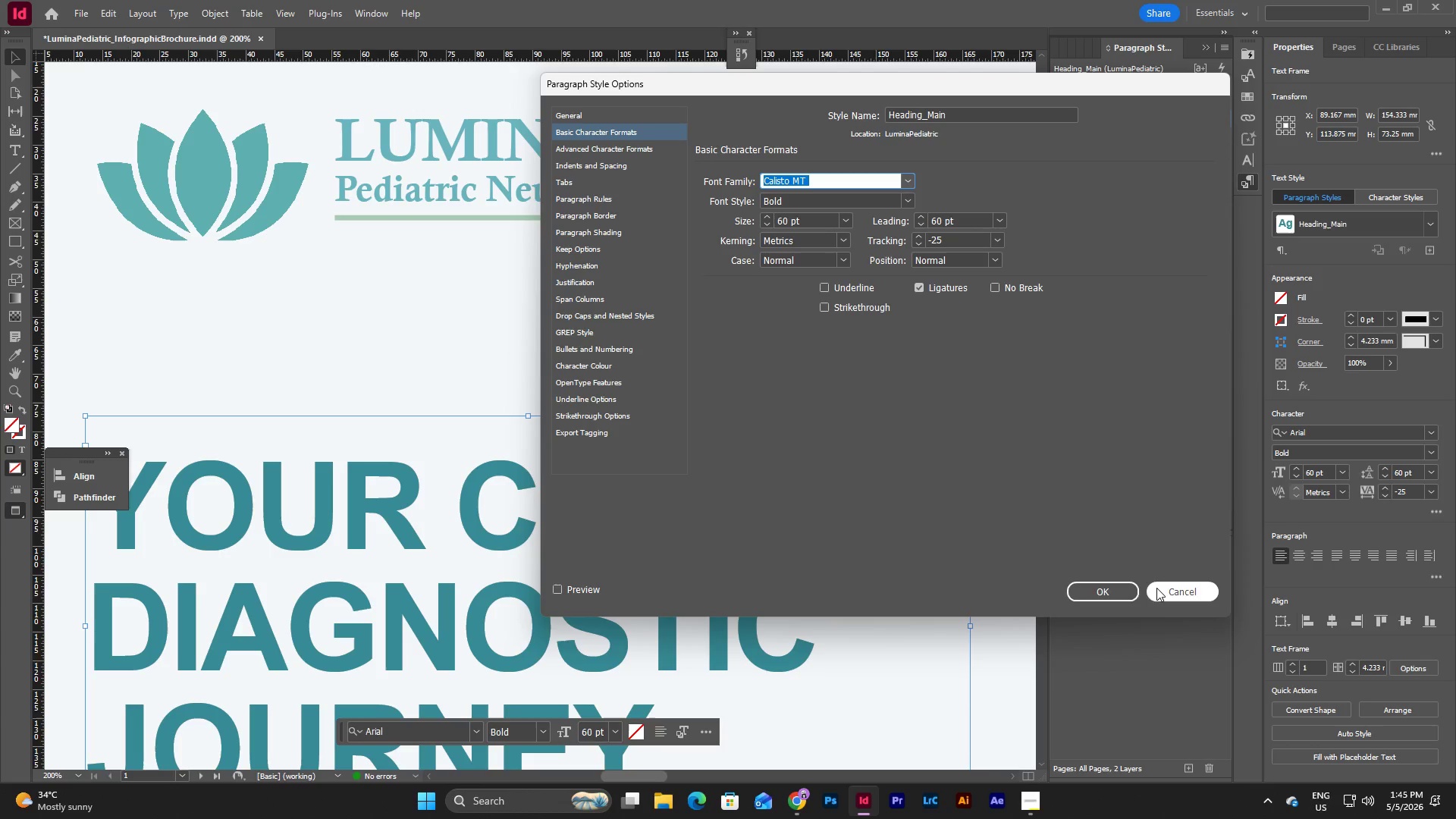 
left_click([1112, 592])
 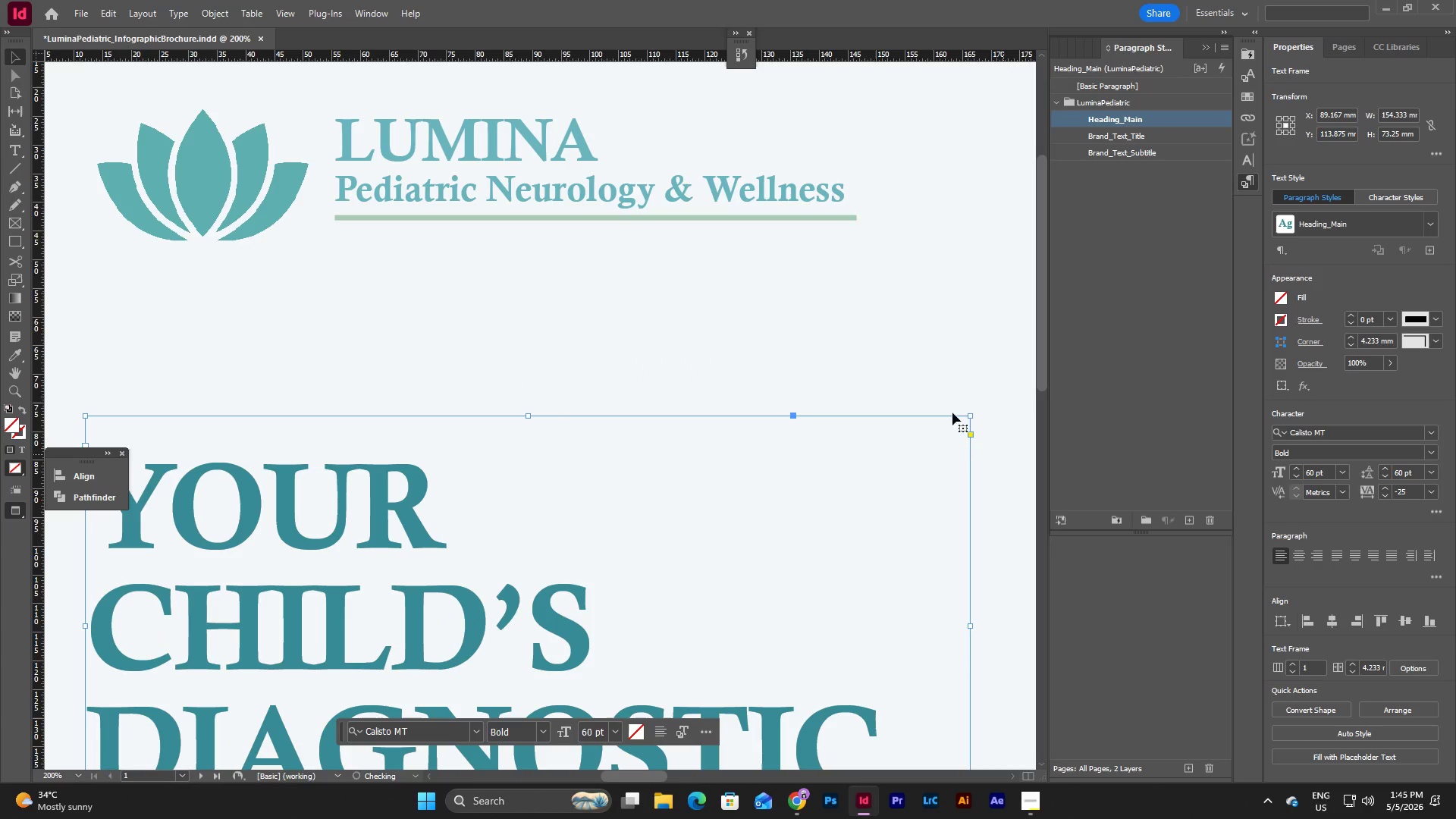 
scroll: coordinate [918, 379], scroll_direction: down, amount: 3.0
 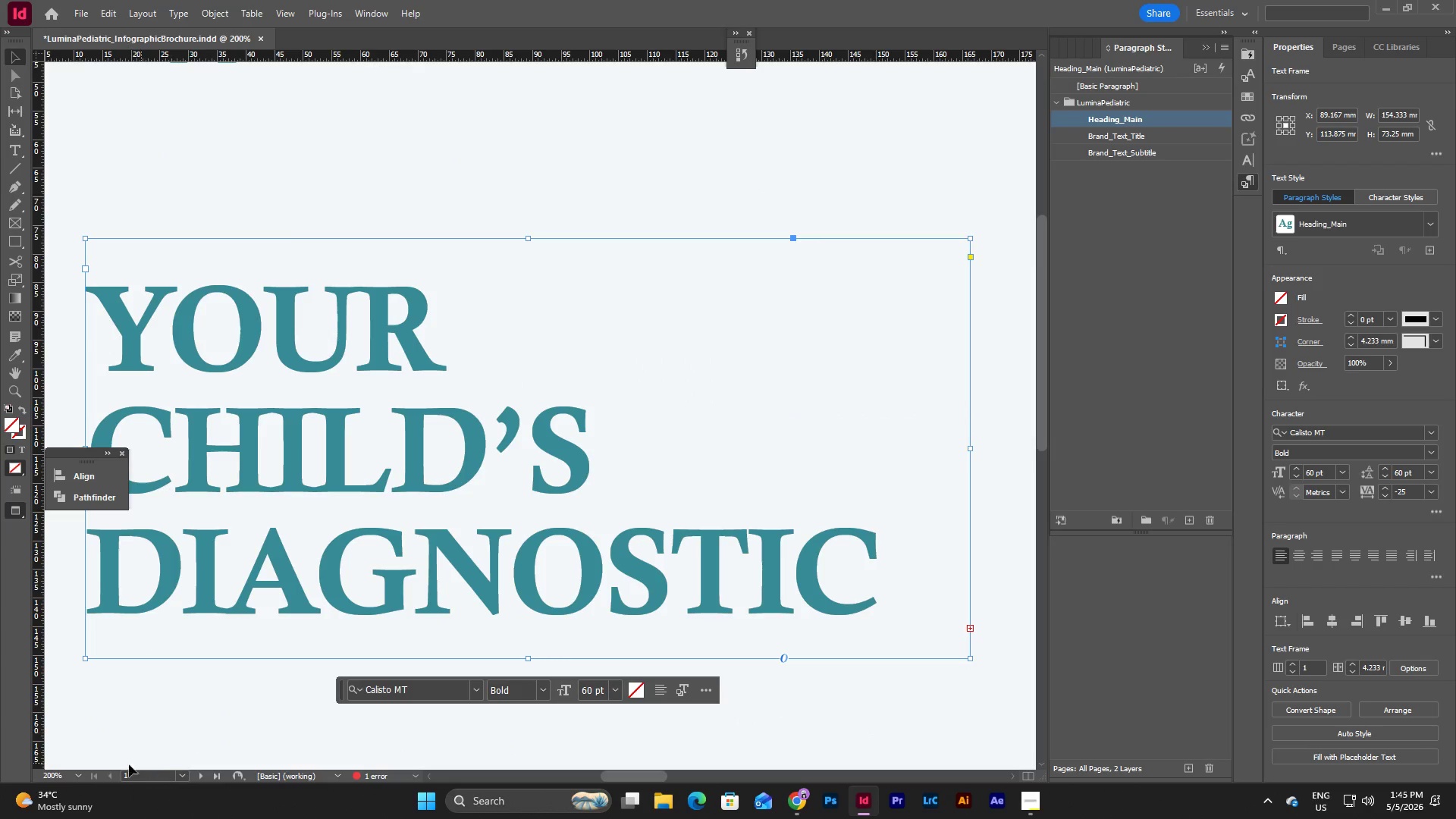 
left_click([83, 776])
 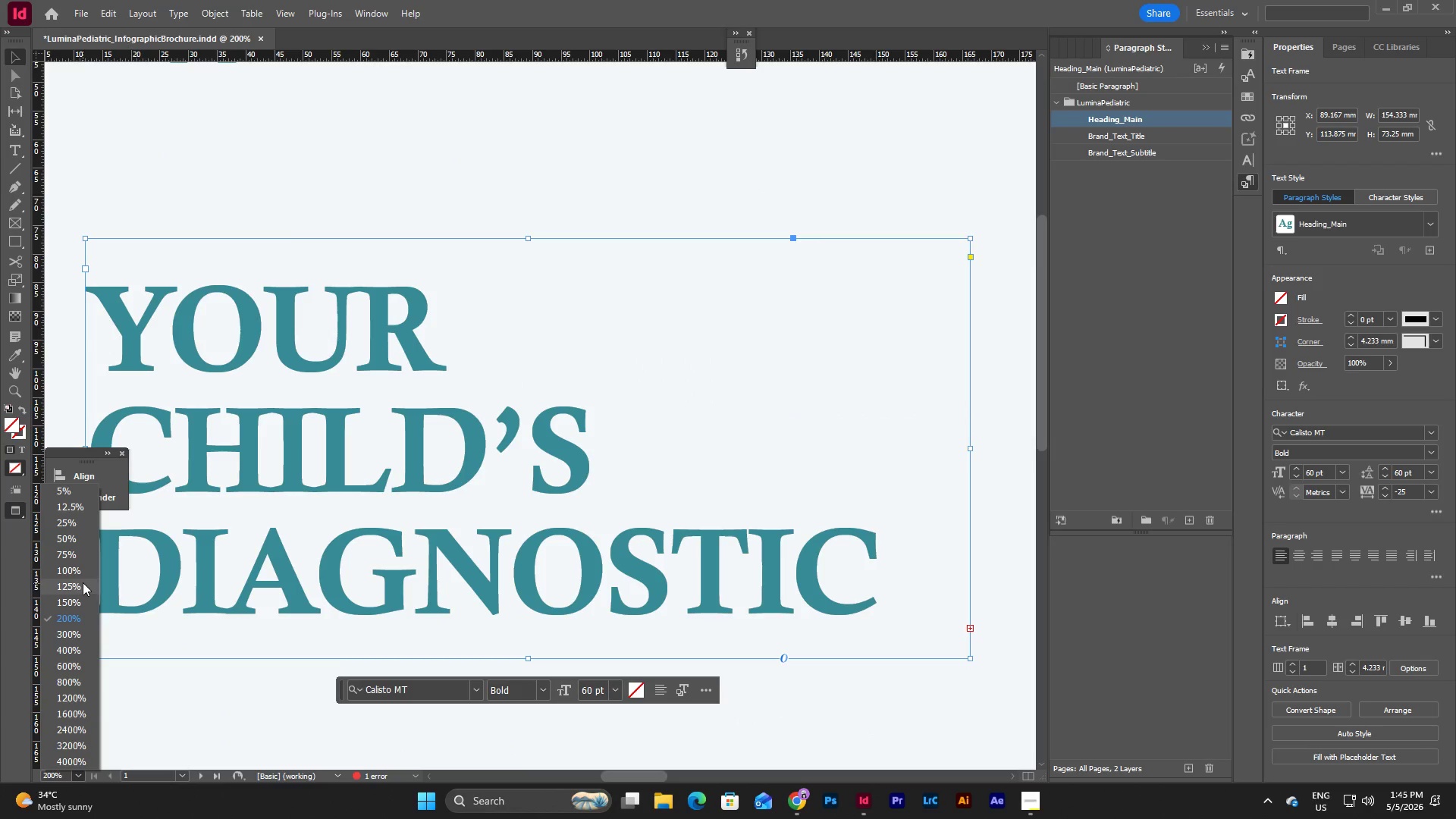 
left_click([84, 571])
 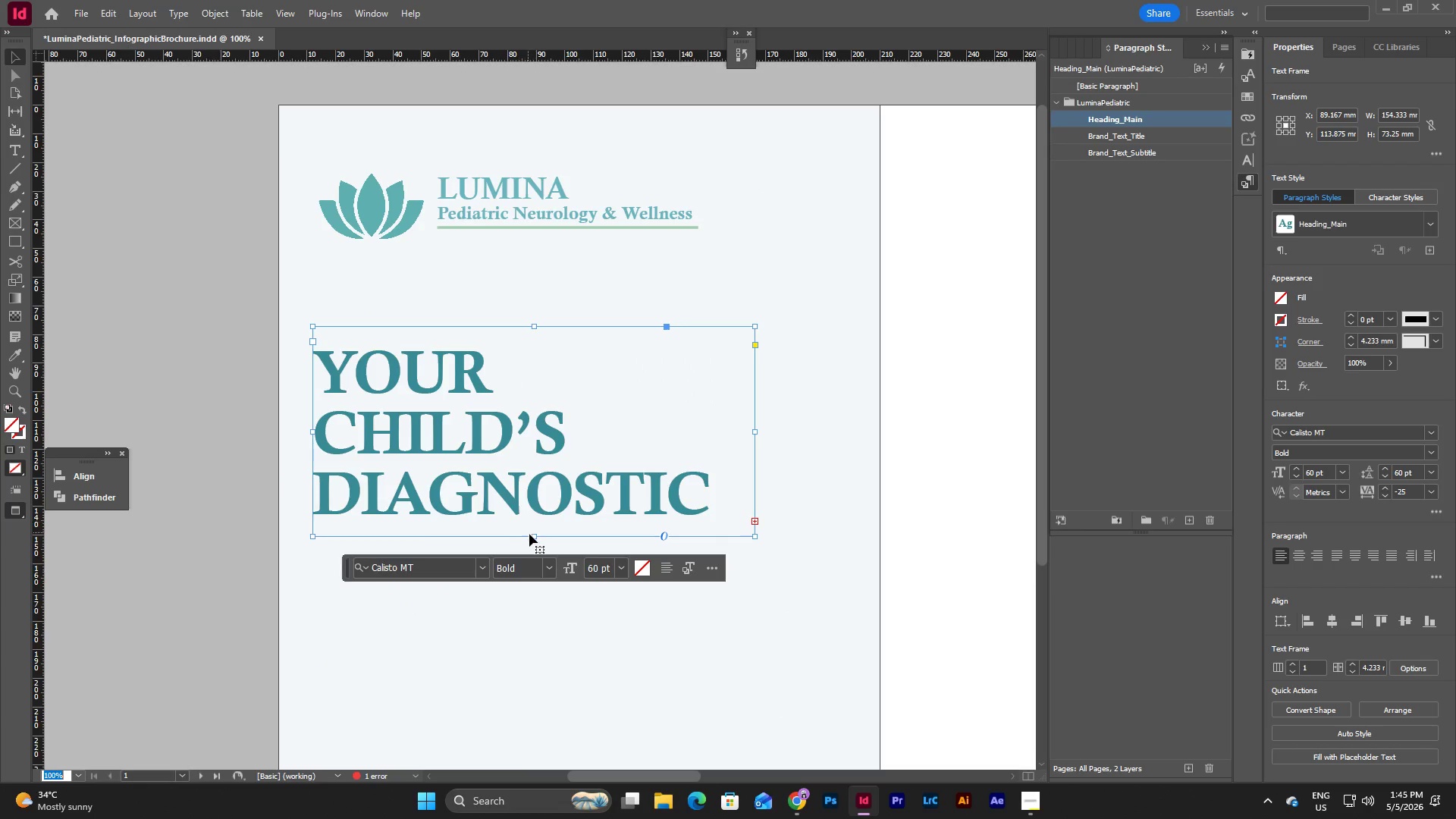 
left_click_drag(start_coordinate=[535, 535], to_coordinate=[535, 563])
 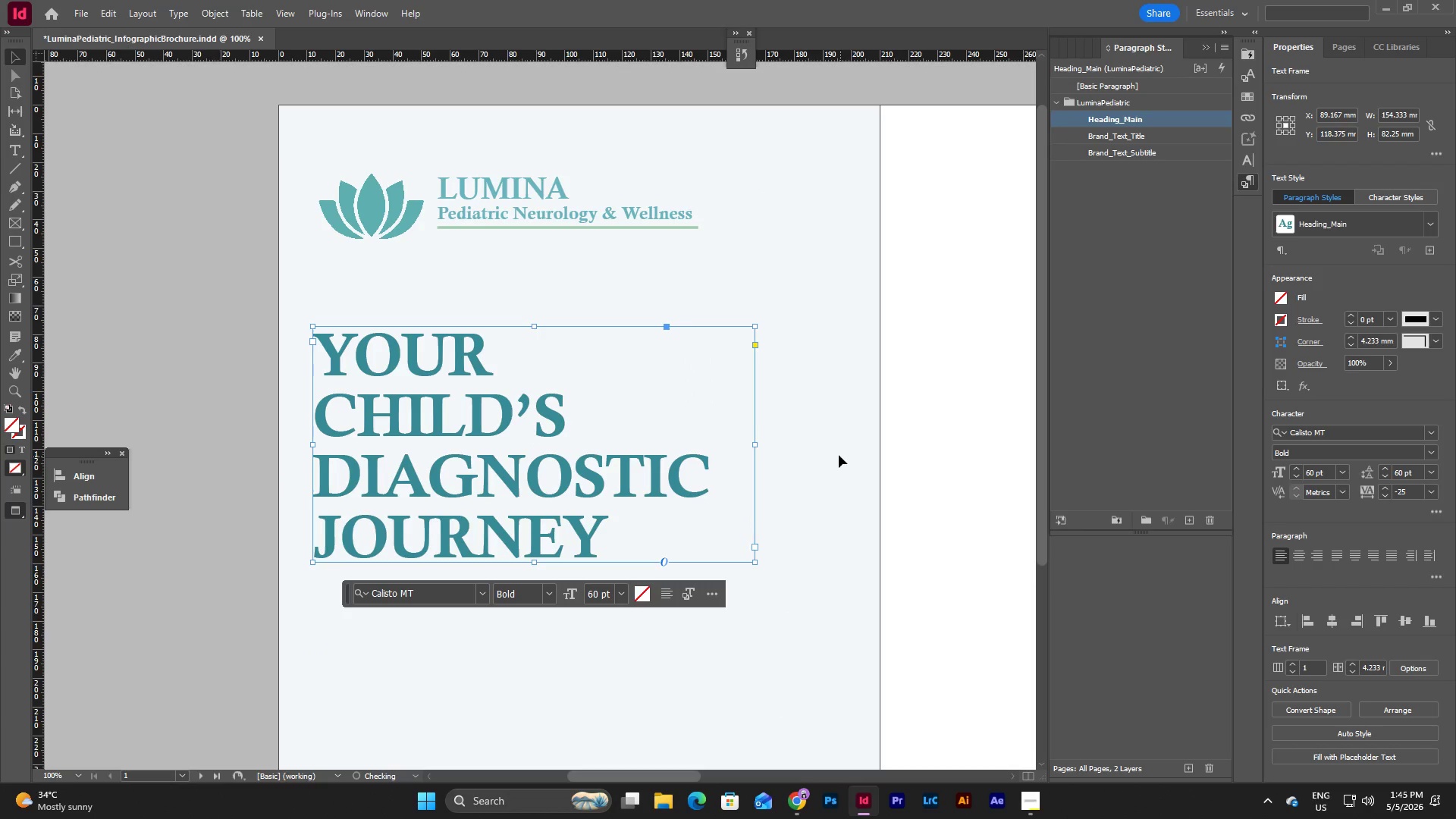 
left_click([826, 453])
 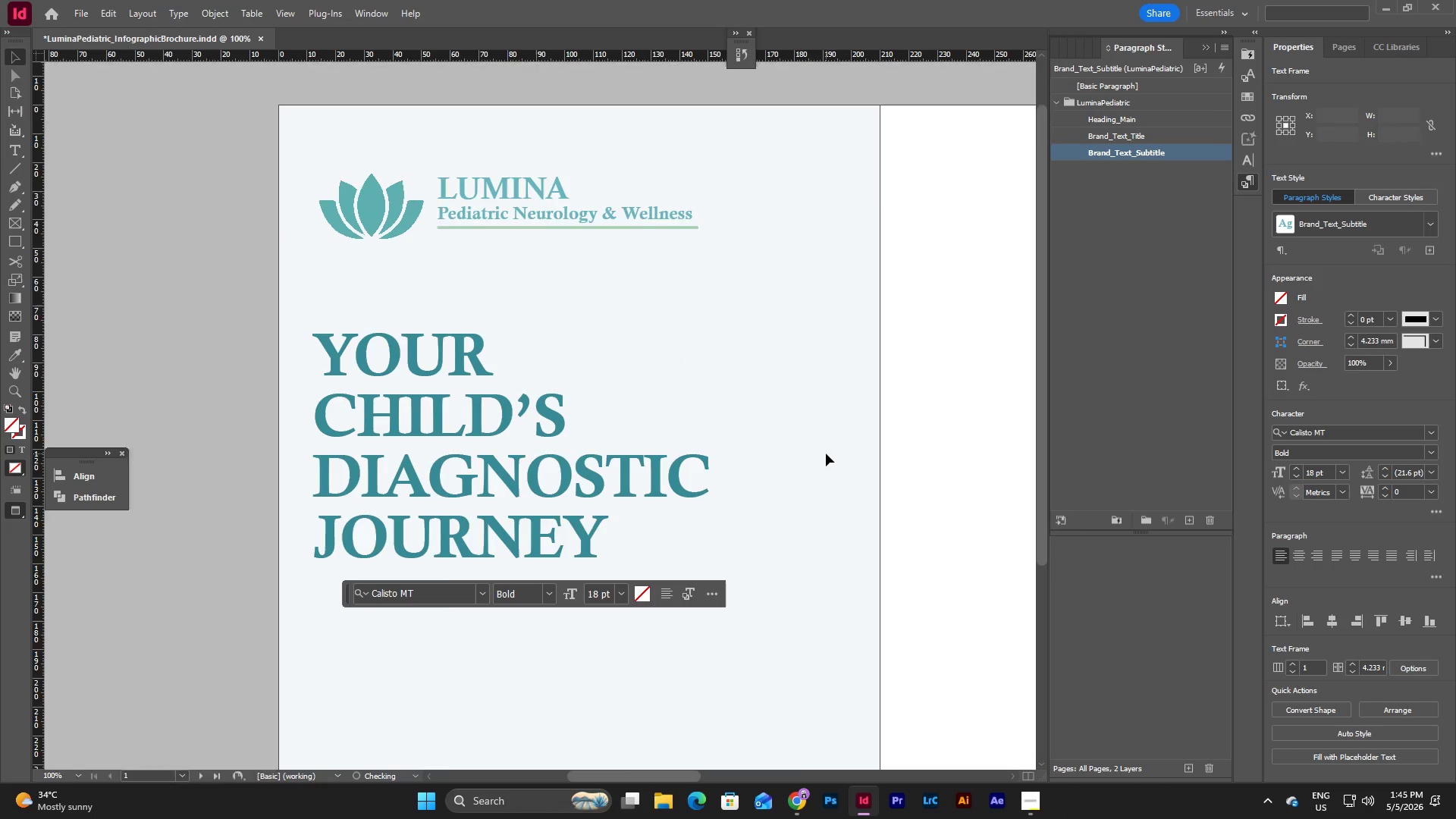 
key(W)
 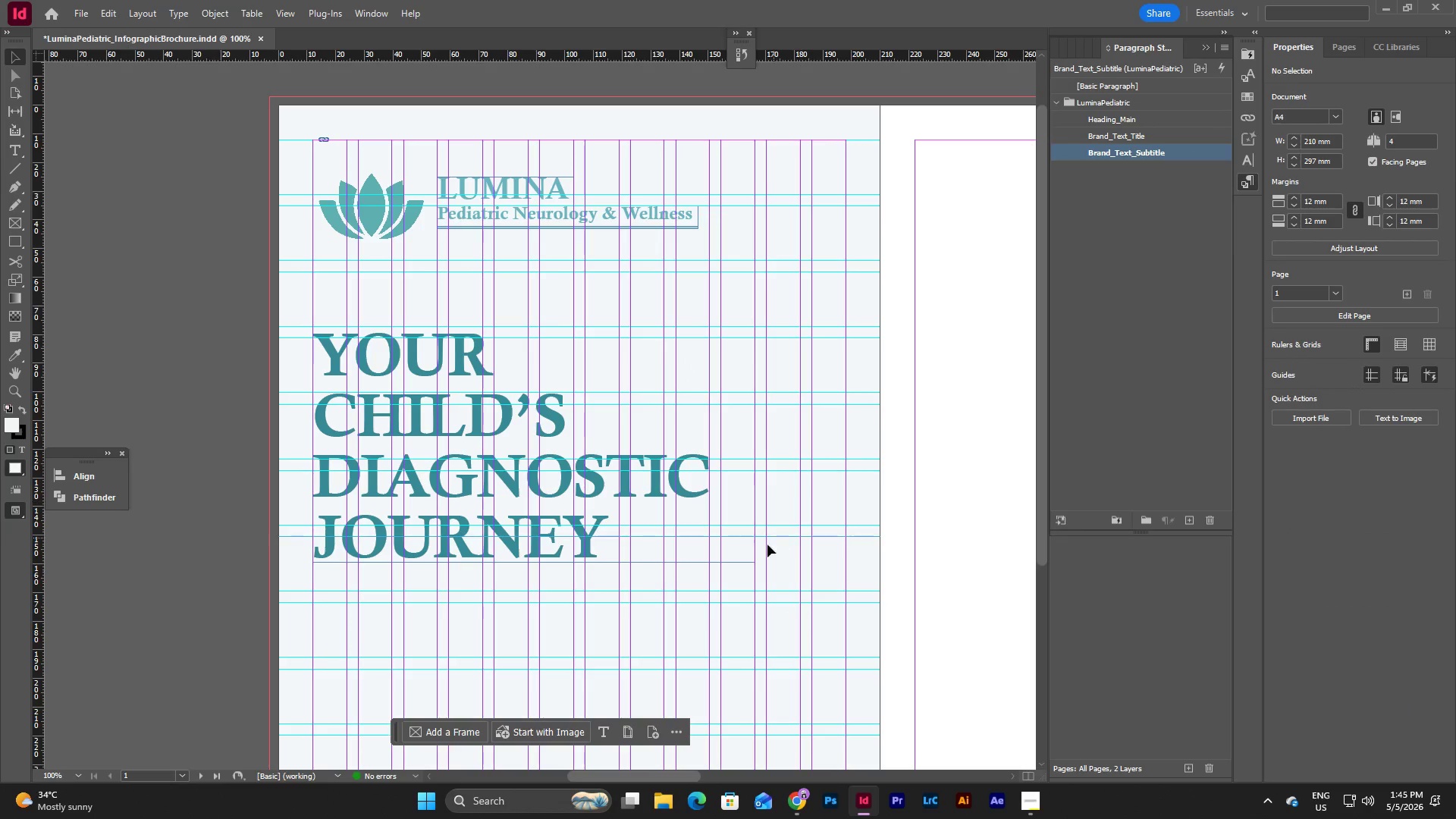 
left_click([752, 556])
 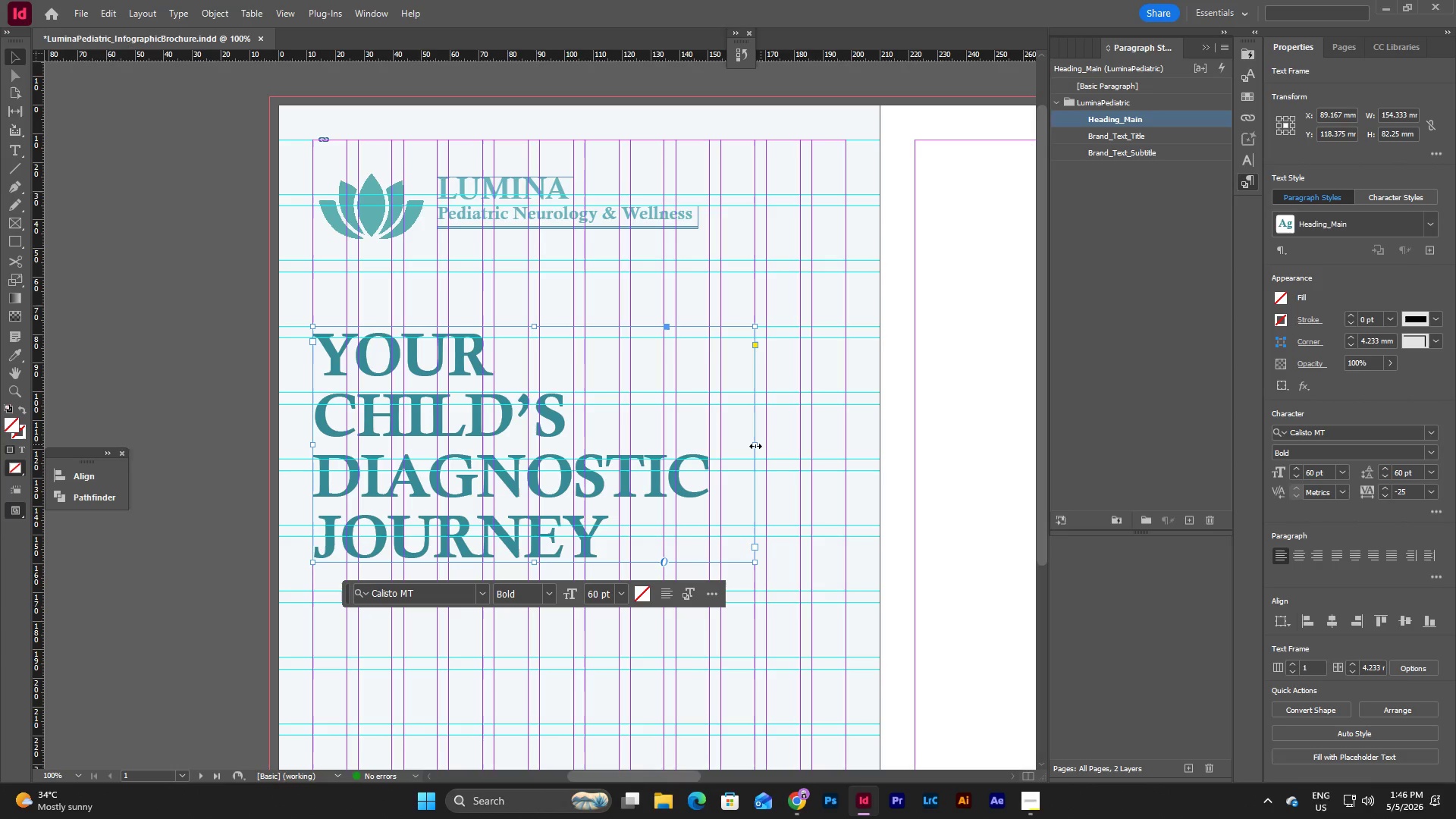 
left_click_drag(start_coordinate=[754, 446], to_coordinate=[721, 452])
 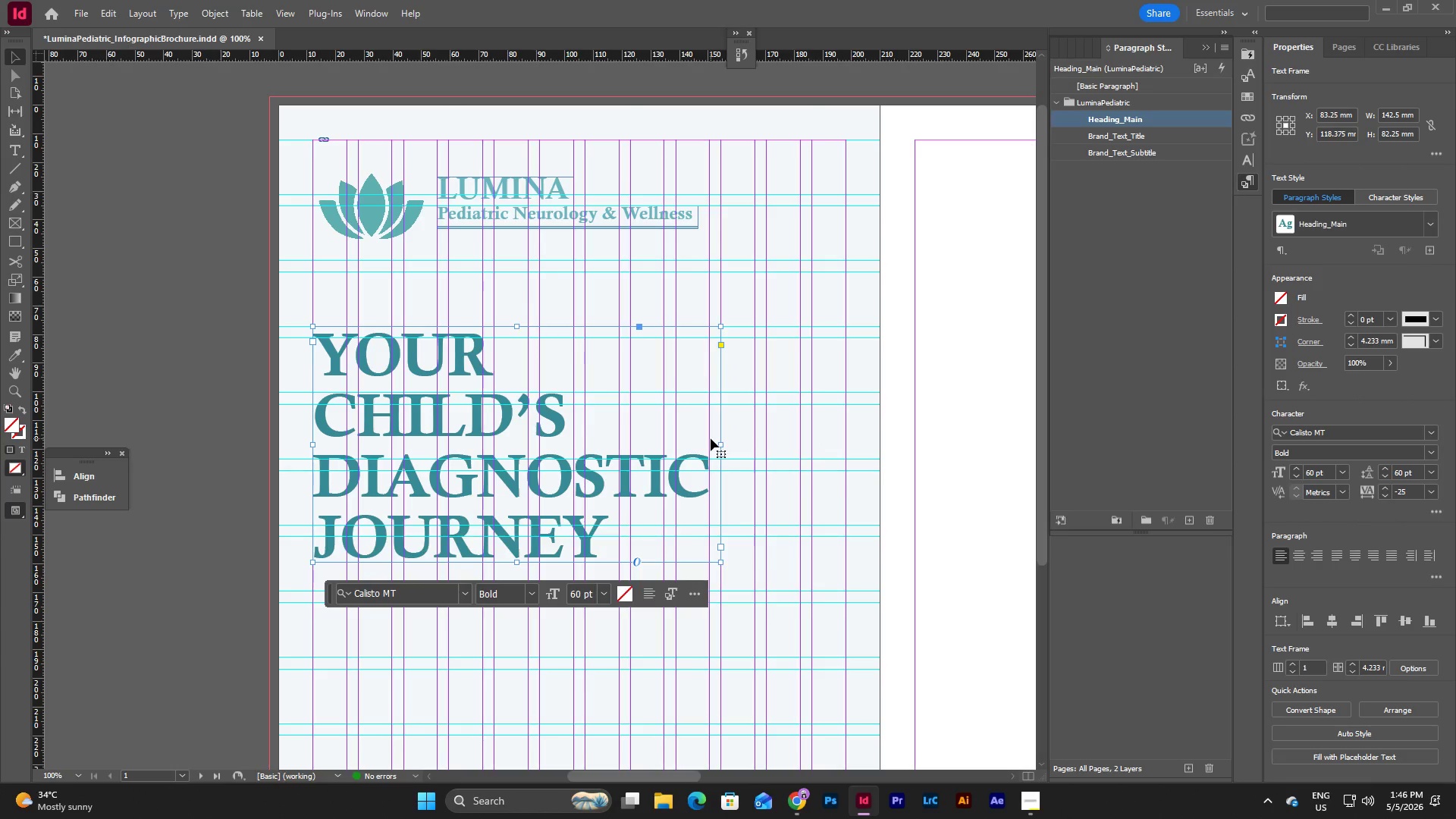 
scroll: coordinate [711, 438], scroll_direction: down, amount: 2.0
 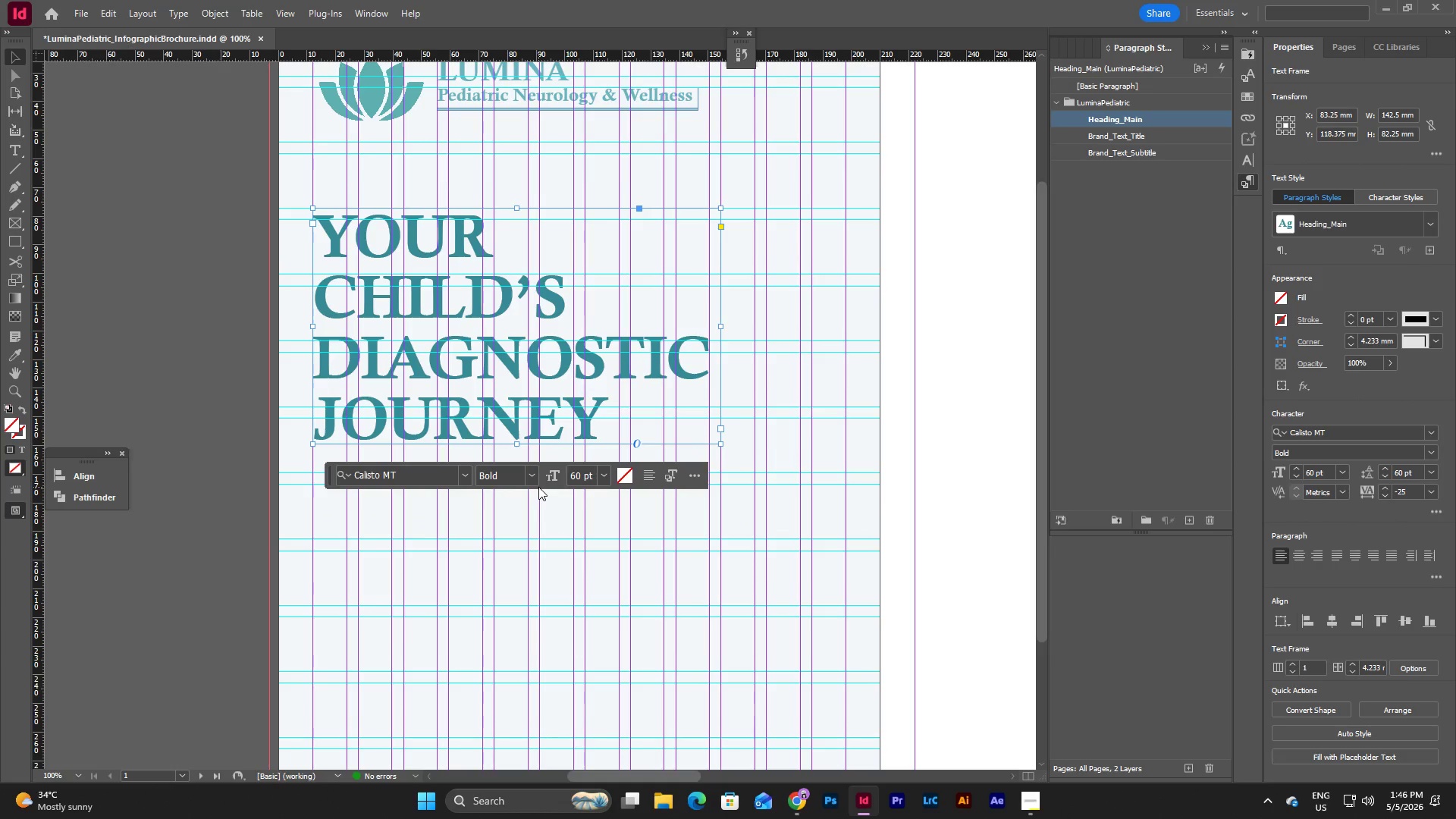 
left_click([564, 541])
 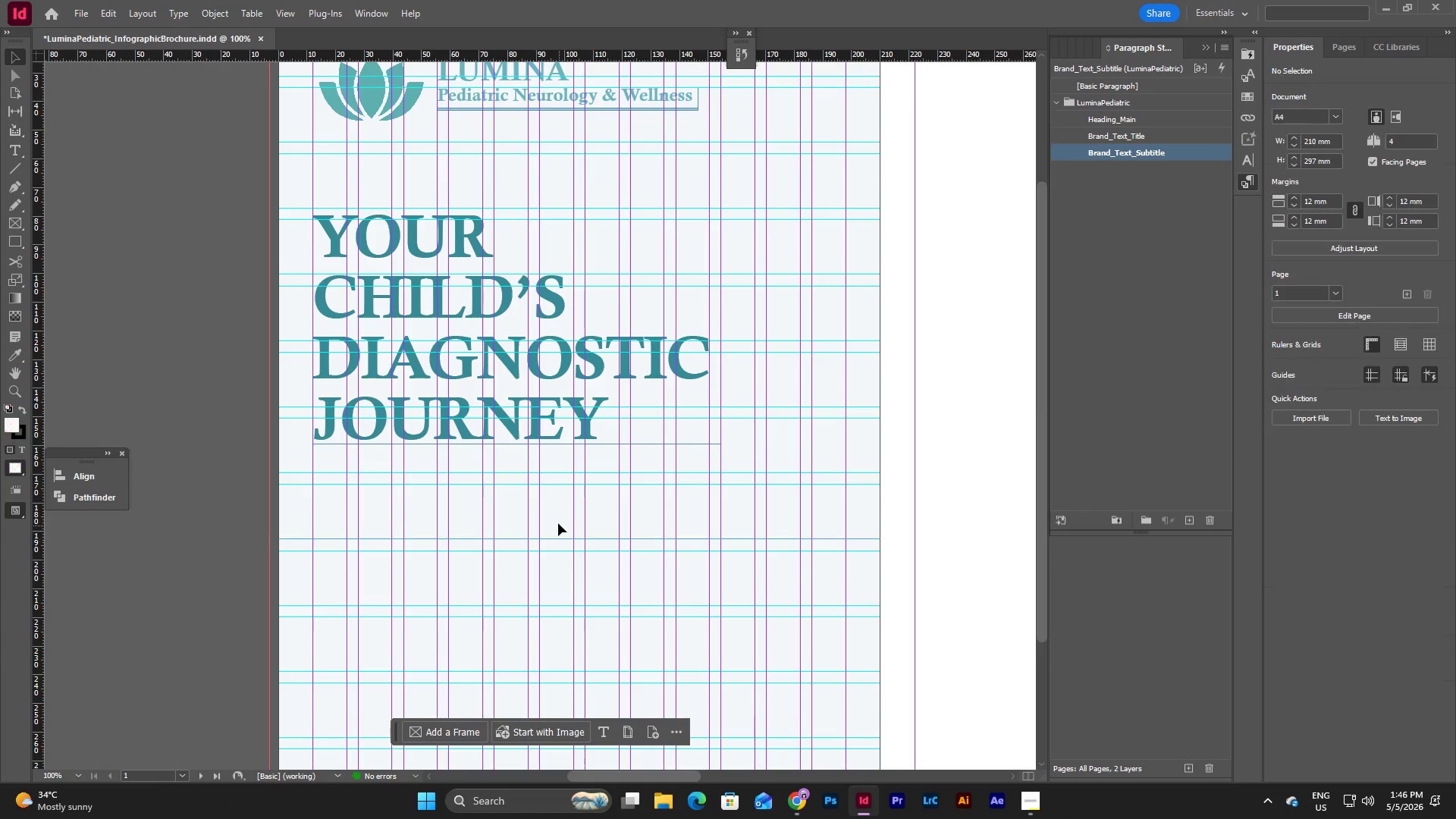 
left_click([558, 523])
 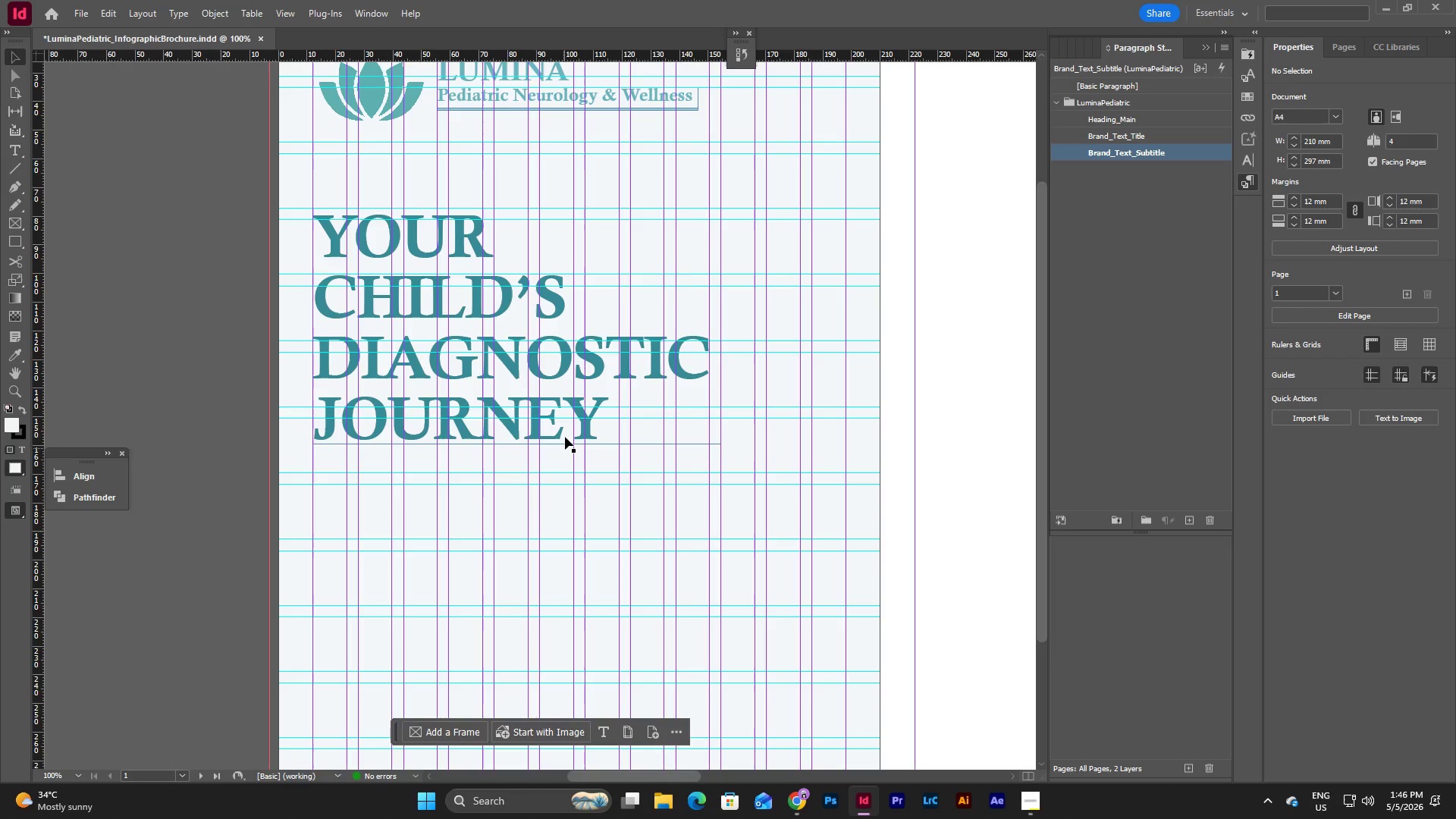 
left_click([565, 435])
 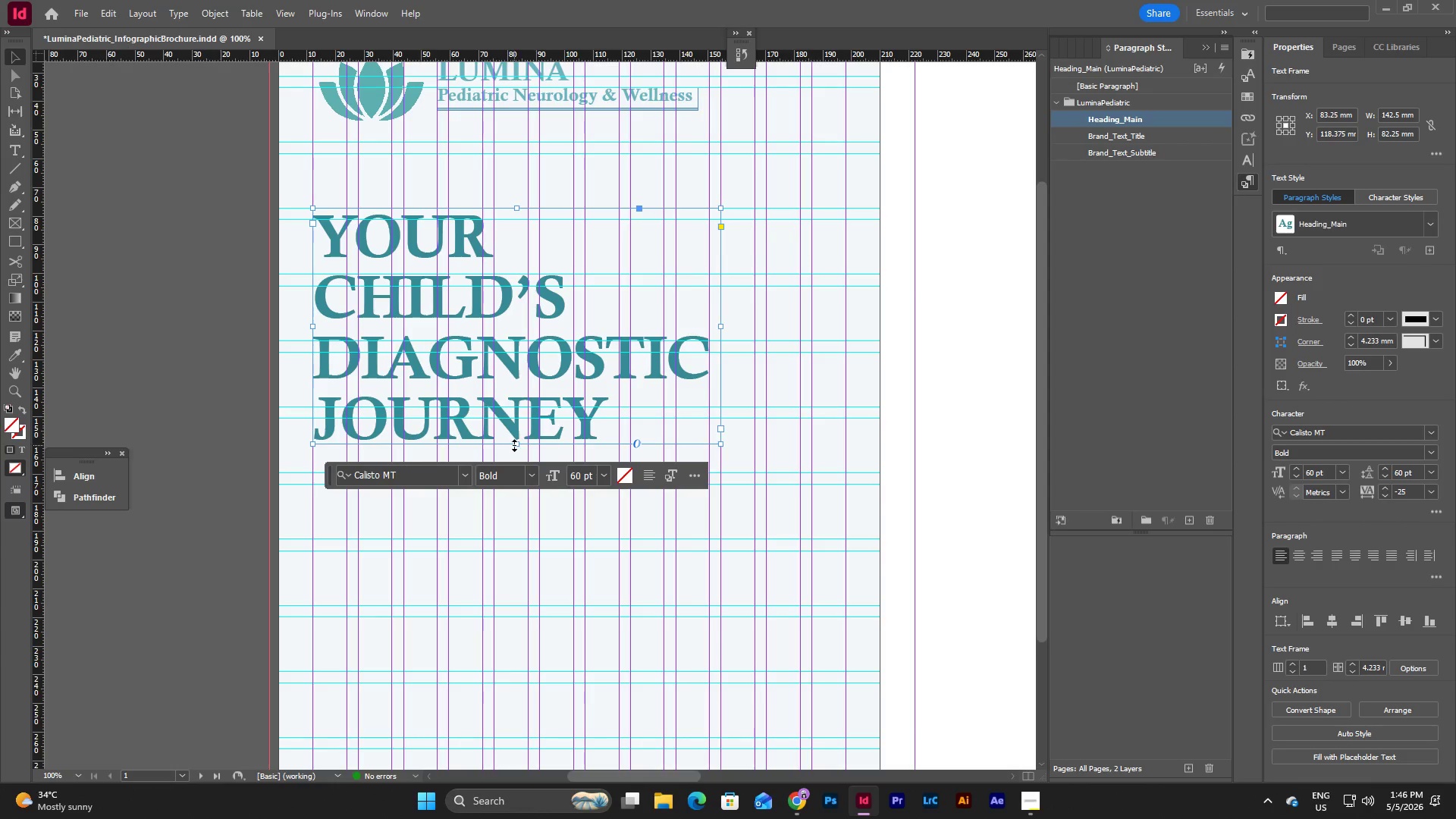 
left_click_drag(start_coordinate=[517, 445], to_coordinate=[517, 471])
 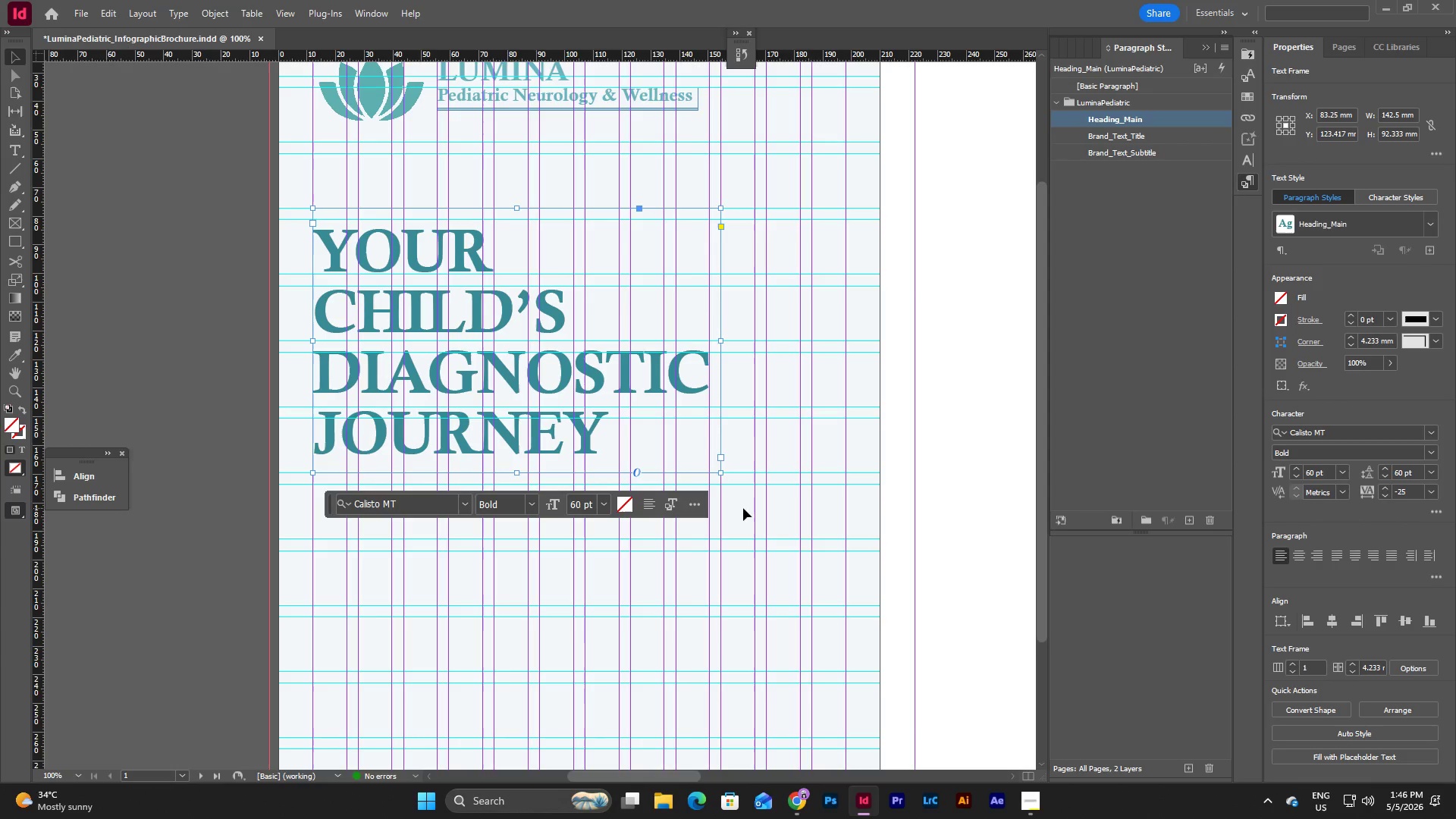 
scroll: coordinate [754, 501], scroll_direction: up, amount: 2.0
 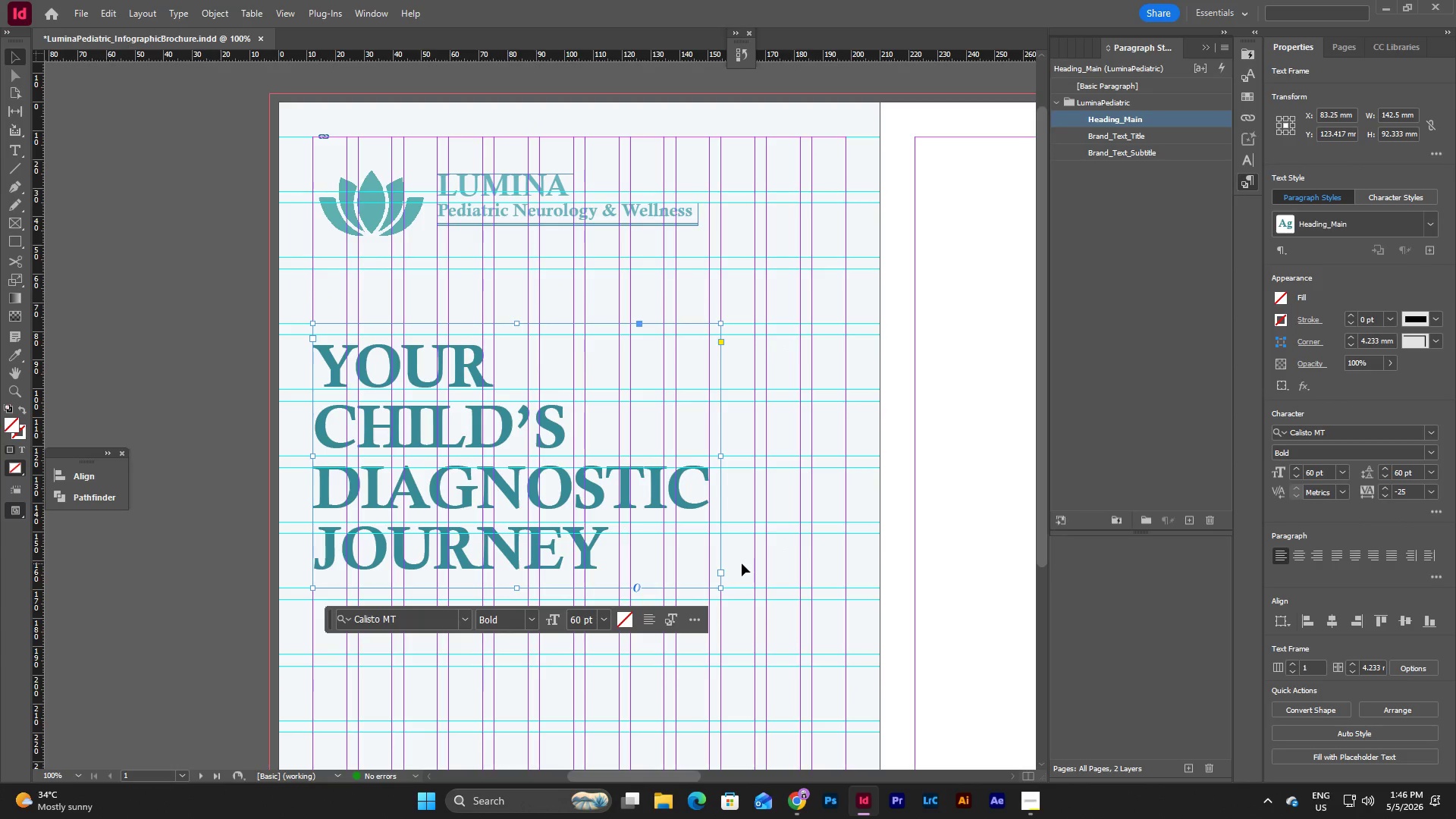 
left_click([742, 563])
 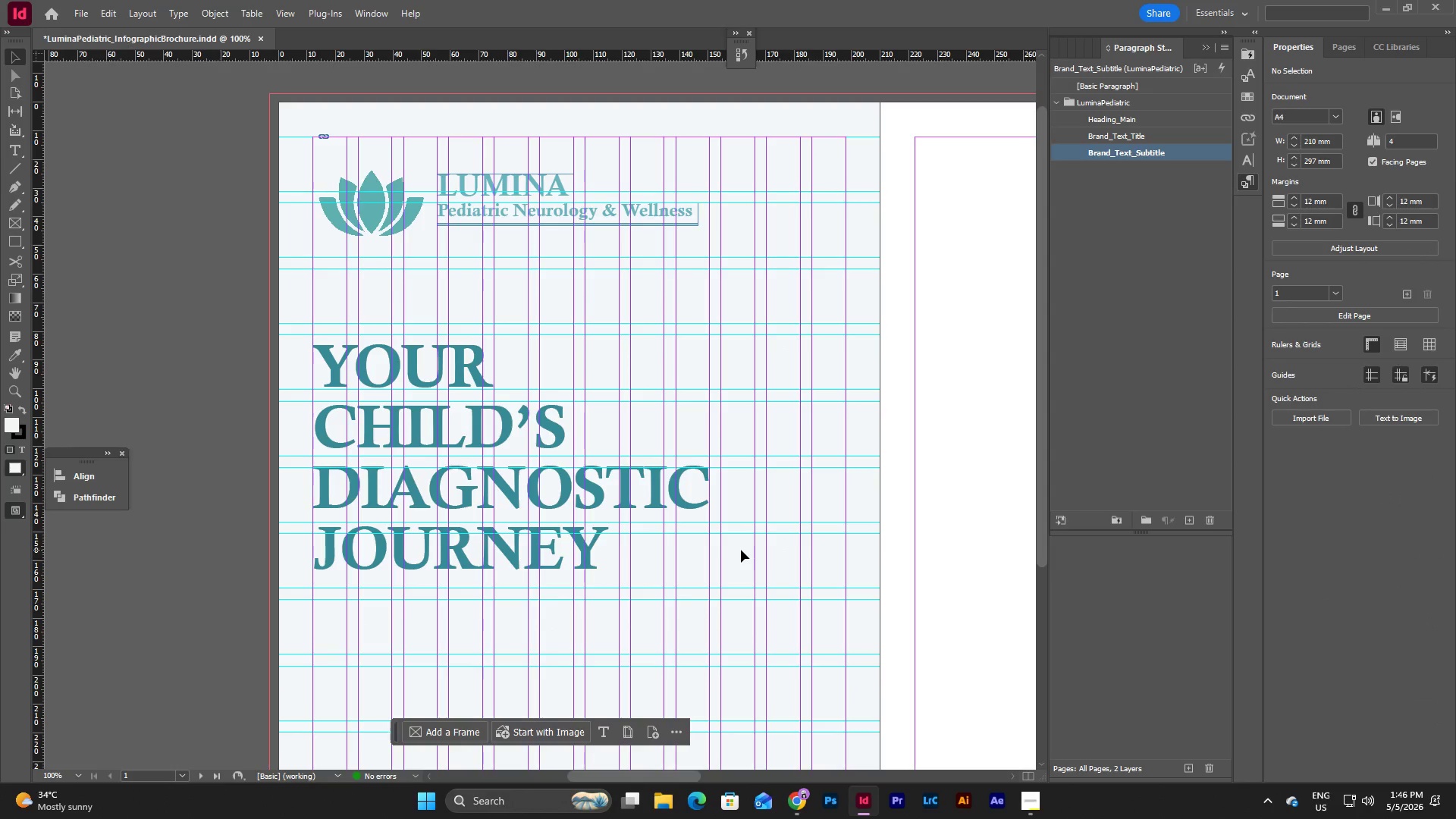 
left_click([741, 550])
 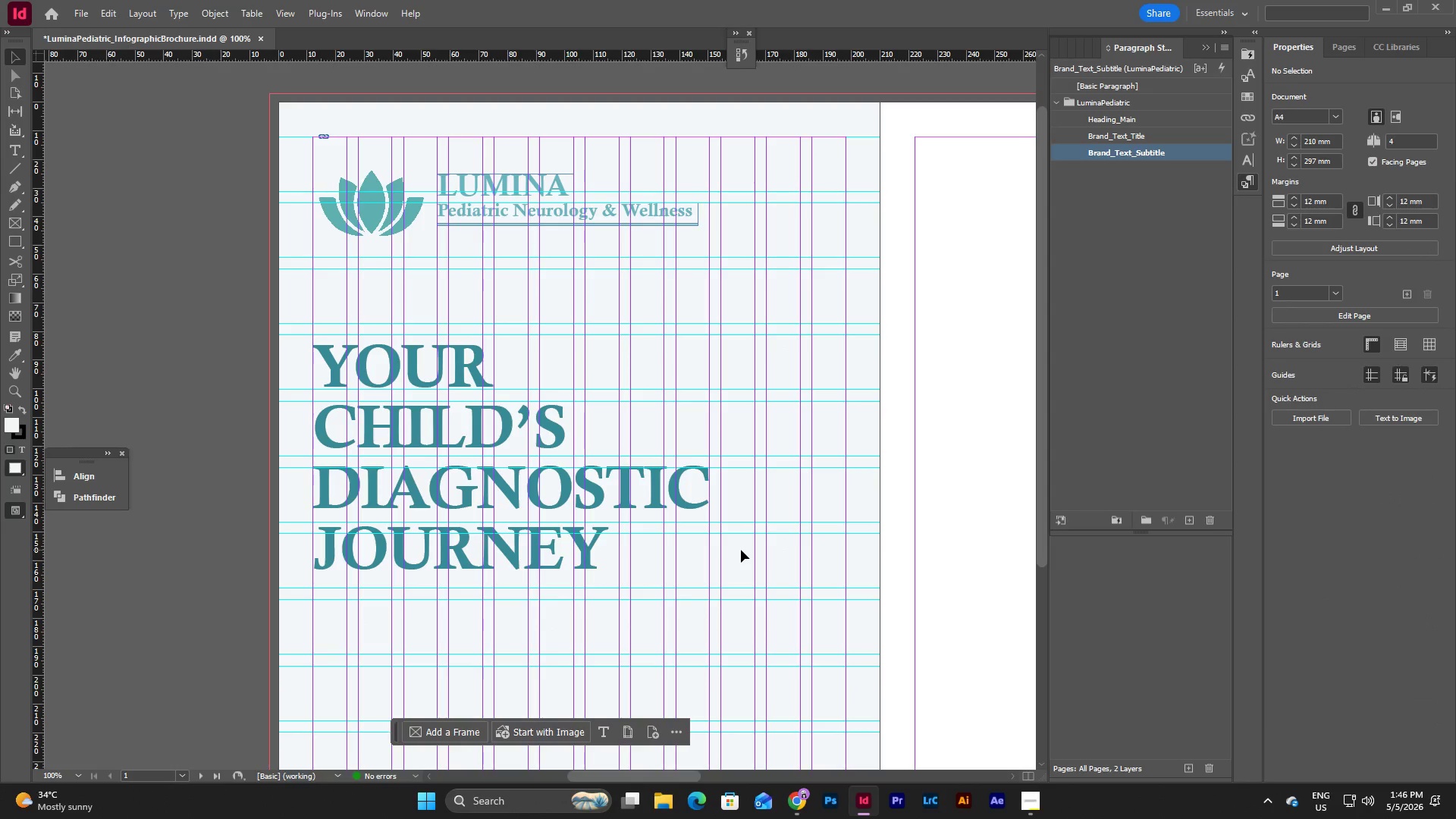 
key(W)
 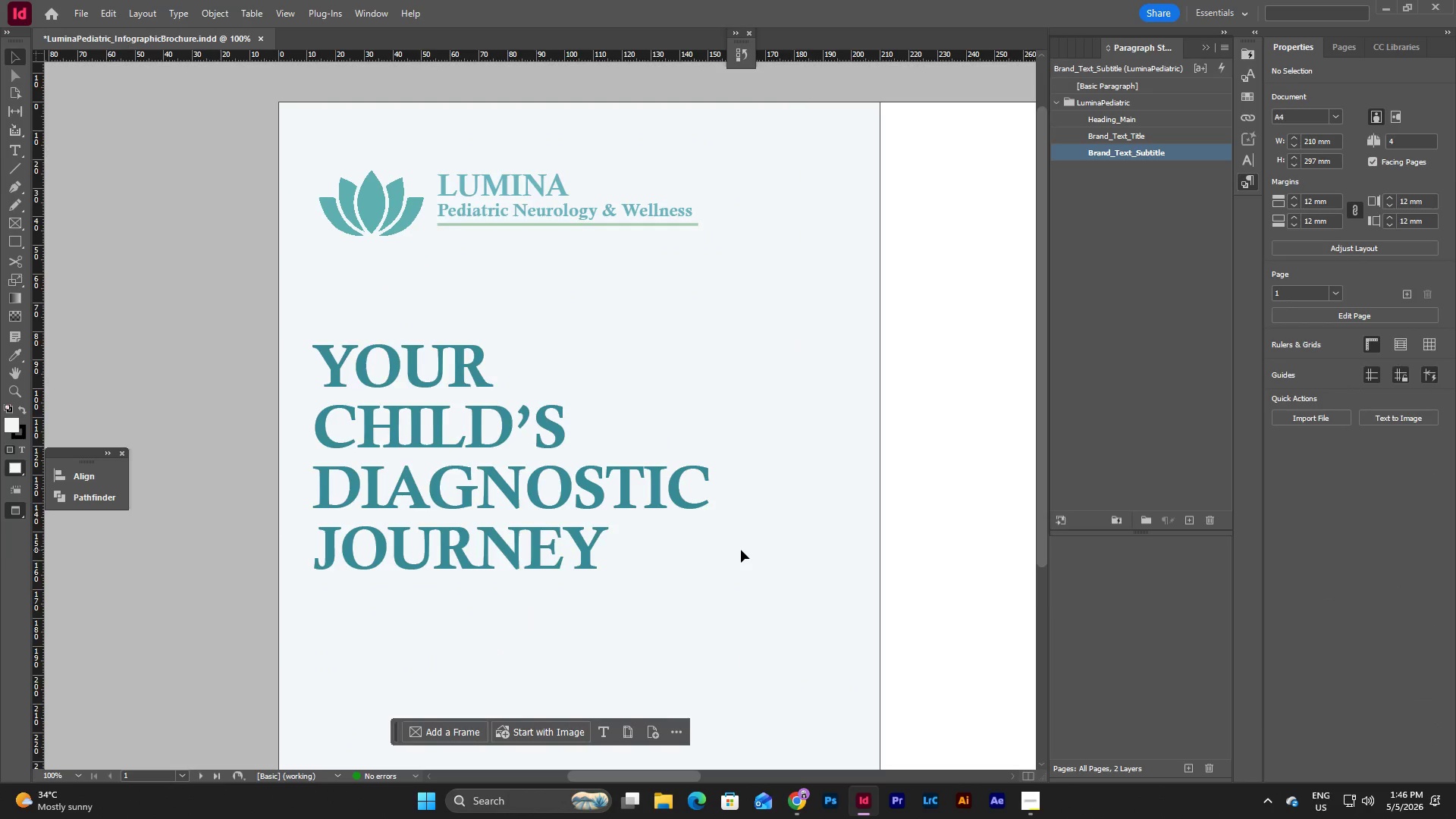 
scroll: coordinate [741, 550], scroll_direction: none, amount: 0.0
 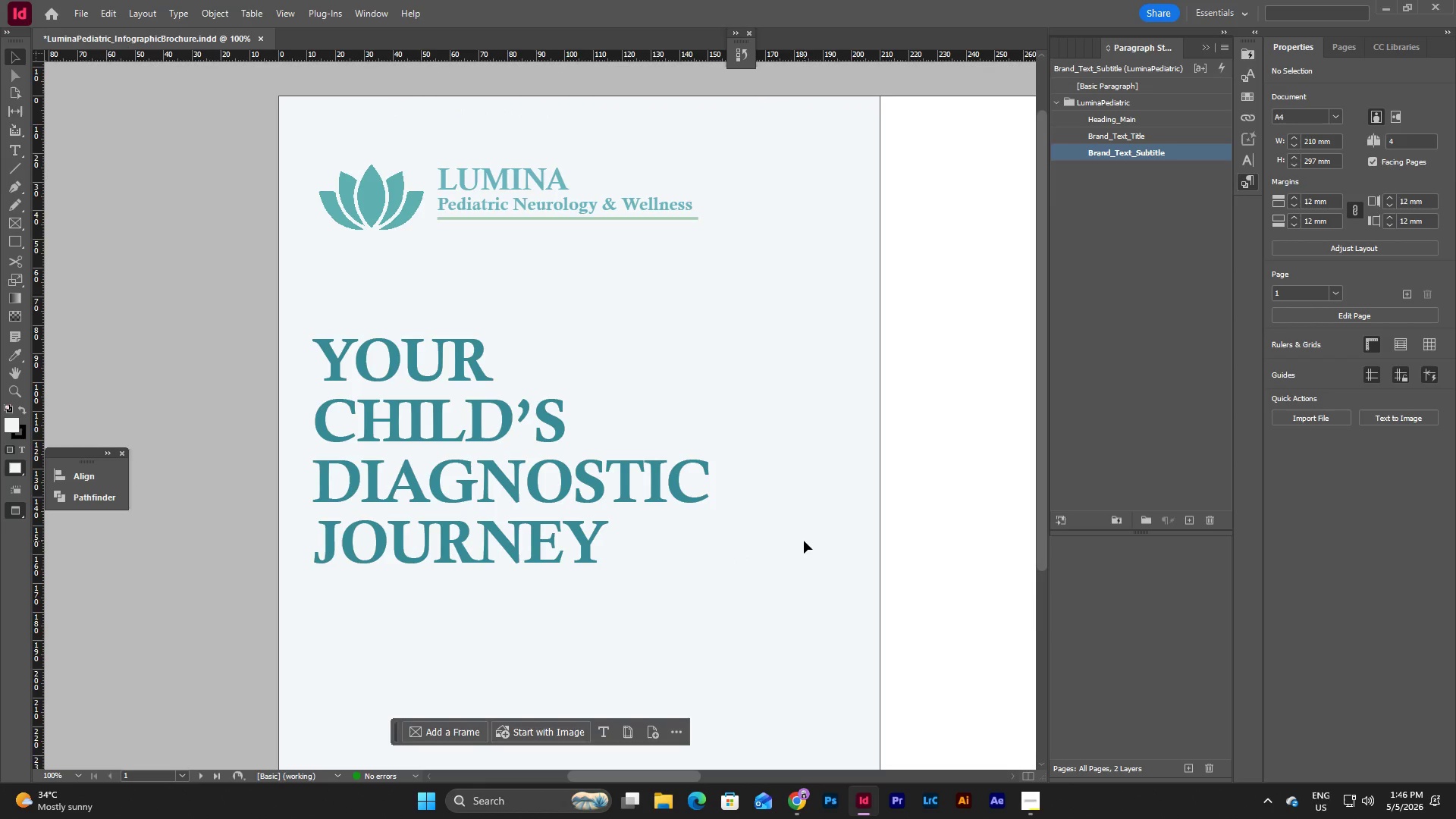 
scroll: coordinate [804, 541], scroll_direction: up, amount: 2.0
 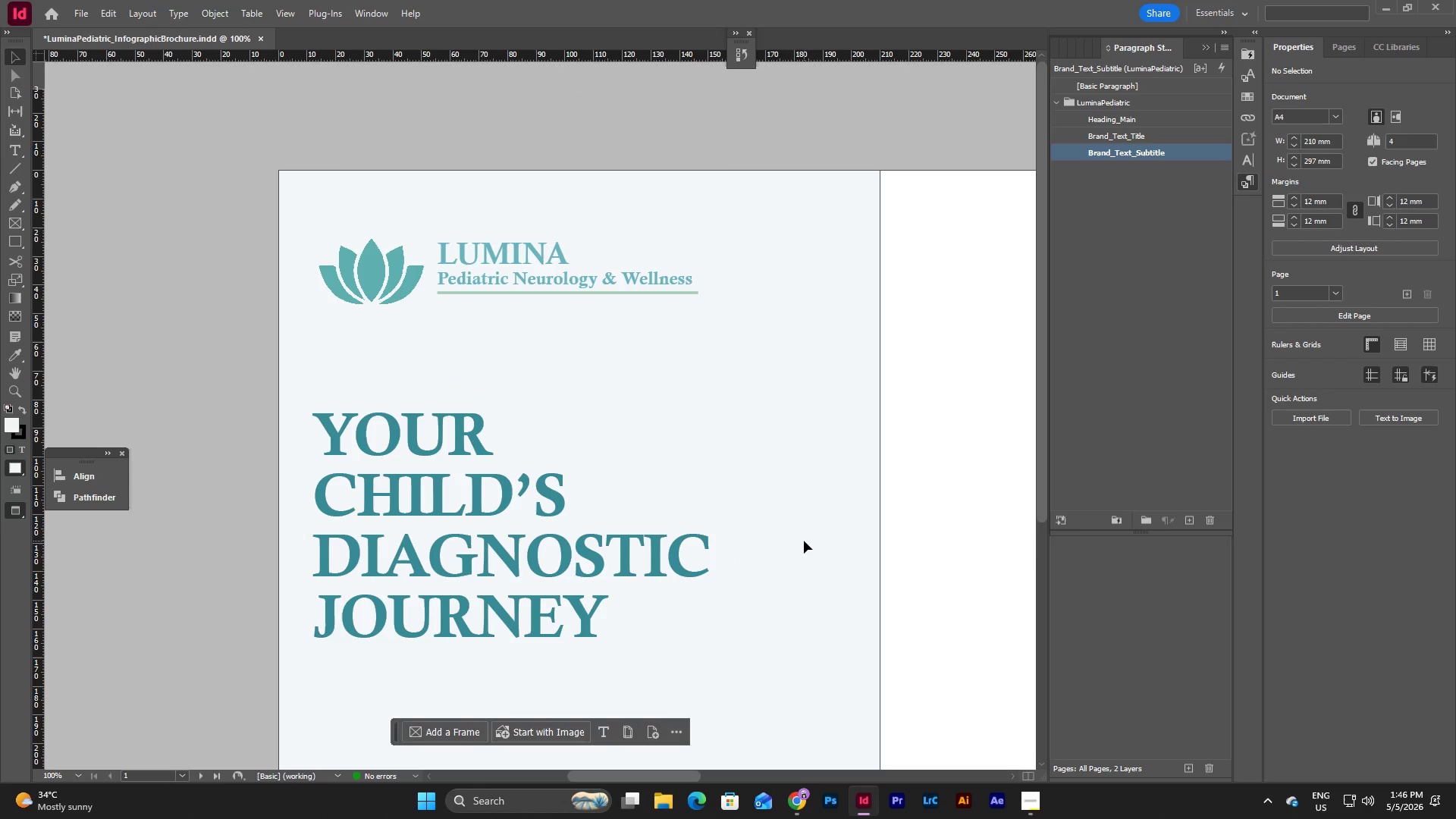 
scroll: coordinate [804, 541], scroll_direction: down, amount: 3.0
 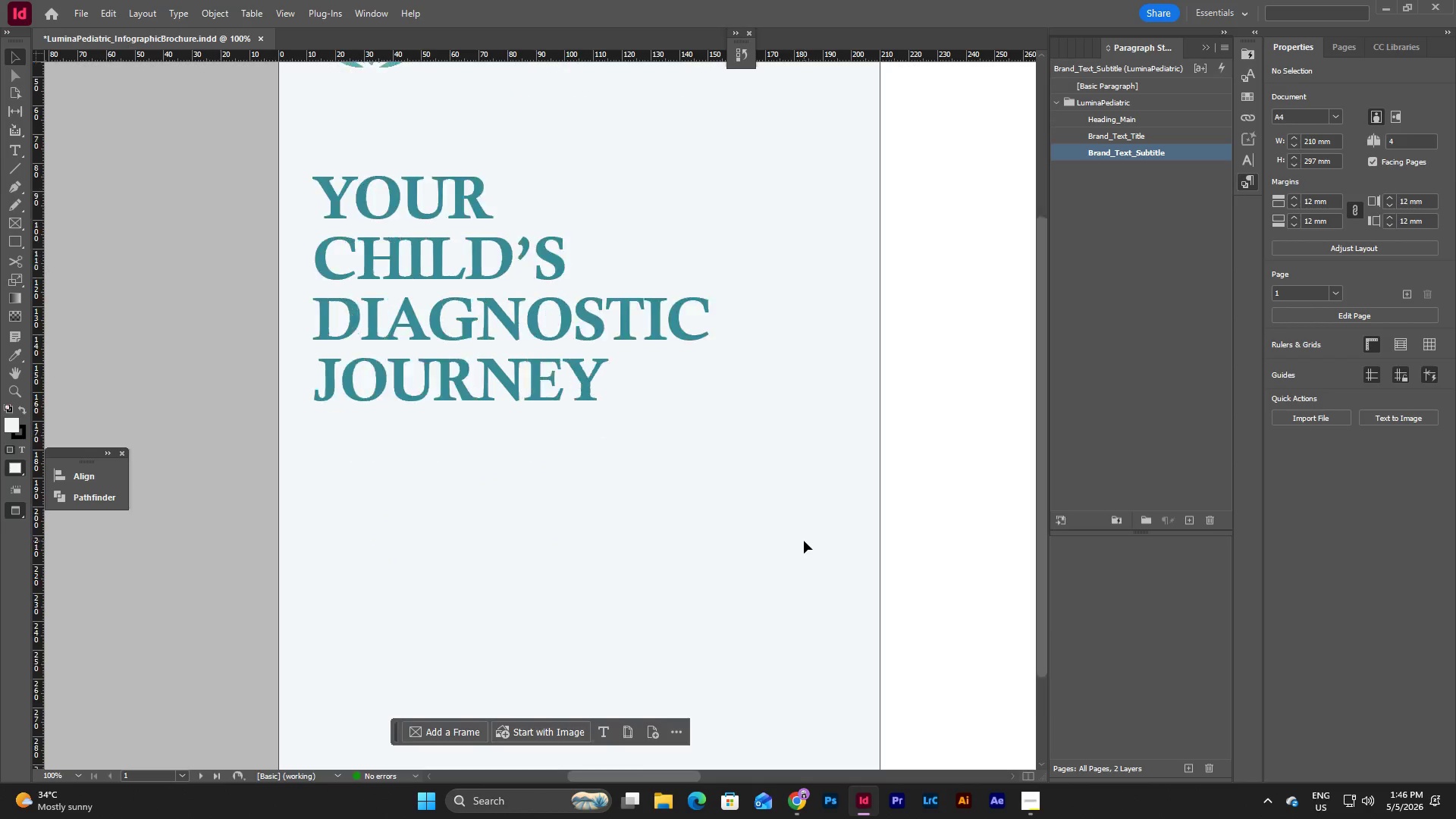 
scroll: coordinate [804, 541], scroll_direction: up, amount: 2.0
 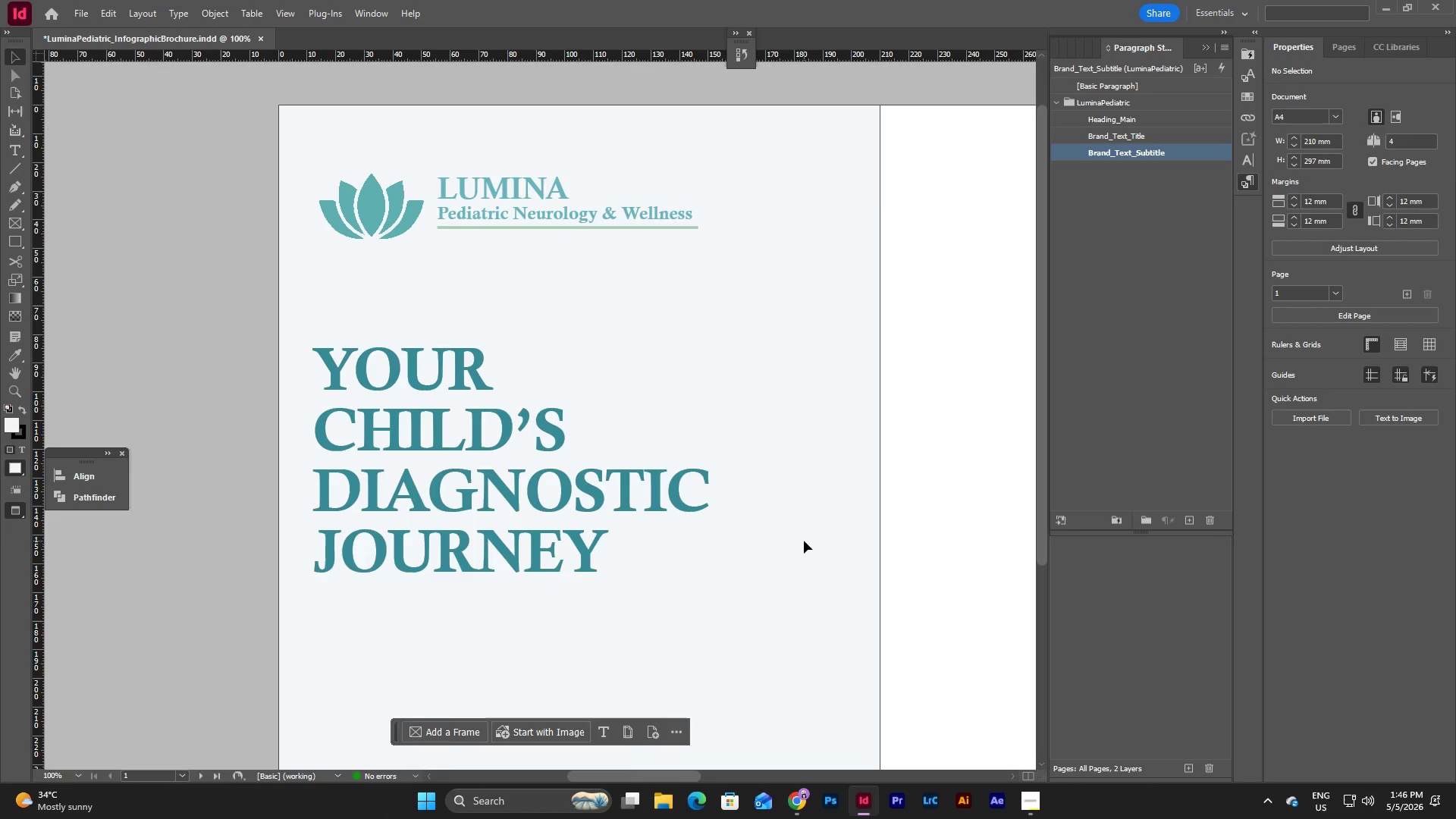 
key(W)
 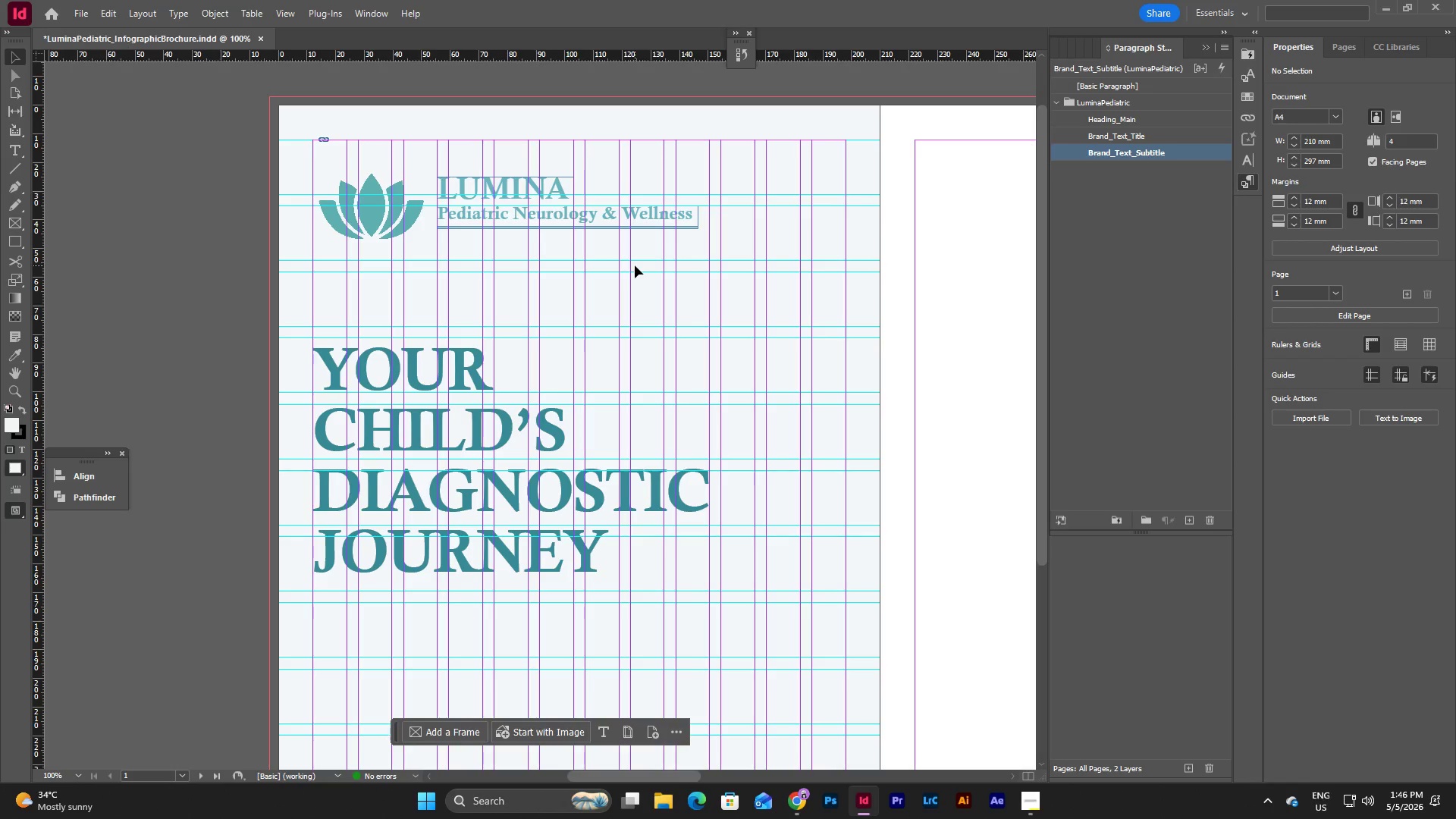 
left_click([657, 253])
 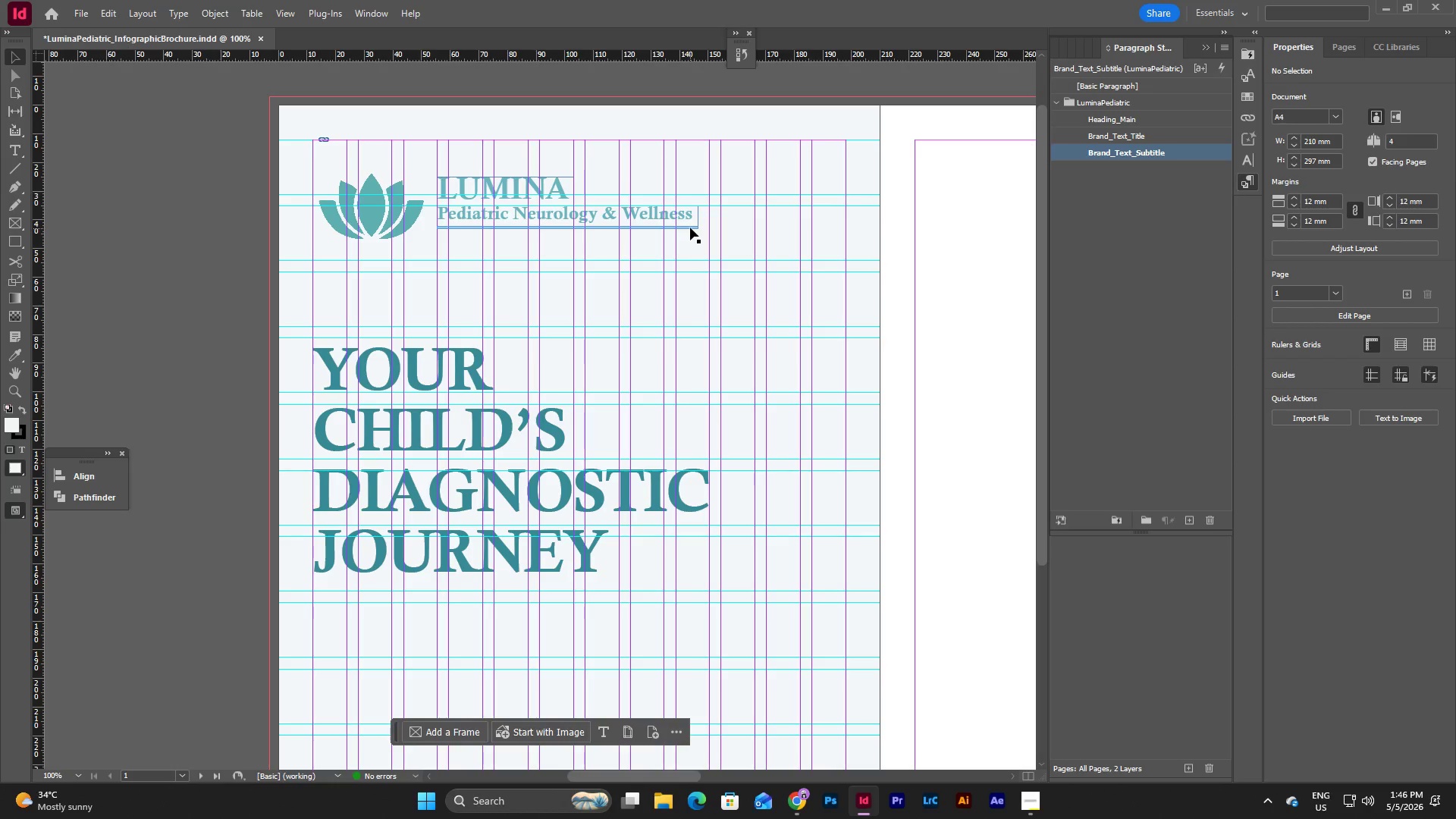 
left_click([690, 227])
 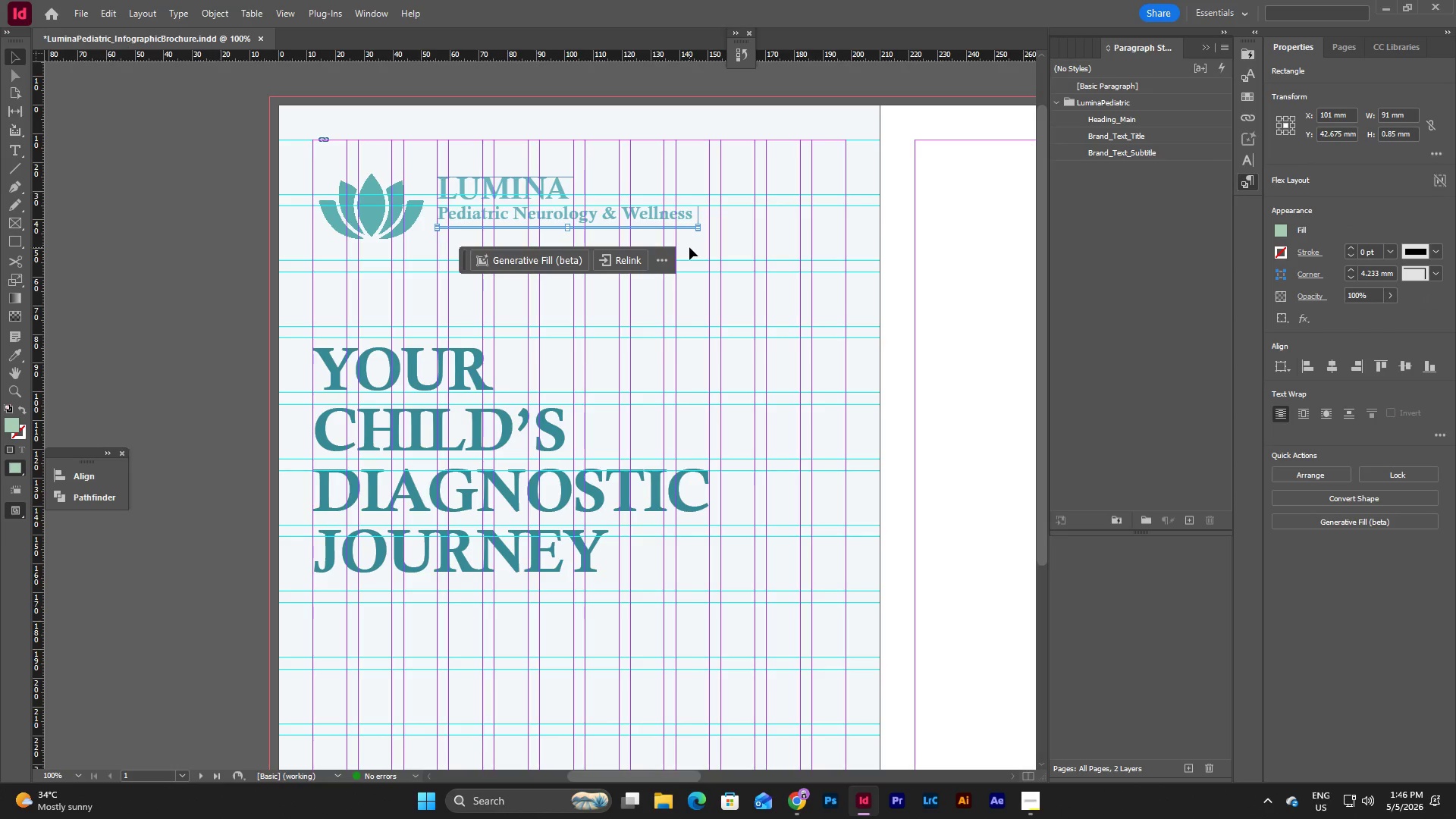 
key(Control+C)
 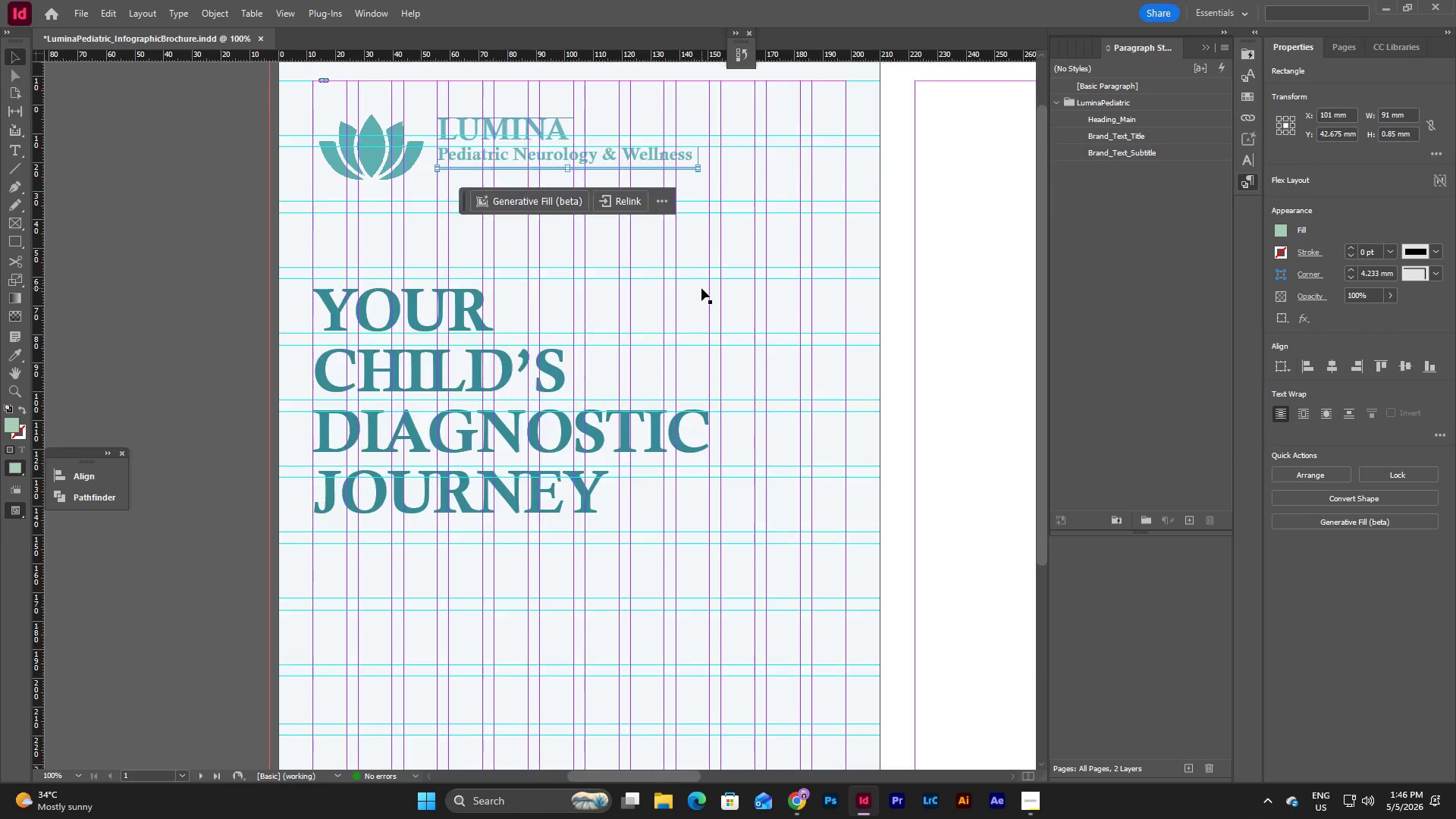 
scroll: coordinate [701, 288], scroll_direction: down, amount: 3.0
 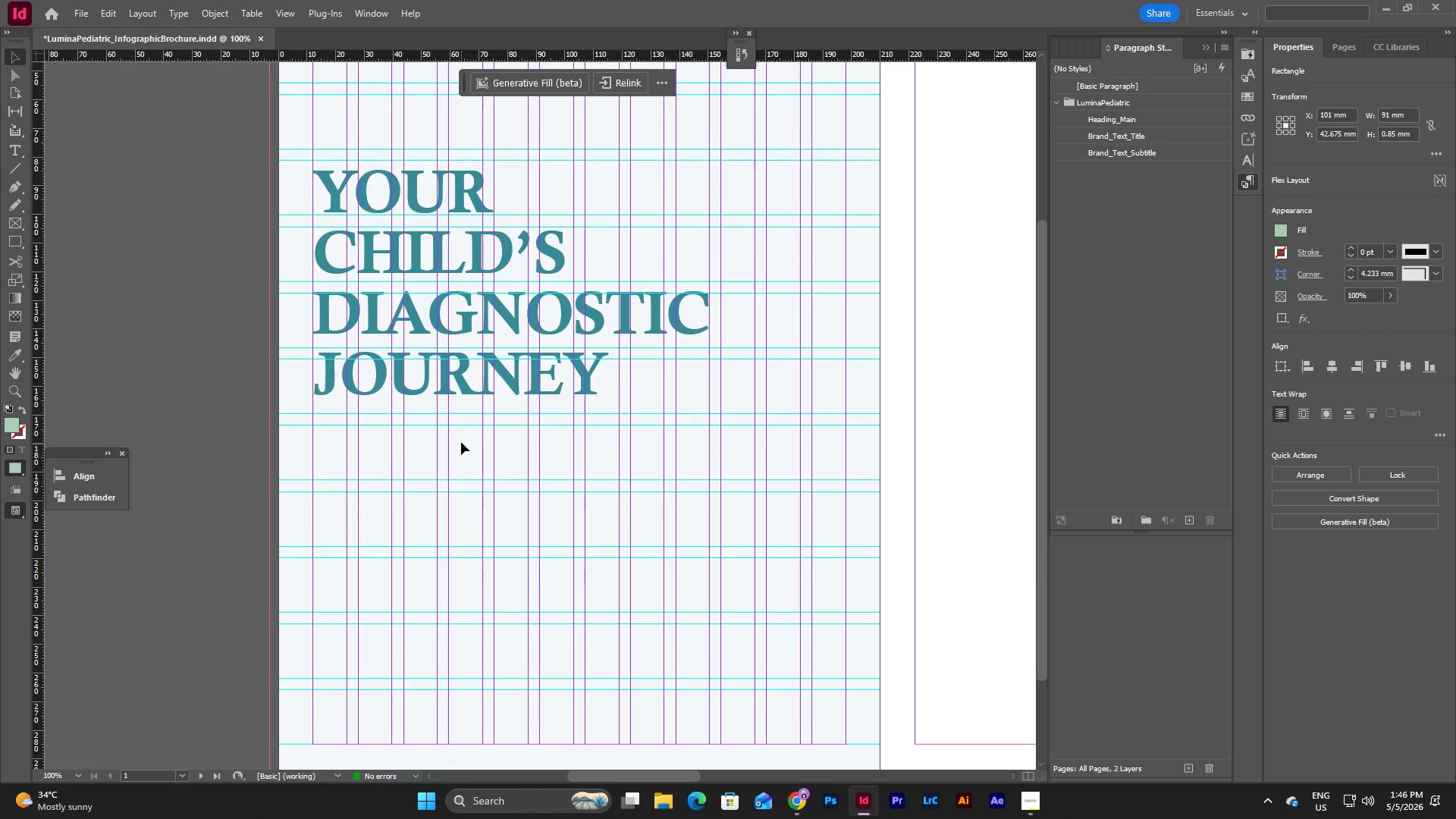 
left_click([461, 442])
 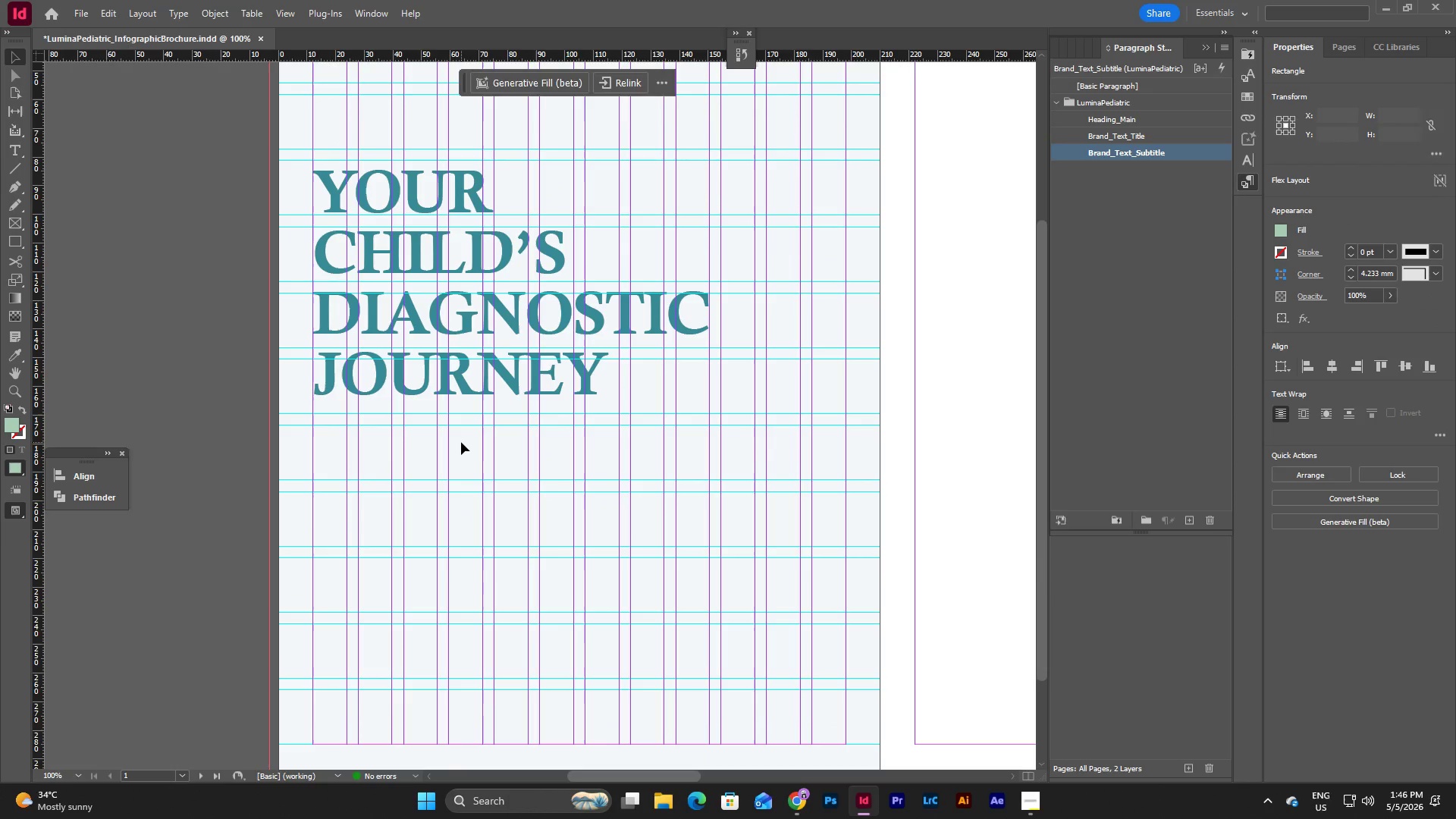 
key(Control+V)
 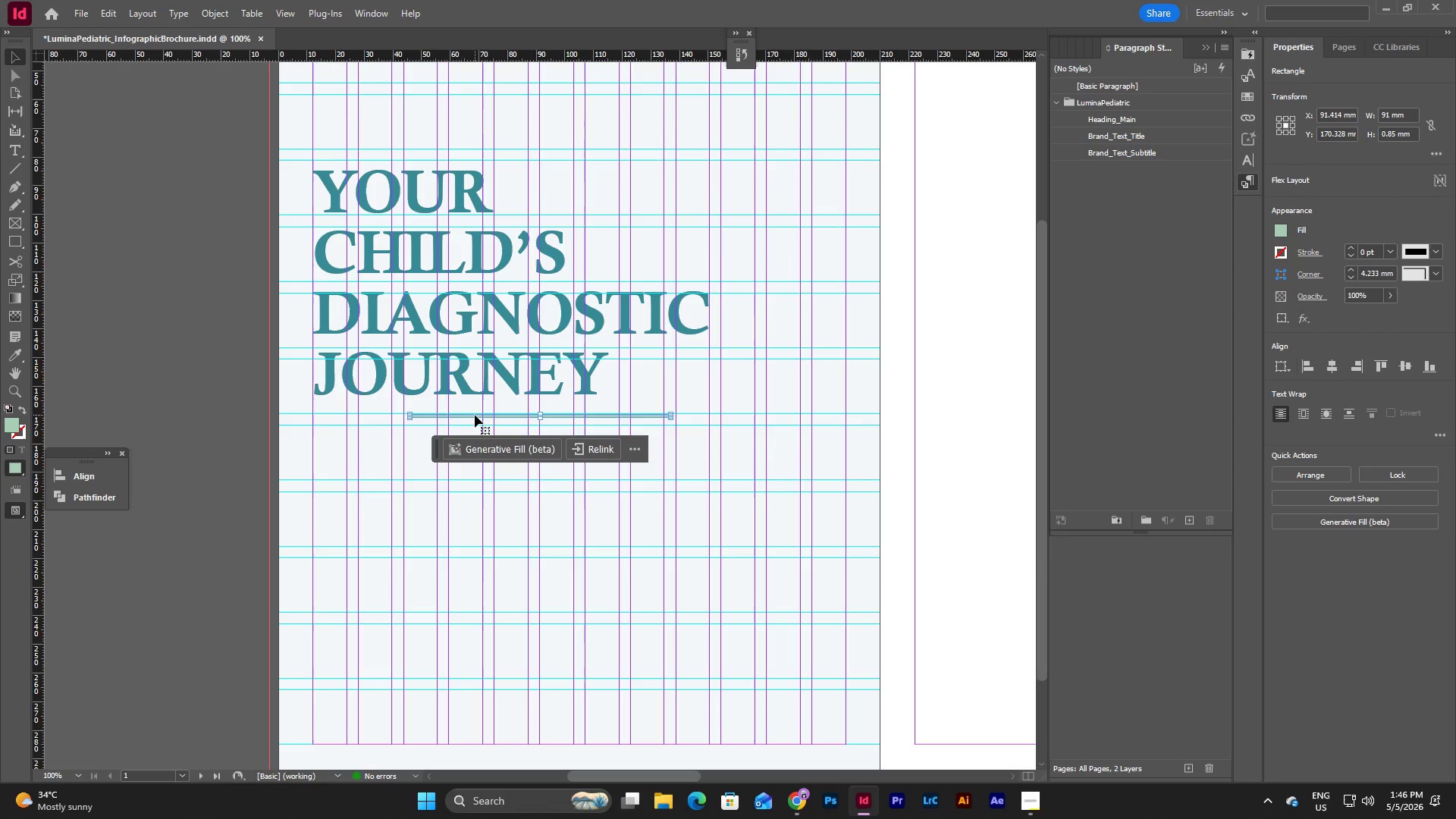 
left_click_drag(start_coordinate=[475, 415], to_coordinate=[391, 453])
 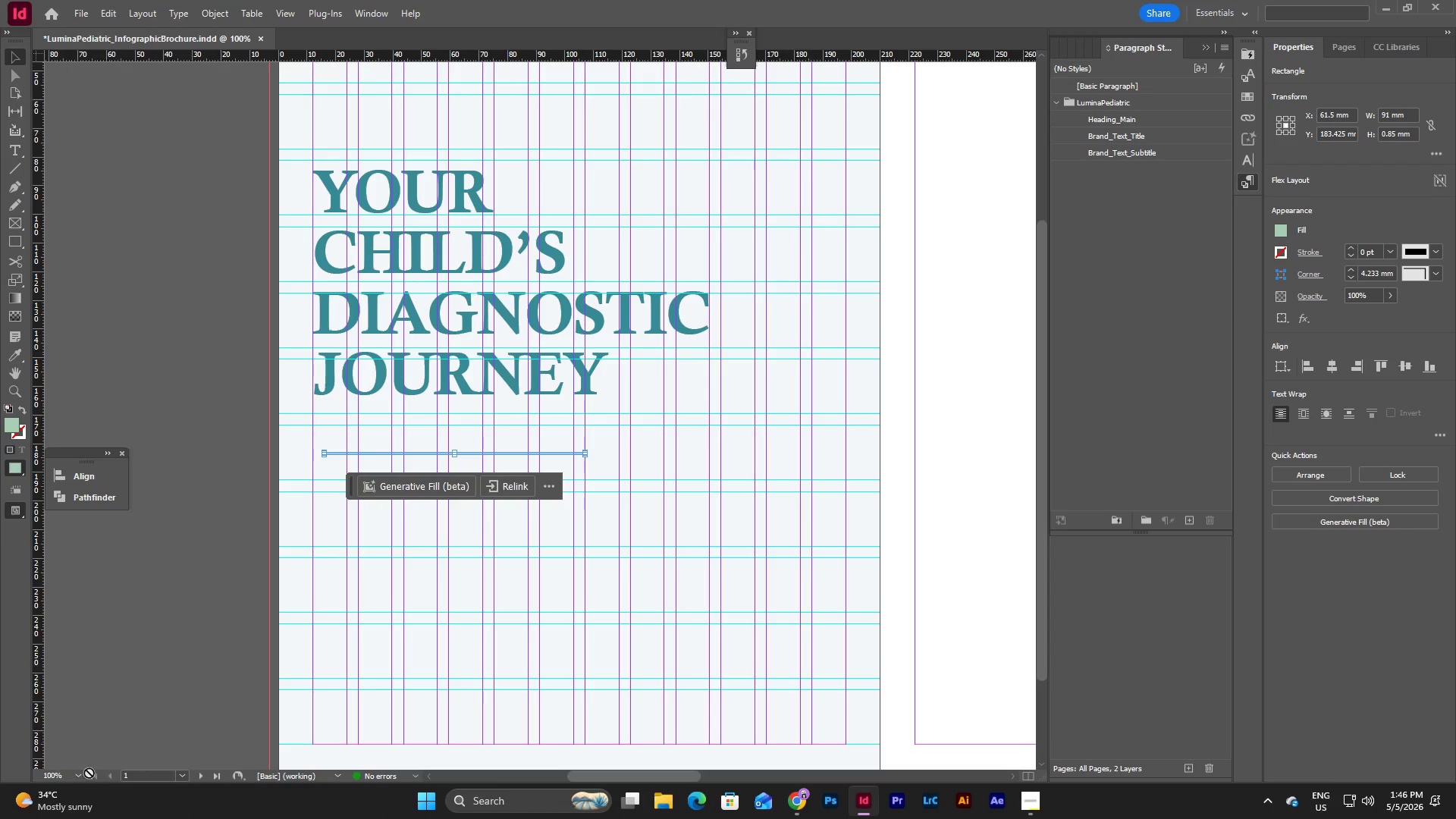 
left_click([81, 776])
 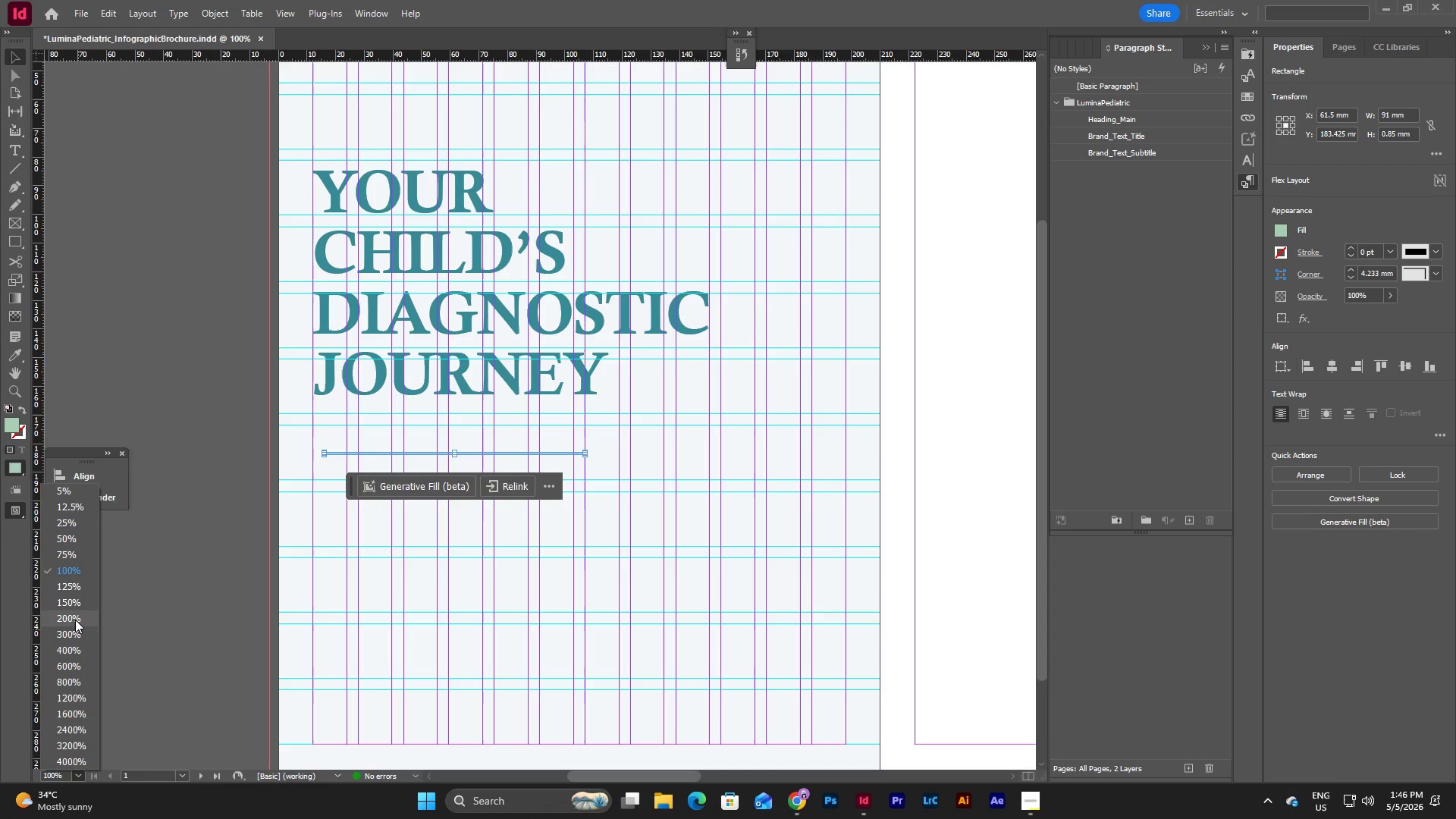 
left_click([75, 620])
 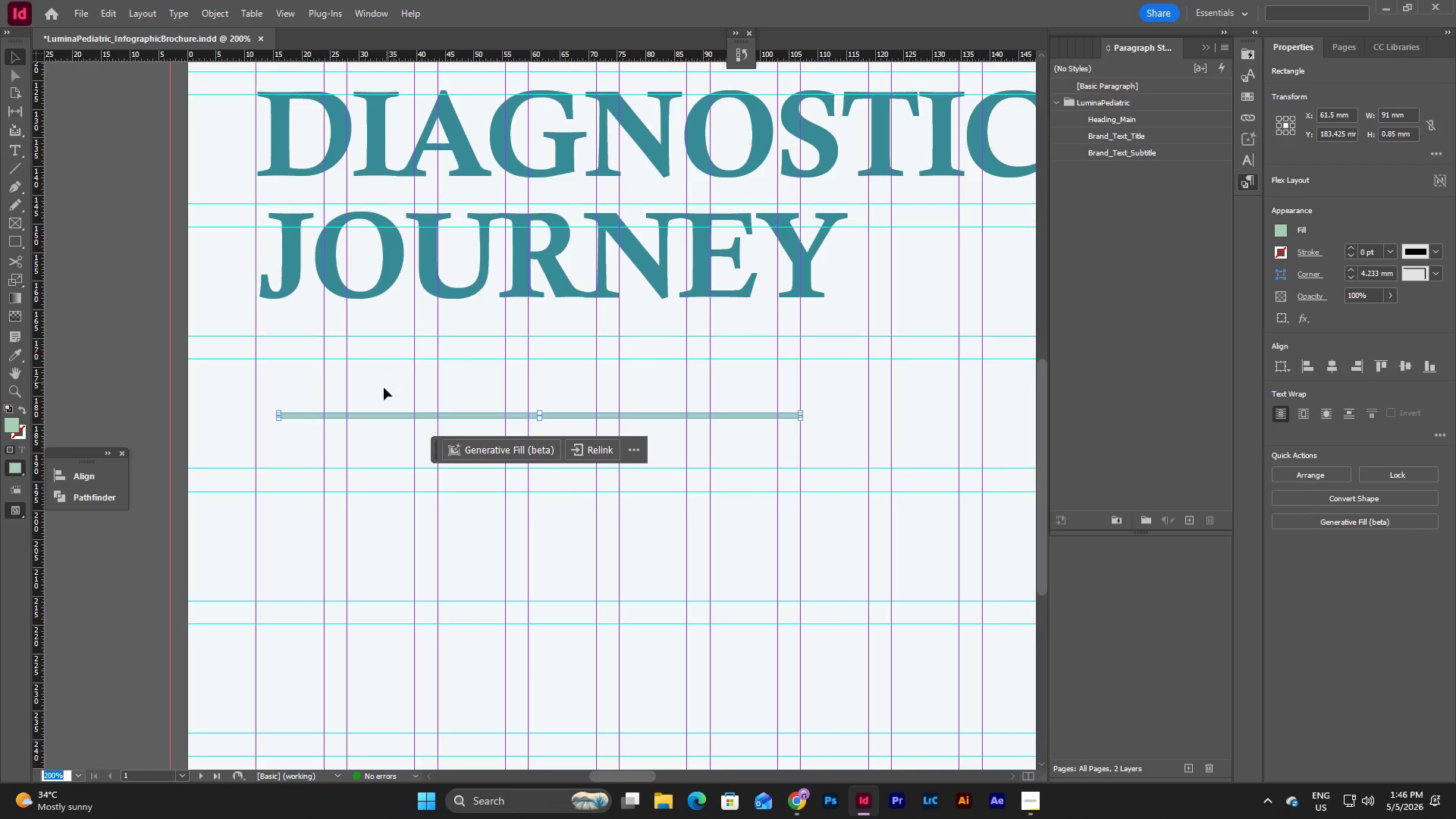 
left_click_drag(start_coordinate=[376, 416], to_coordinate=[354, 341])
 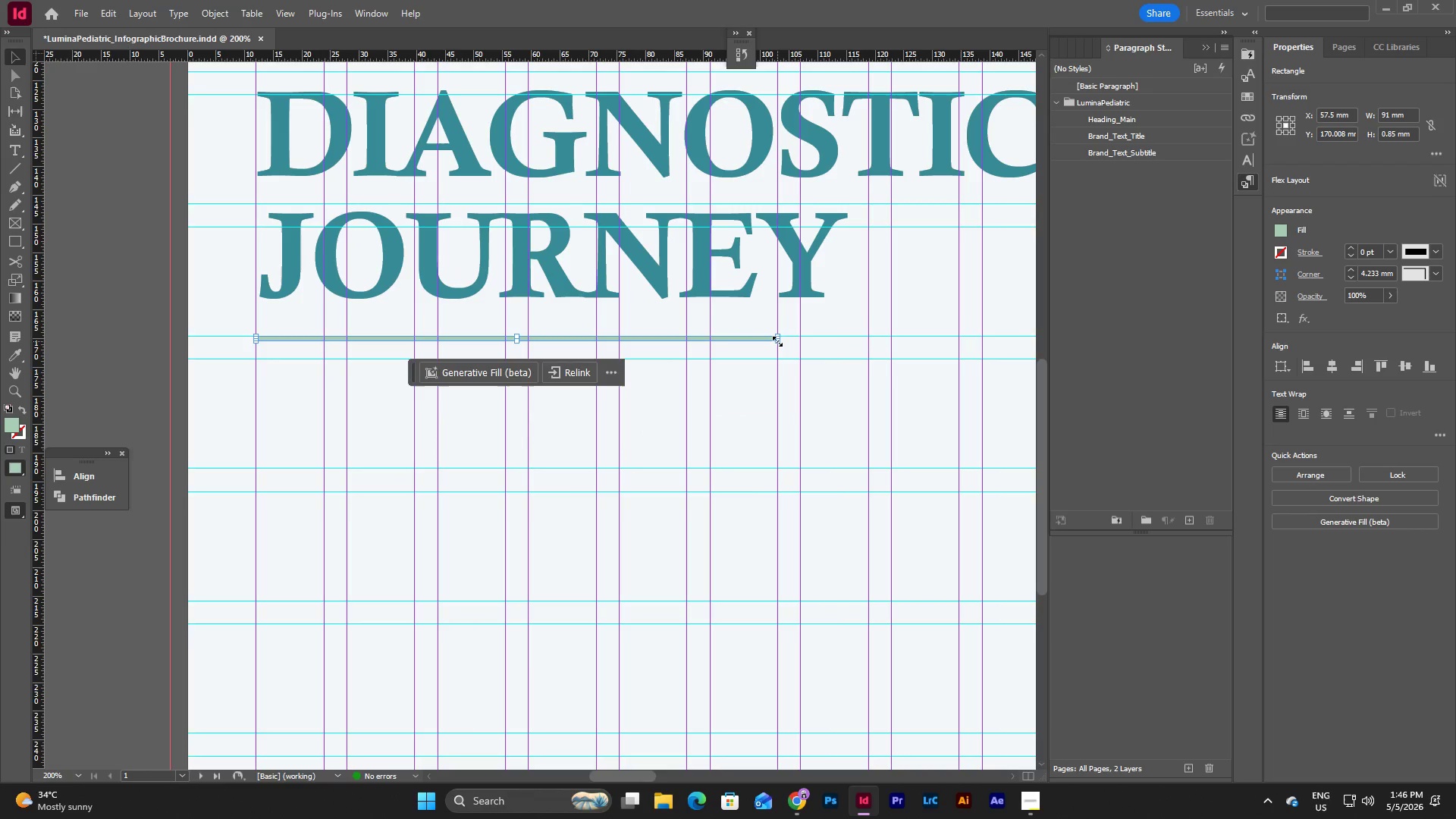 
left_click_drag(start_coordinate=[779, 342], to_coordinate=[1004, 347])
 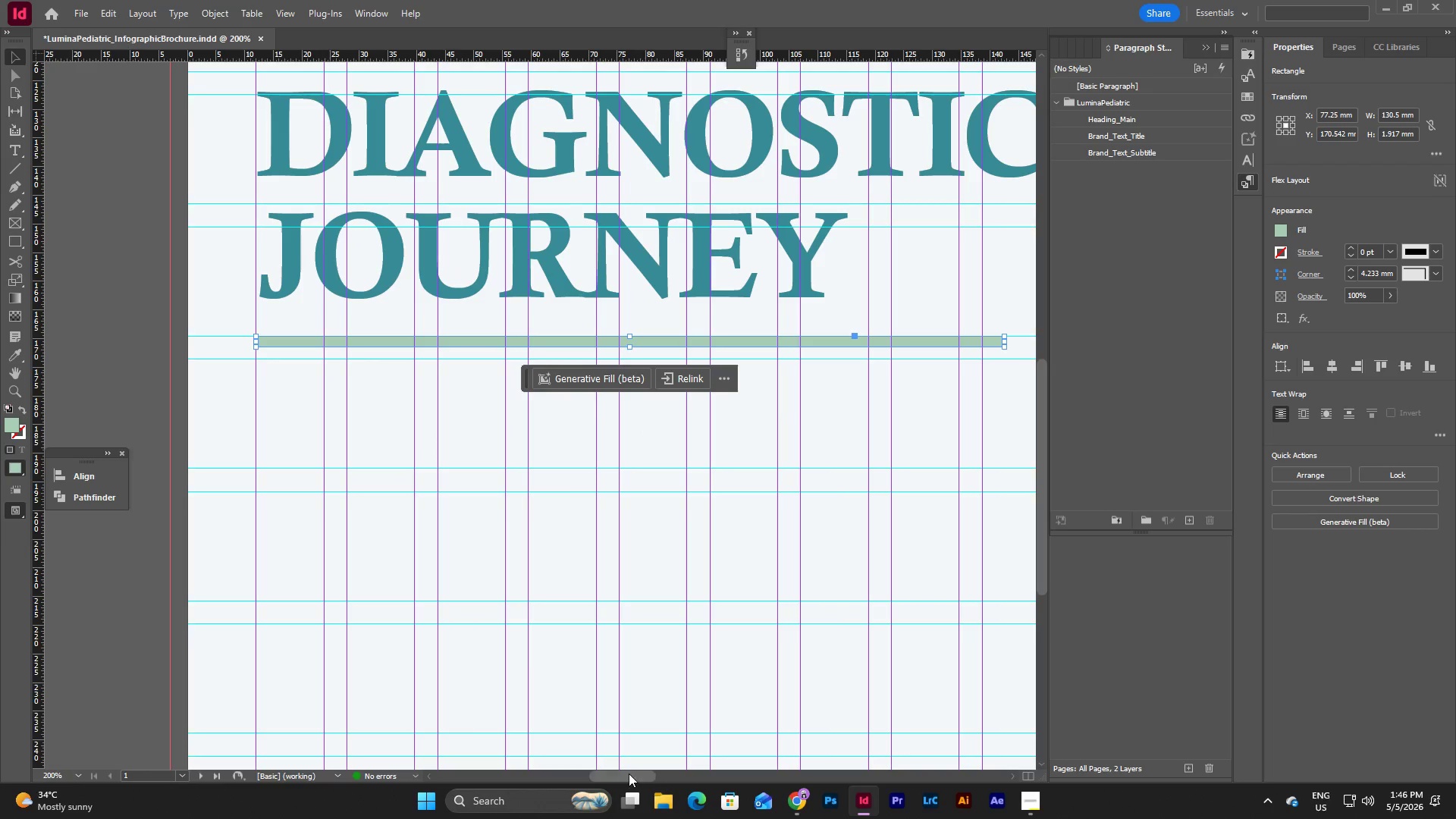 
left_click_drag(start_coordinate=[629, 774], to_coordinate=[659, 770])
 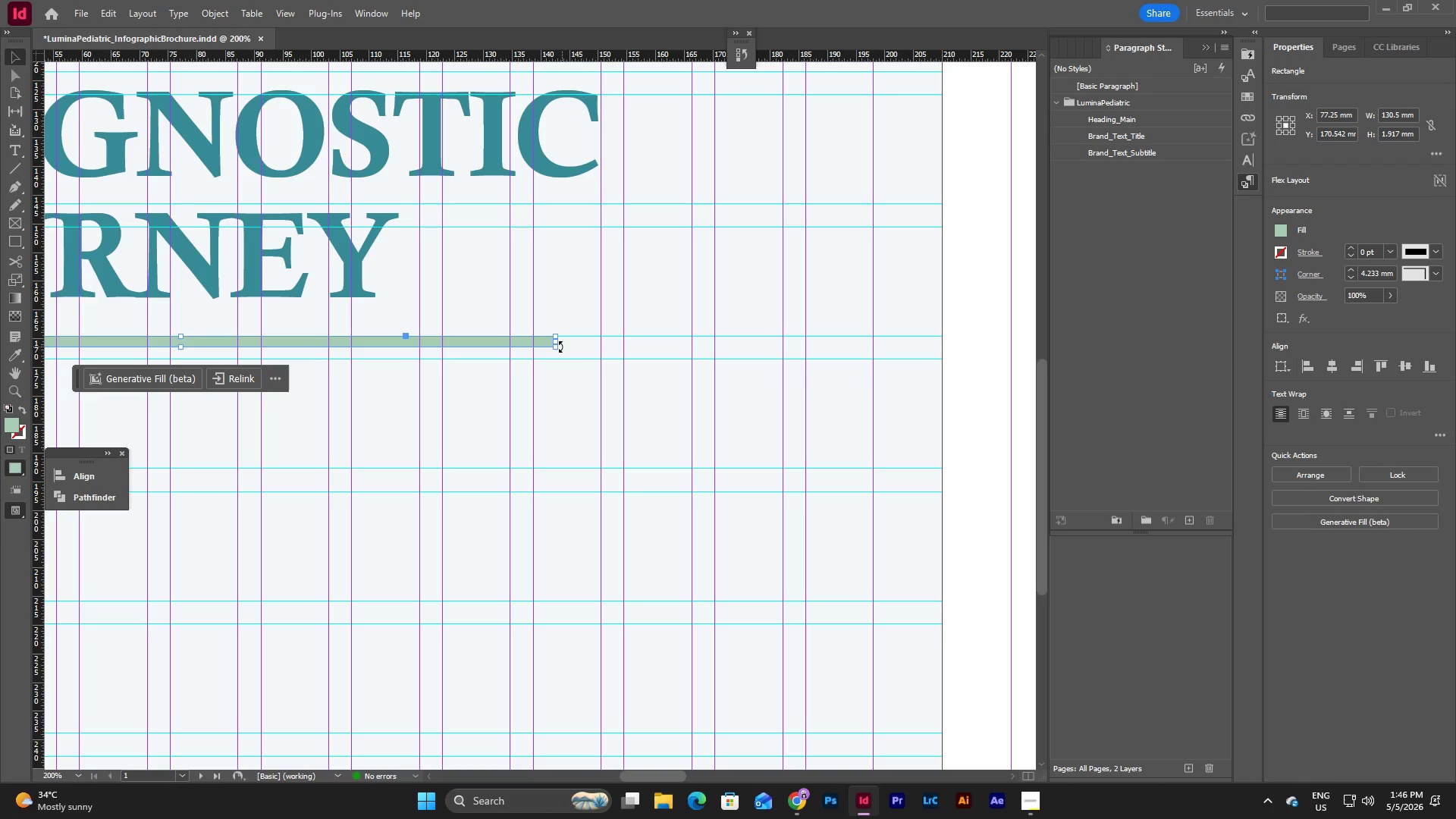 
left_click_drag(start_coordinate=[557, 340], to_coordinate=[624, 340])
 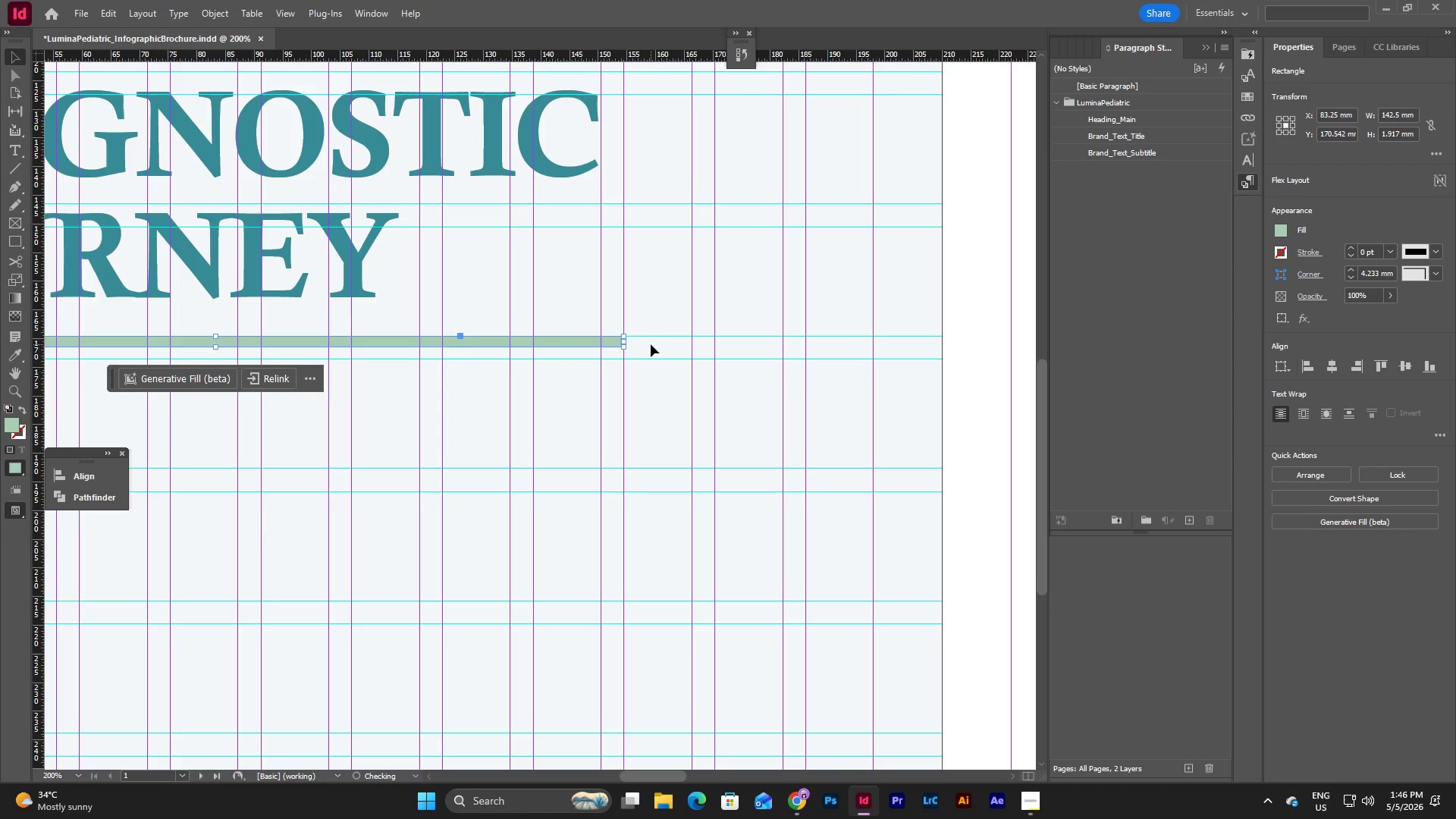 
left_click([651, 344])
 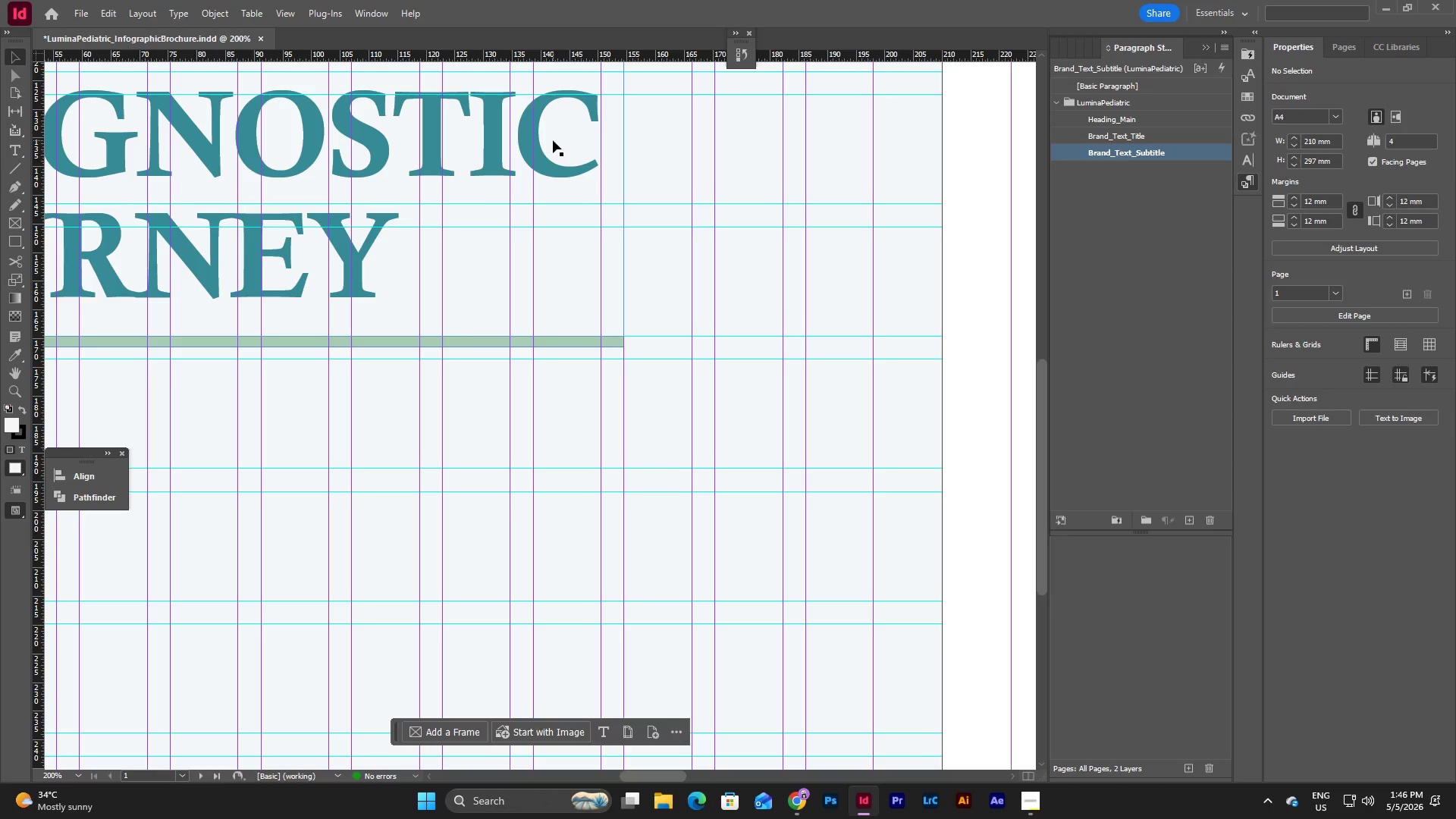 
left_click([554, 141])
 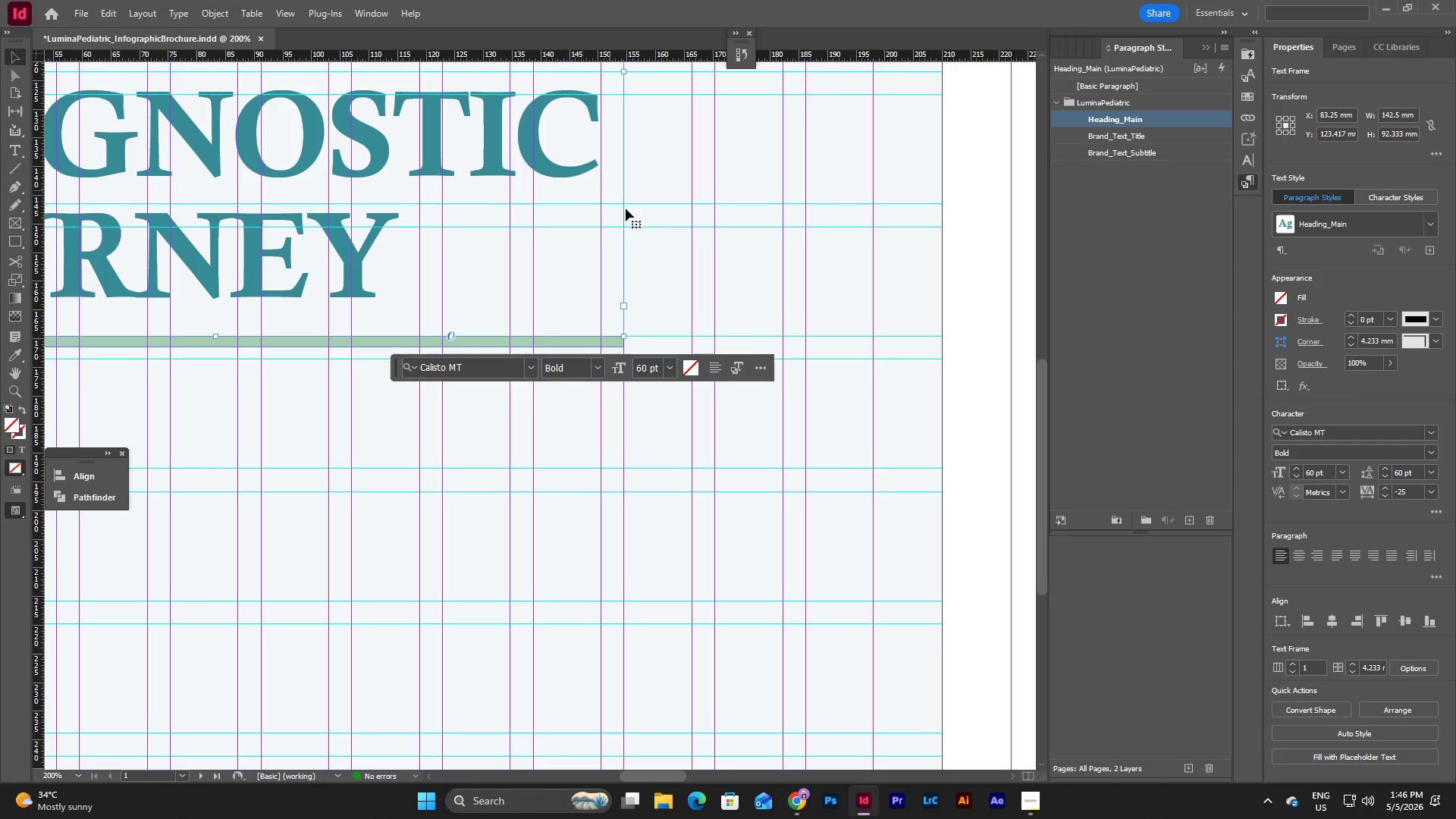 
left_click([659, 253])
 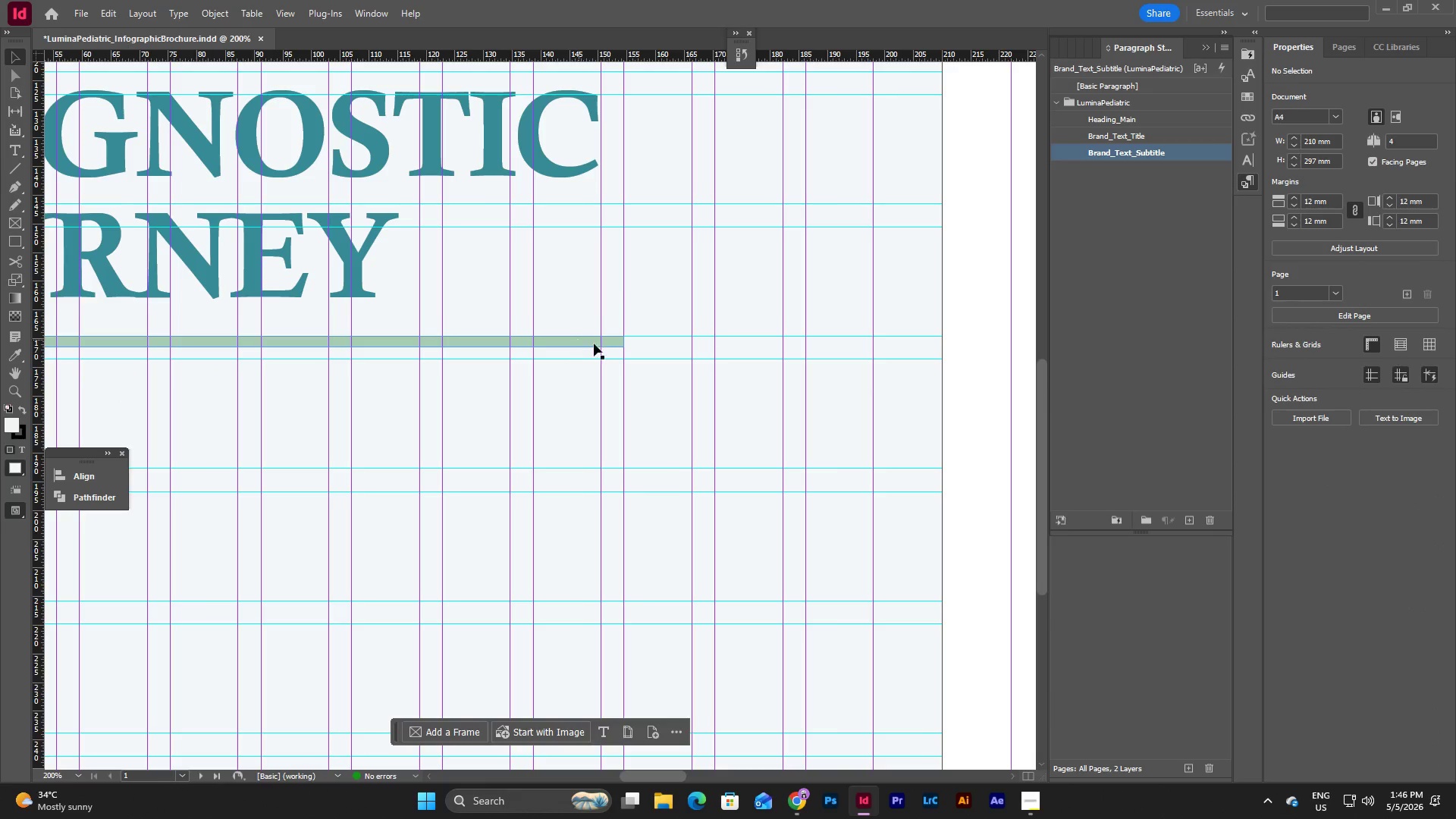 
scroll: coordinate [639, 388], scroll_direction: up, amount: 14.0
 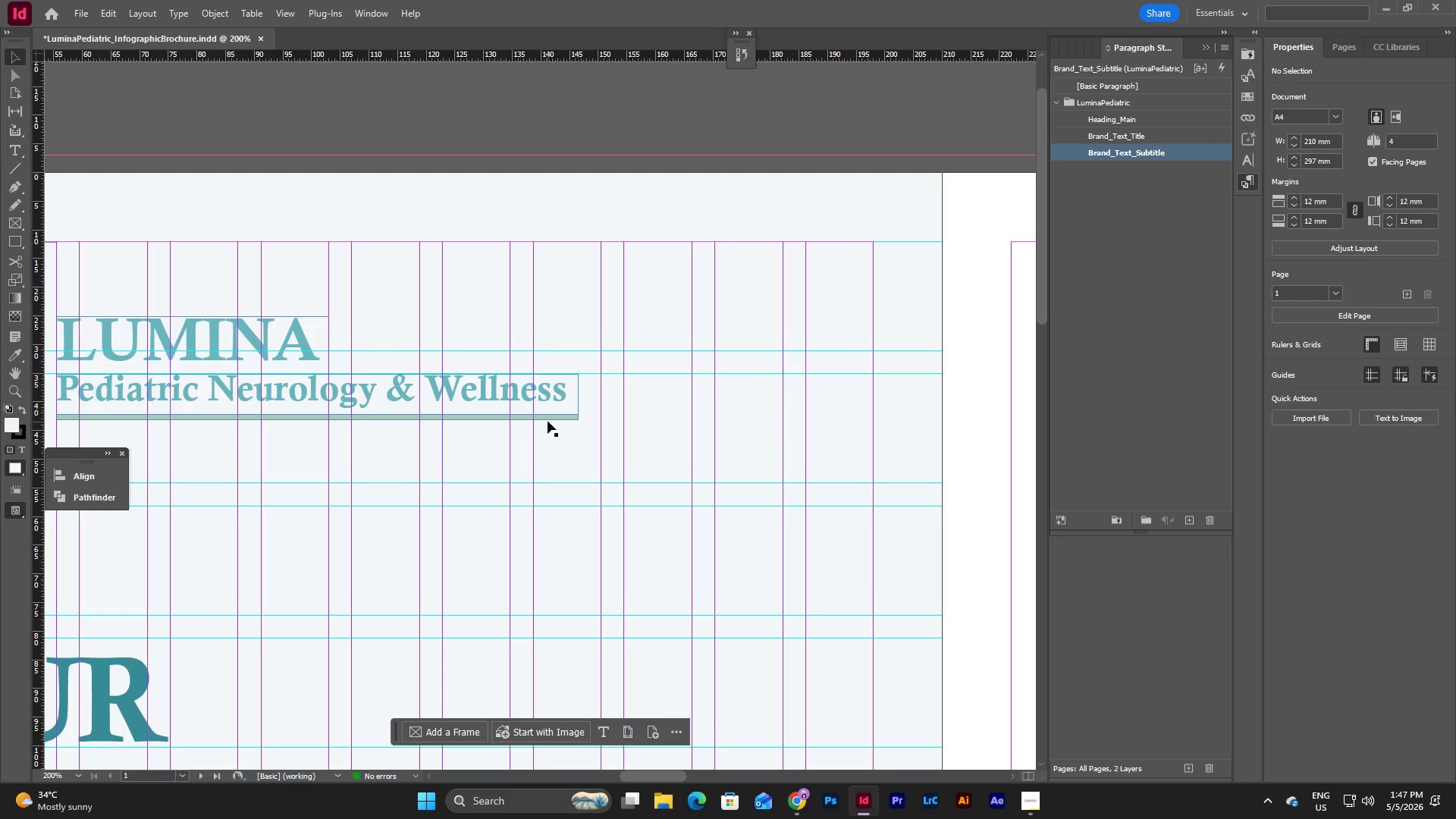 
left_click([548, 418])
 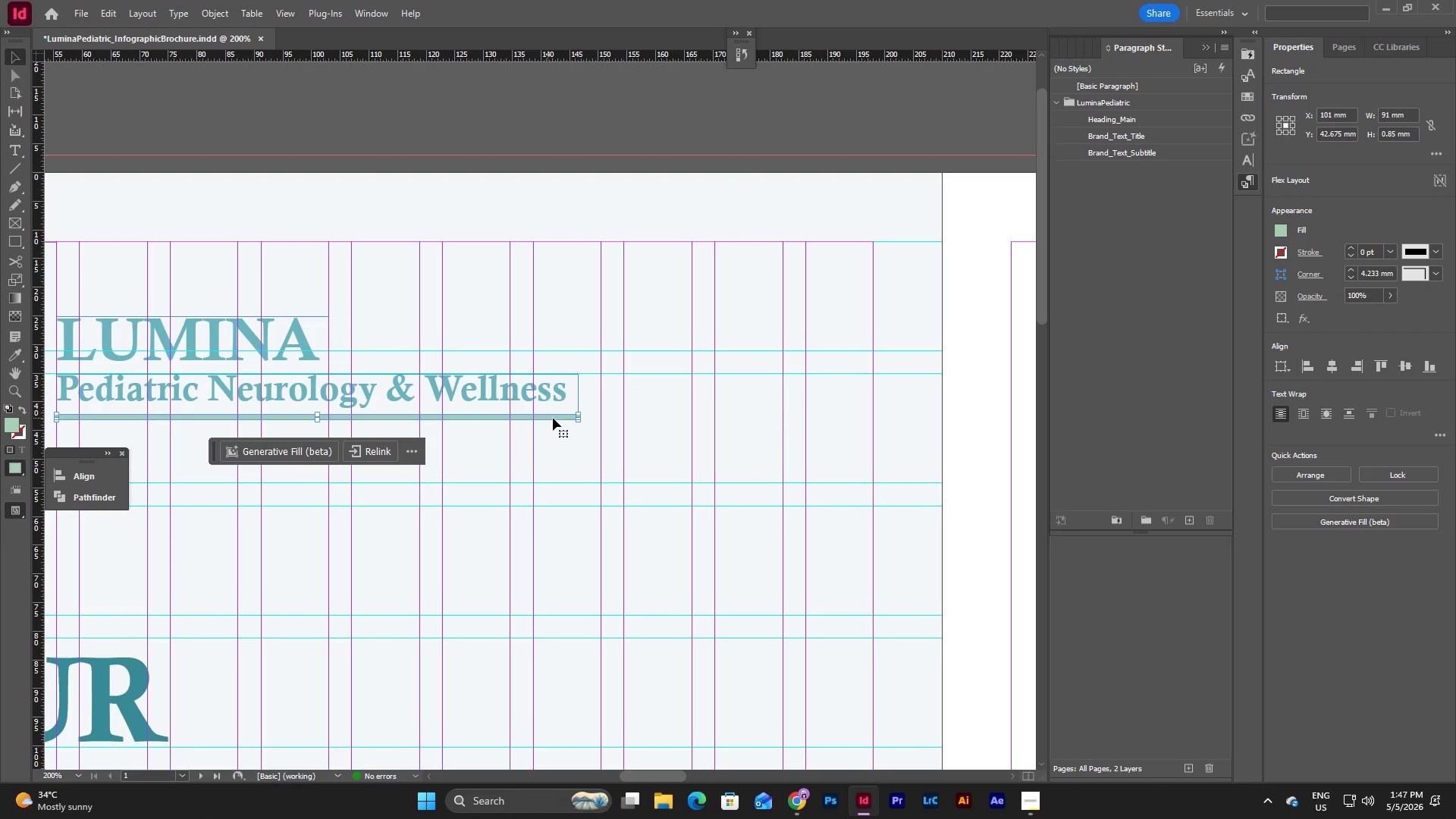 
scroll: coordinate [675, 403], scroll_direction: down, amount: 12.0
 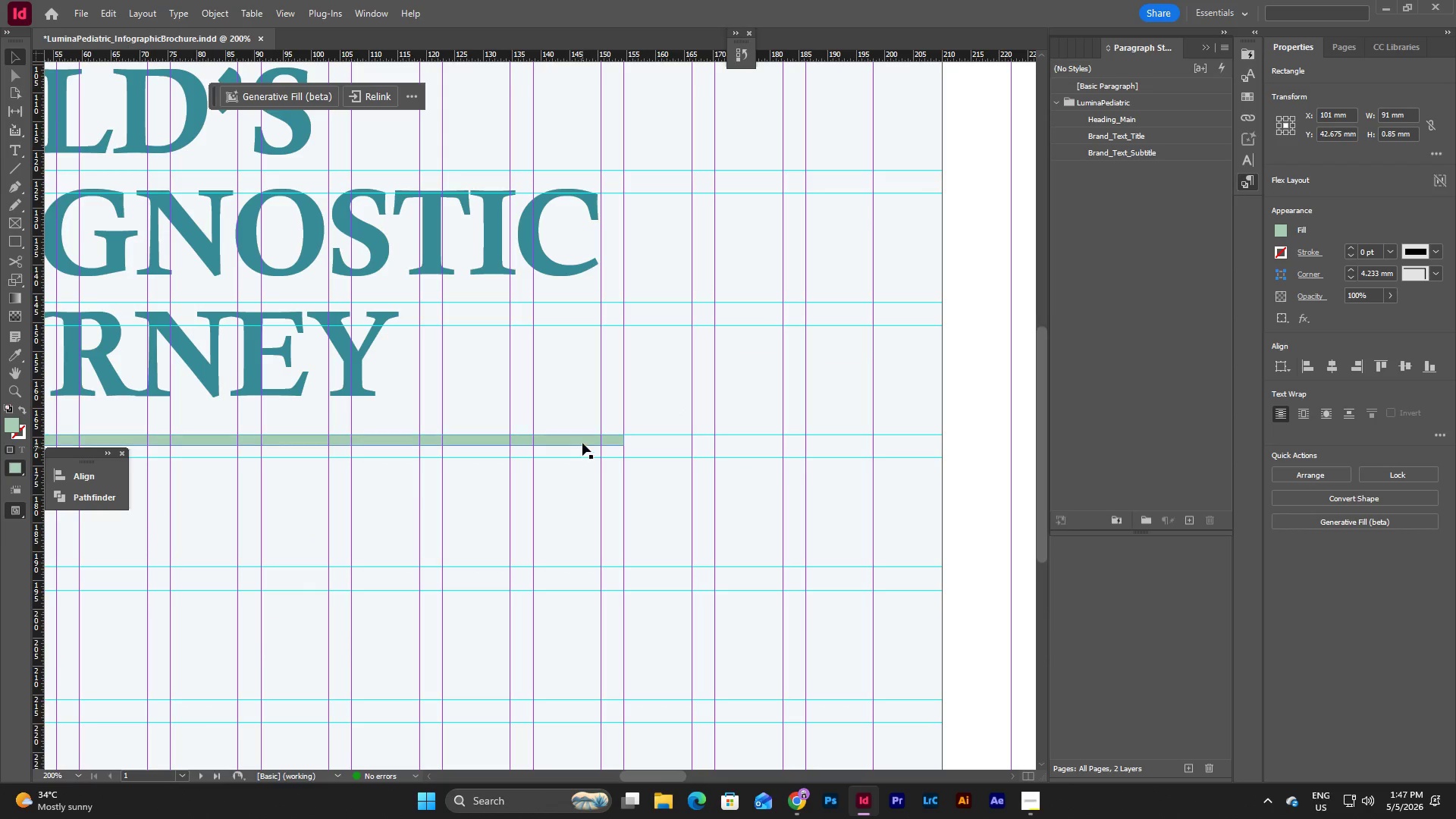 
left_click([582, 441])
 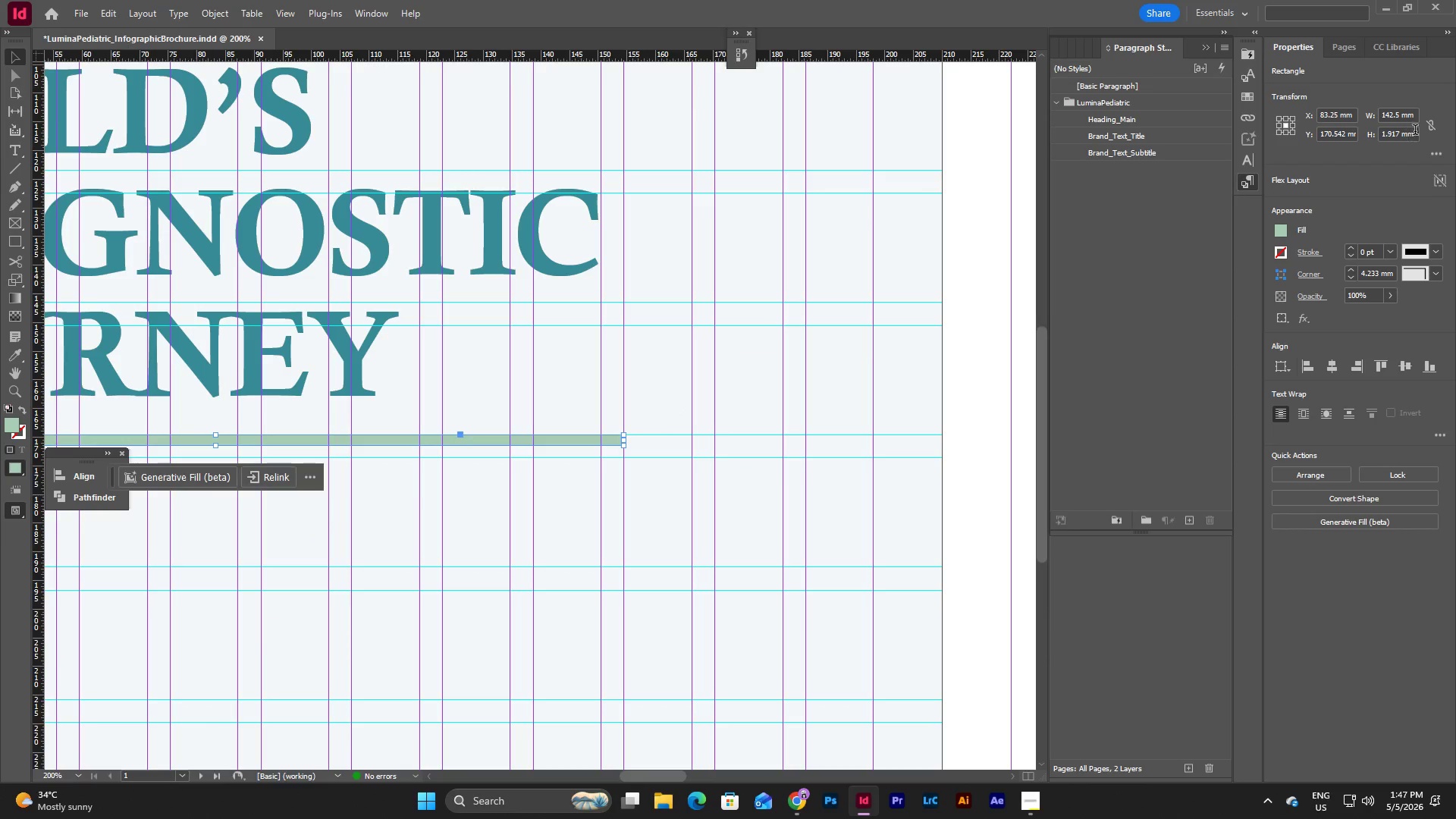 
left_click_drag(start_coordinate=[1420, 132], to_coordinate=[1414, 133])
 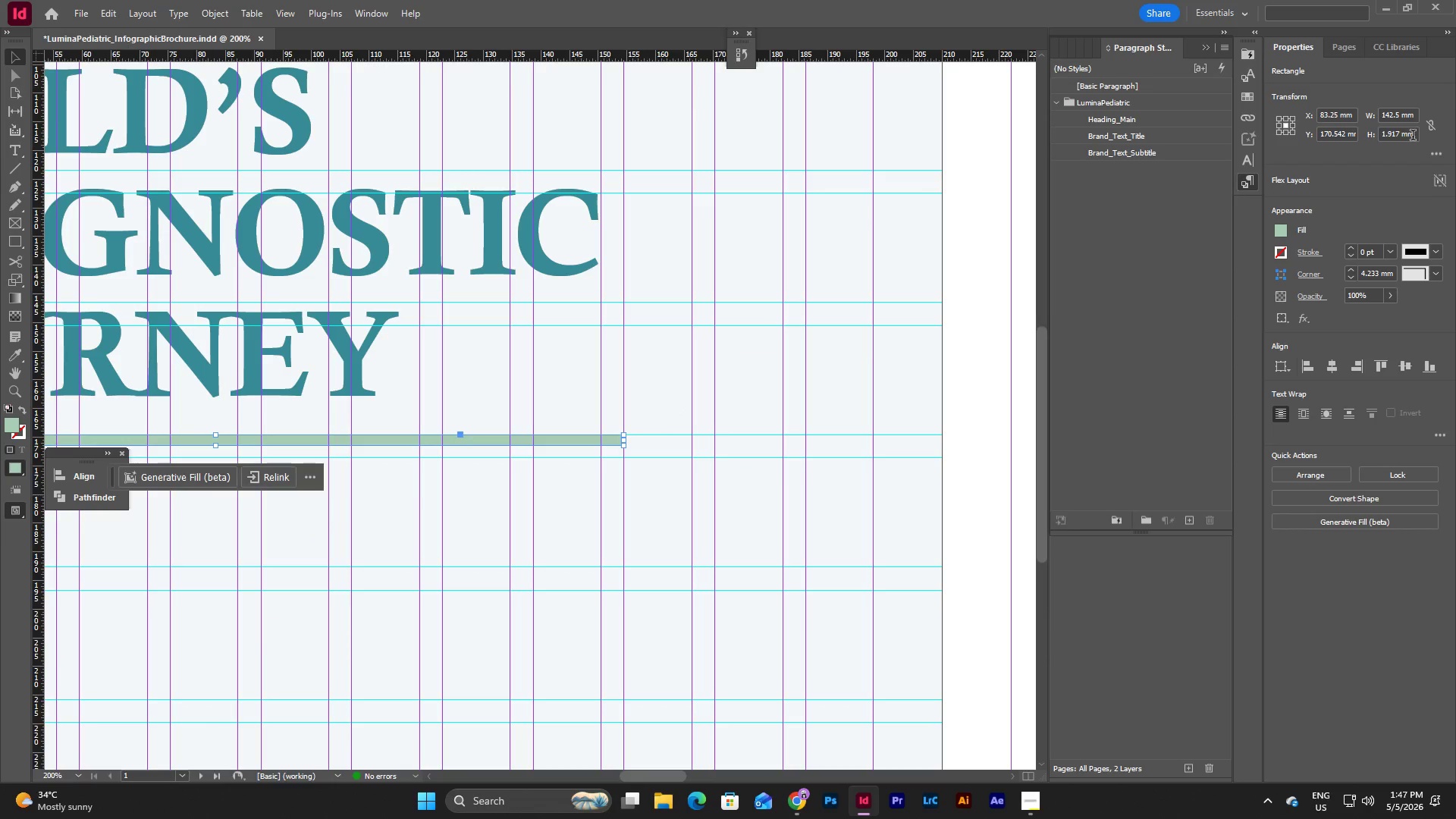 
left_click_drag(start_coordinate=[1413, 136], to_coordinate=[1319, 136])
 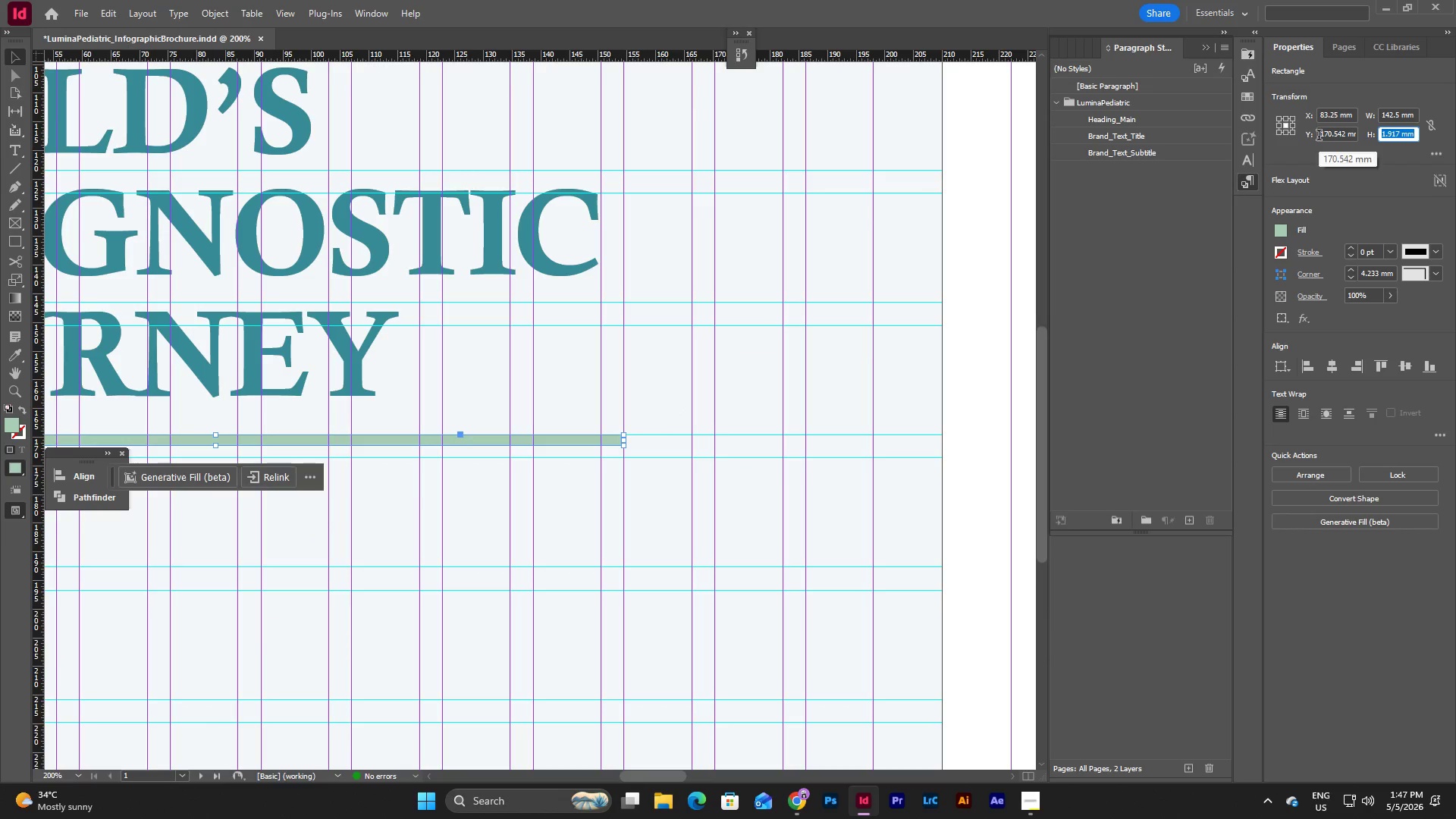 
key(Numpad0)
 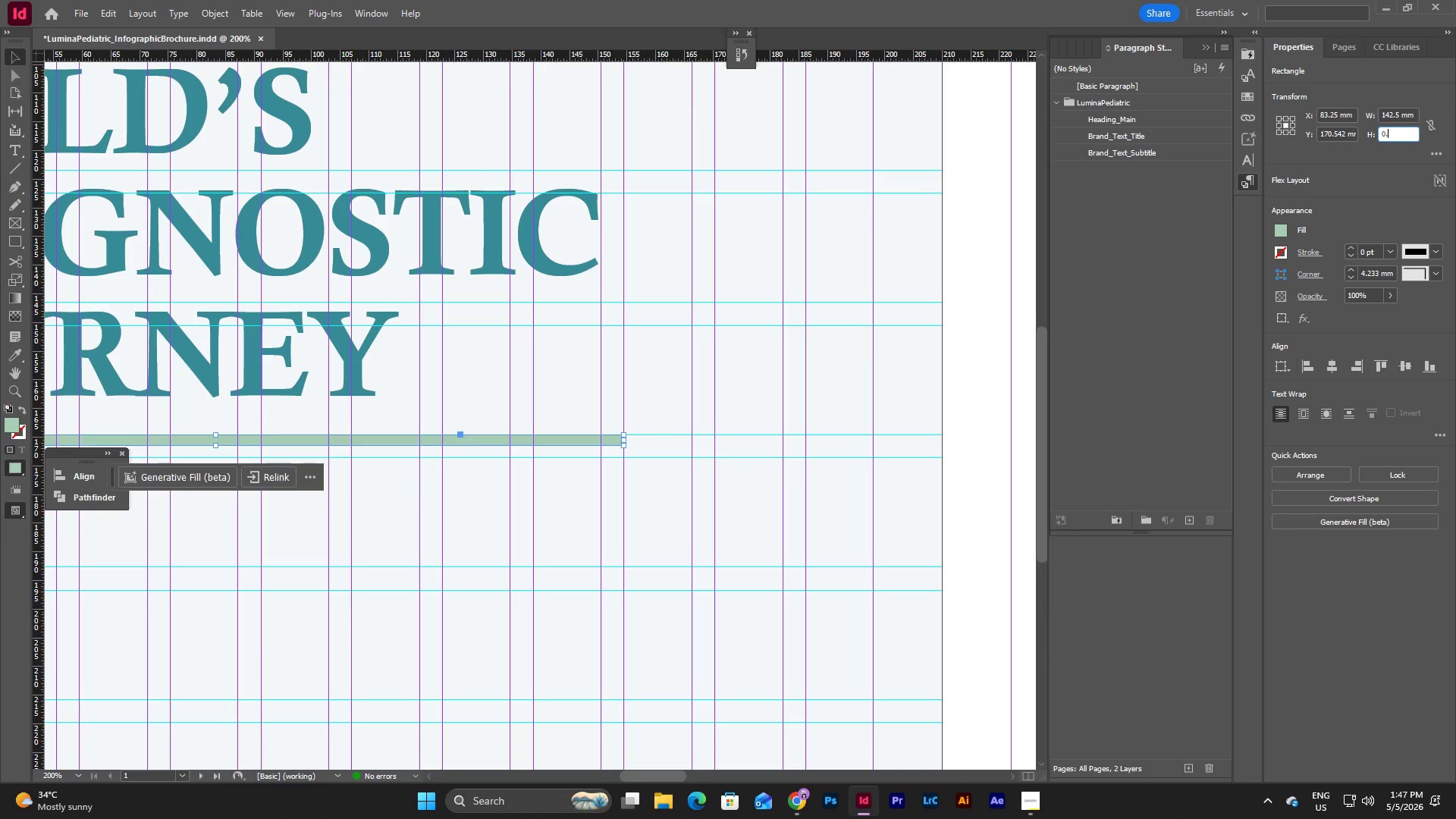 
key(NumpadDecimal)
 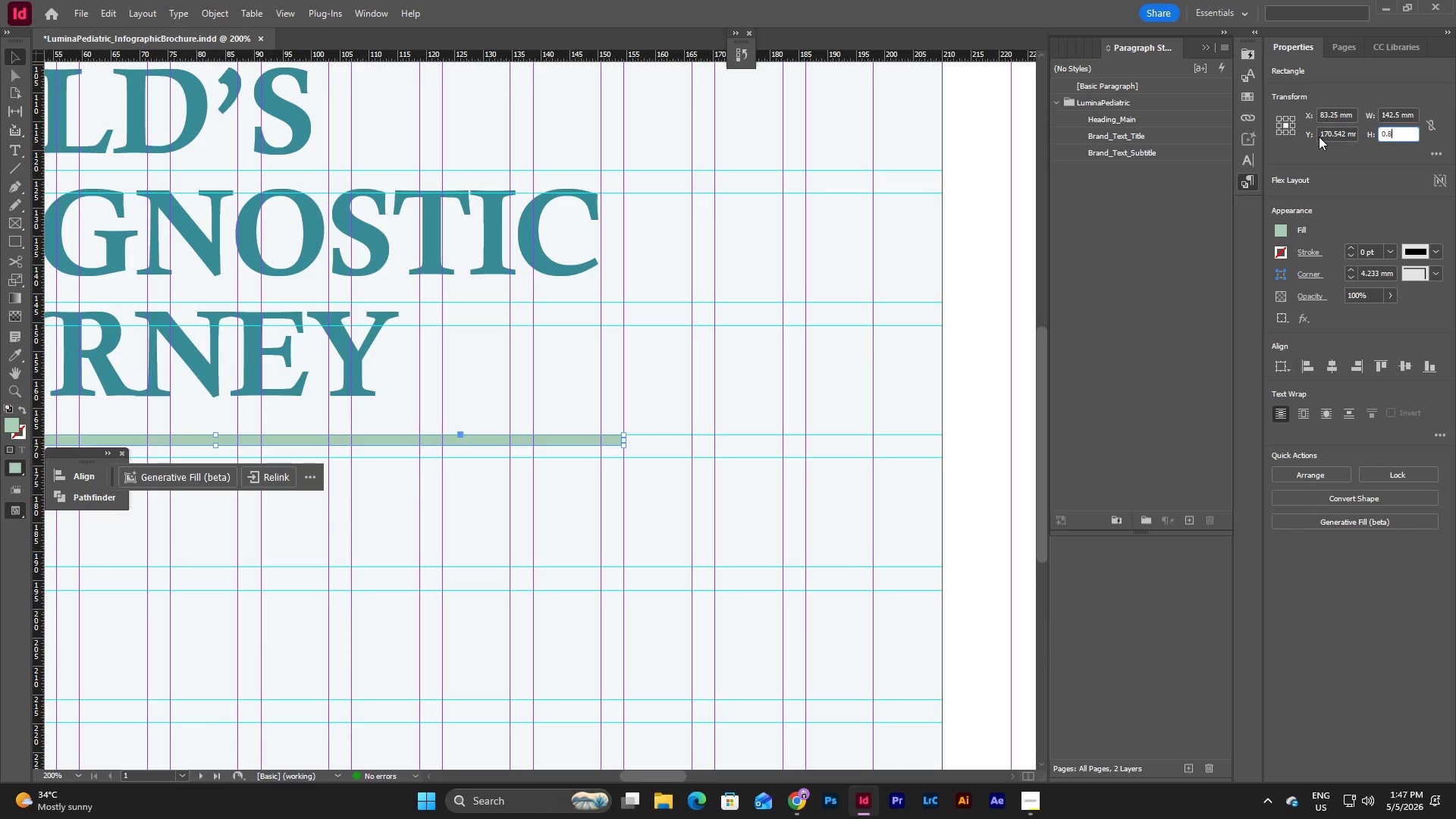 
key(Numpad8)
 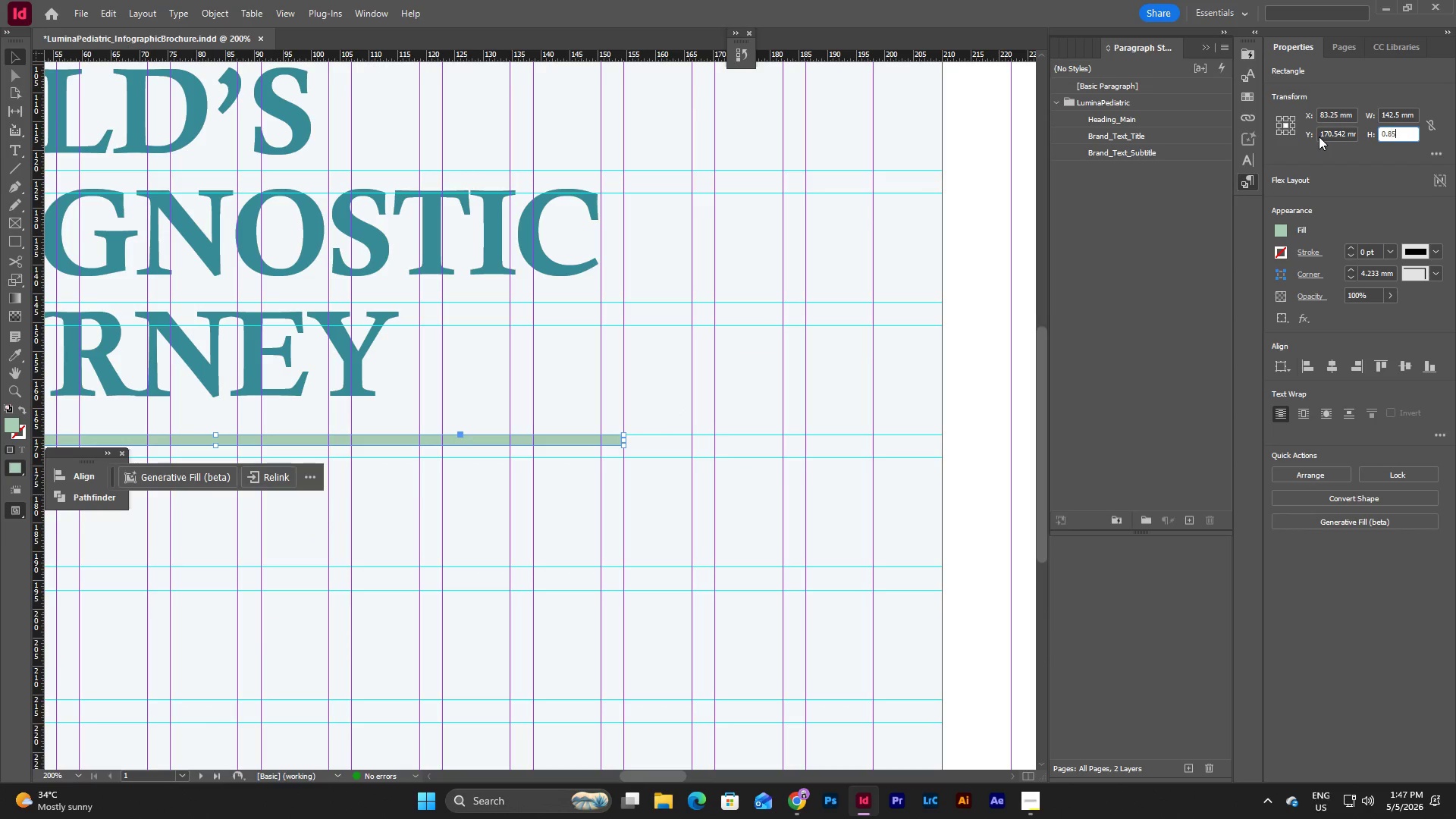 
key(Numpad5)
 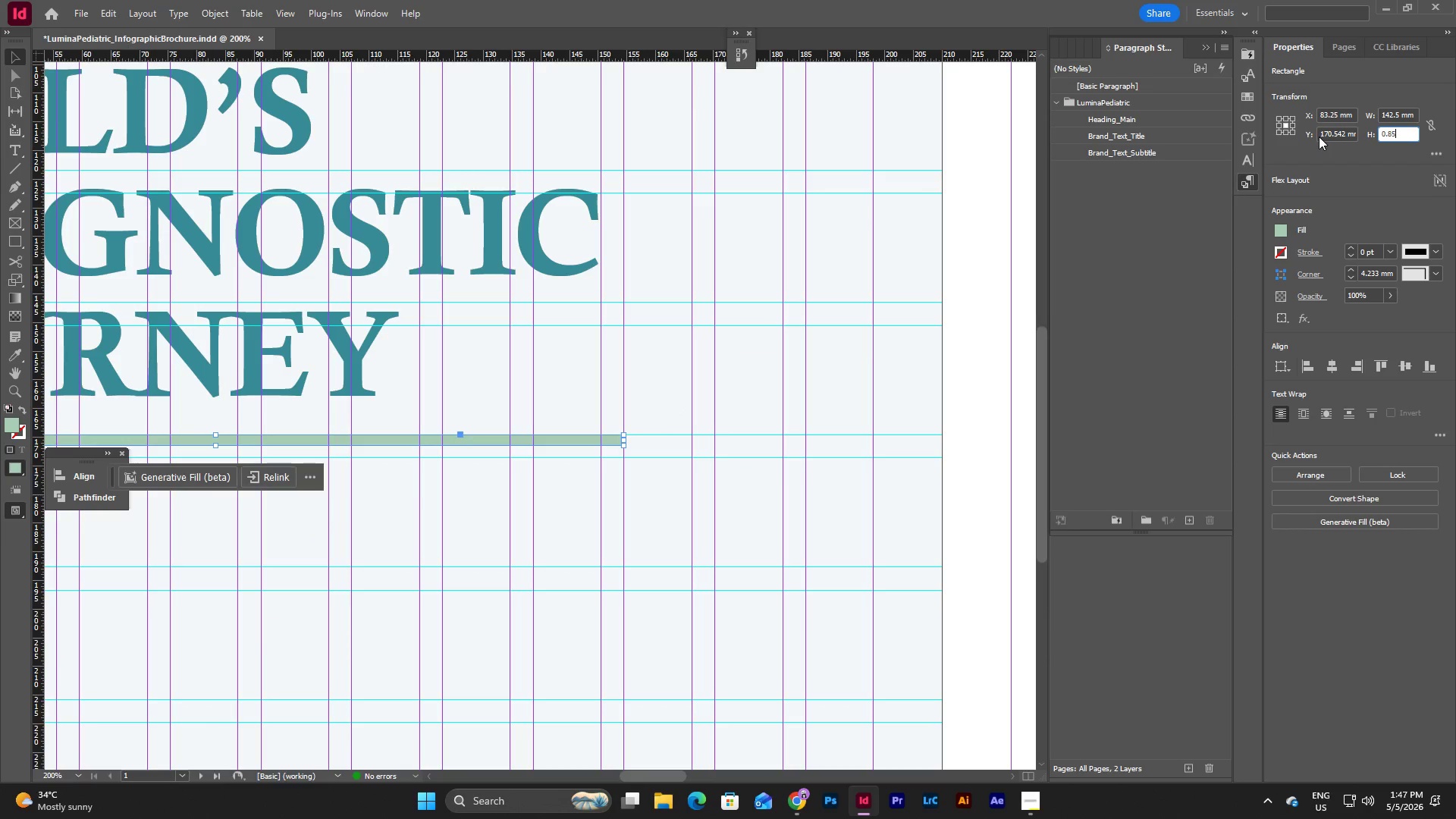 
key(NumpadEnter)
 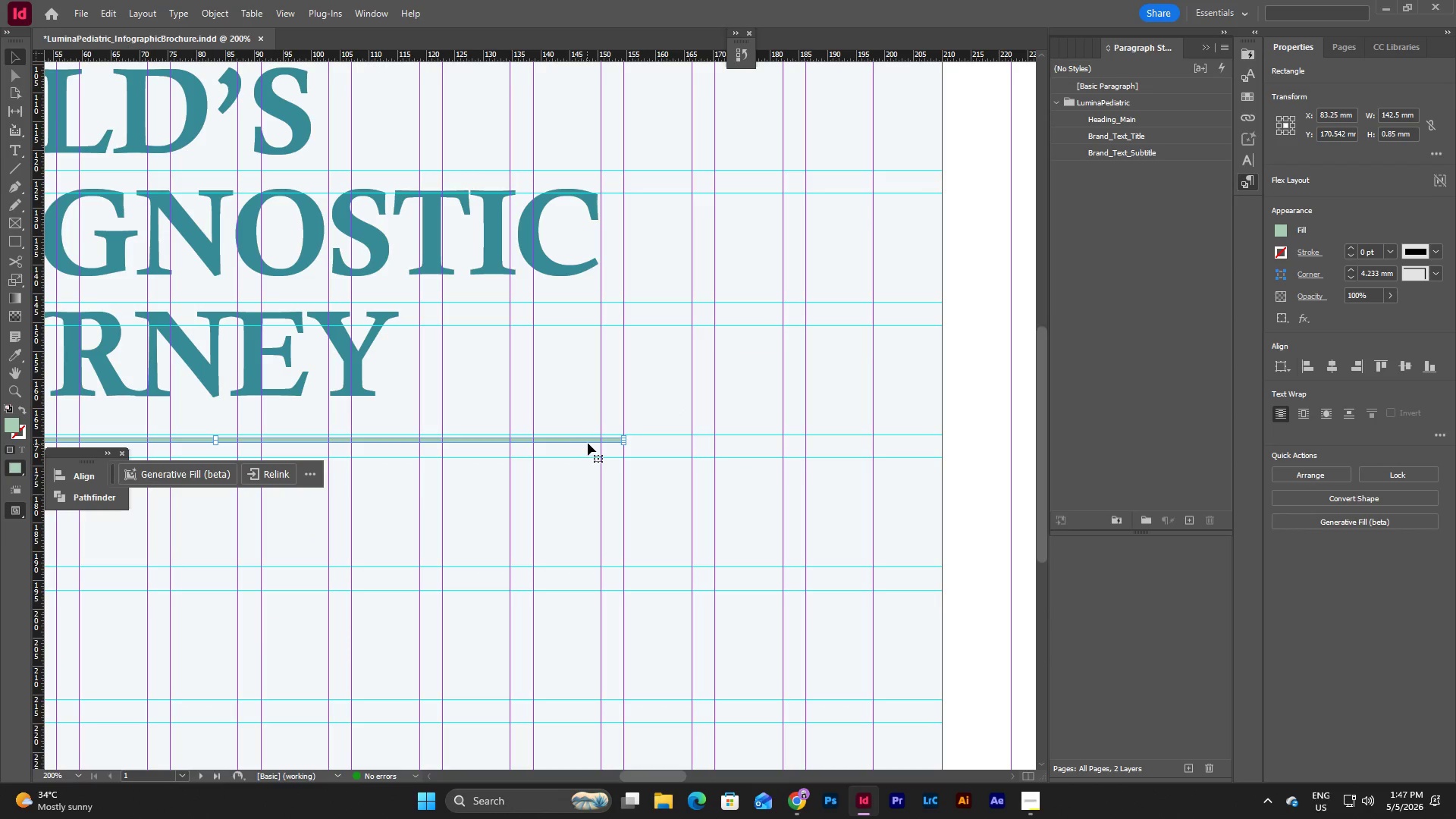 
left_click_drag(start_coordinate=[588, 442], to_coordinate=[588, 438])
 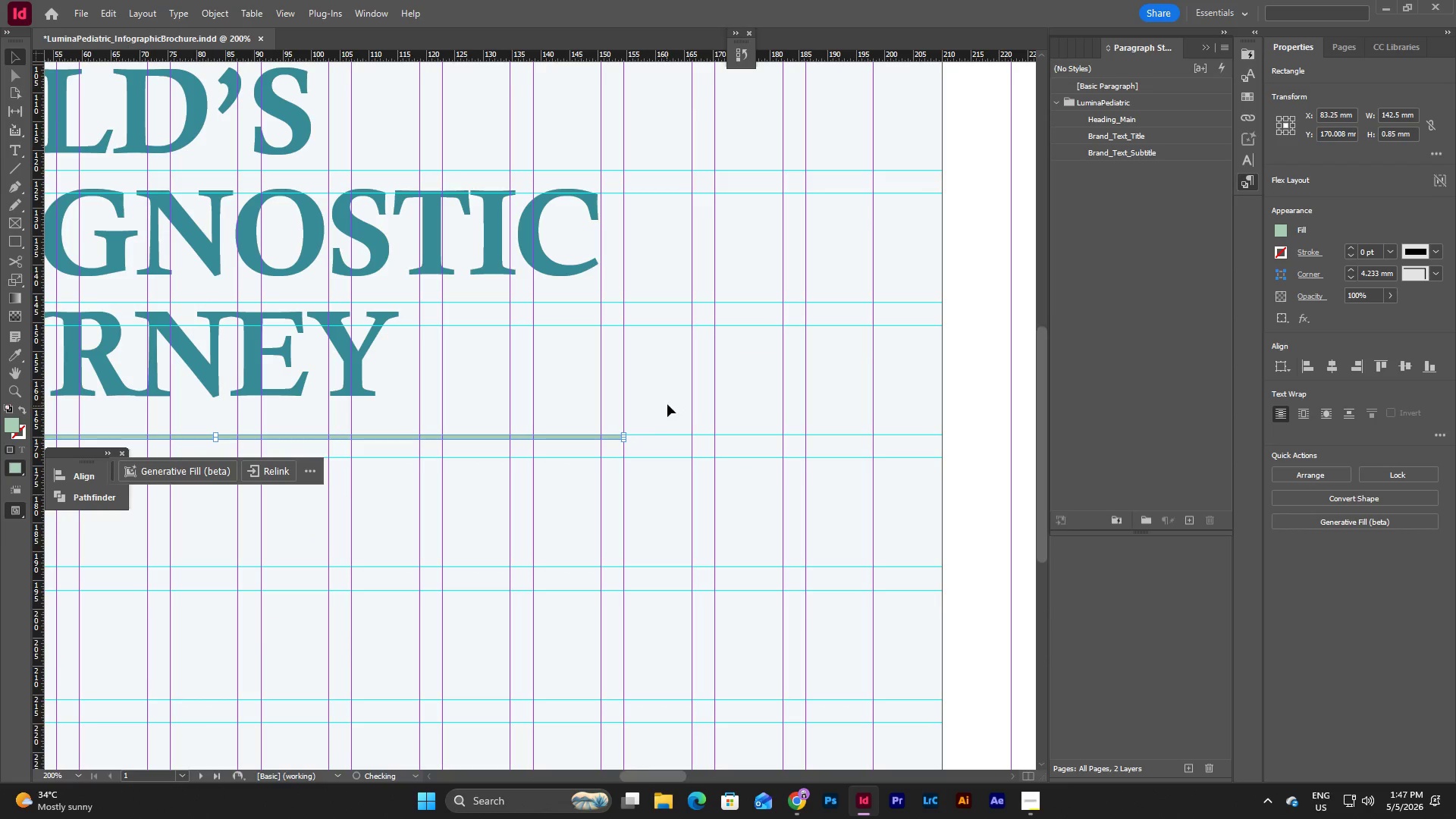 
left_click([667, 404])
 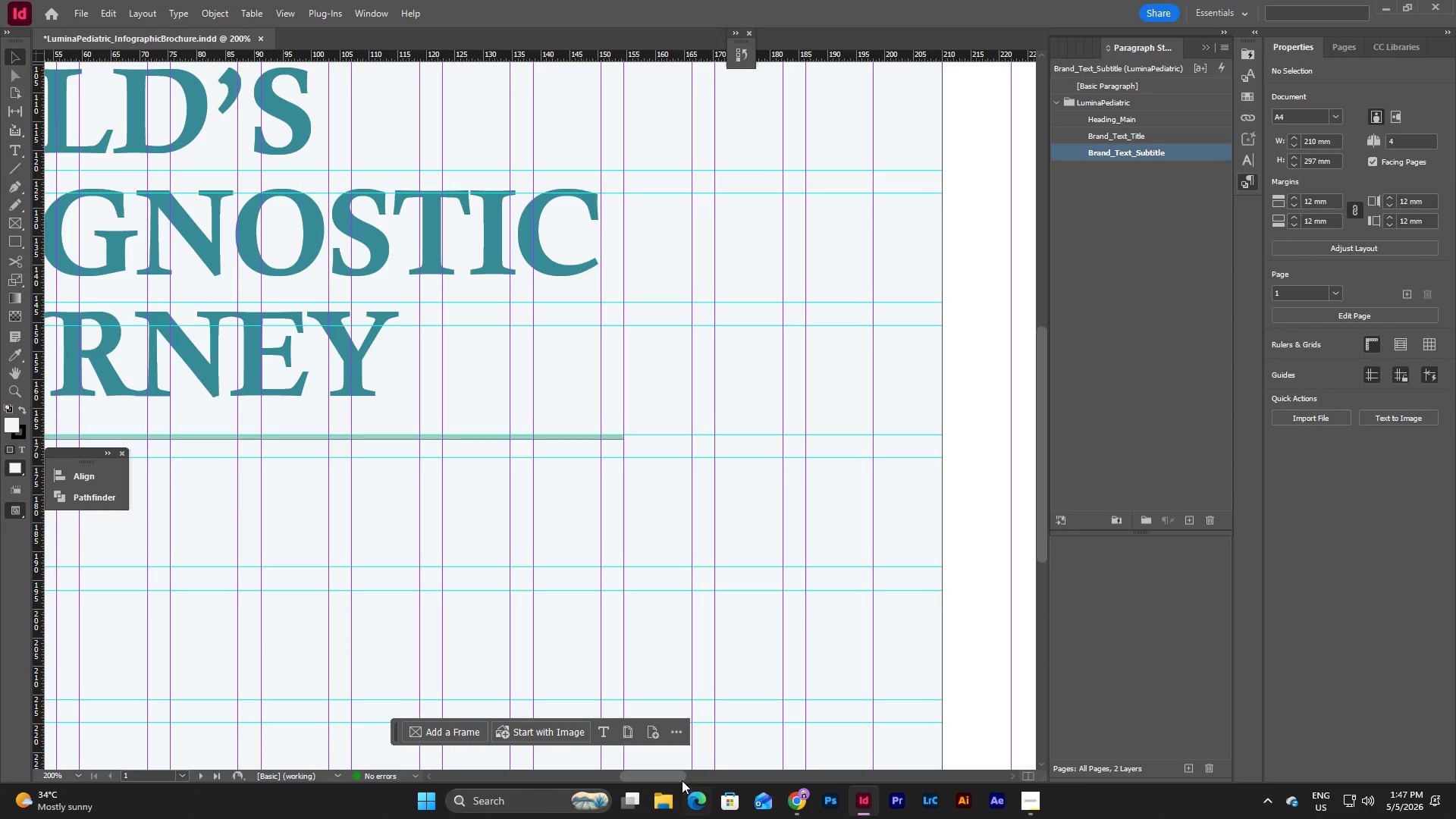 
left_click_drag(start_coordinate=[673, 777], to_coordinate=[639, 777])
 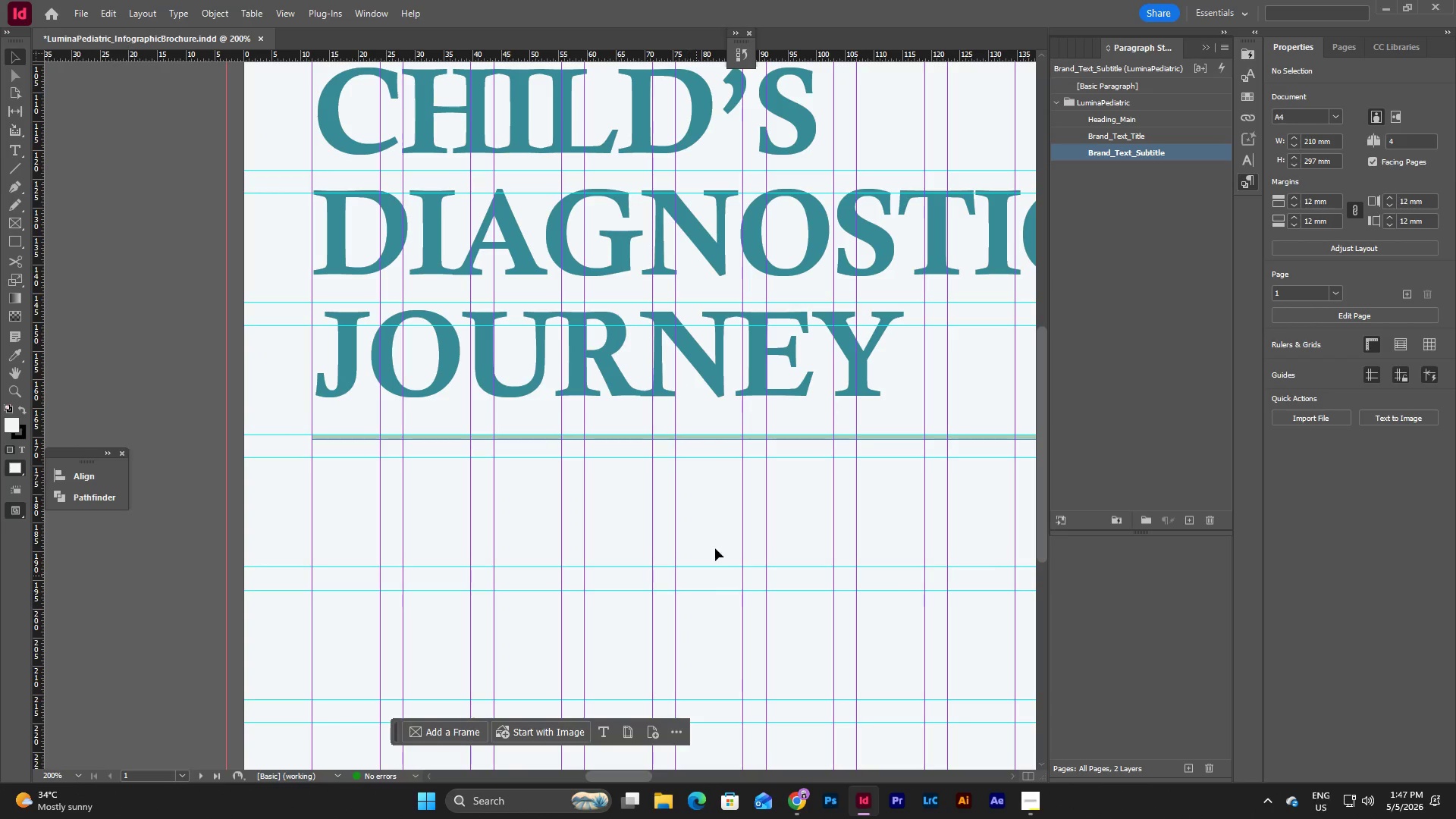 
left_click([716, 527])
 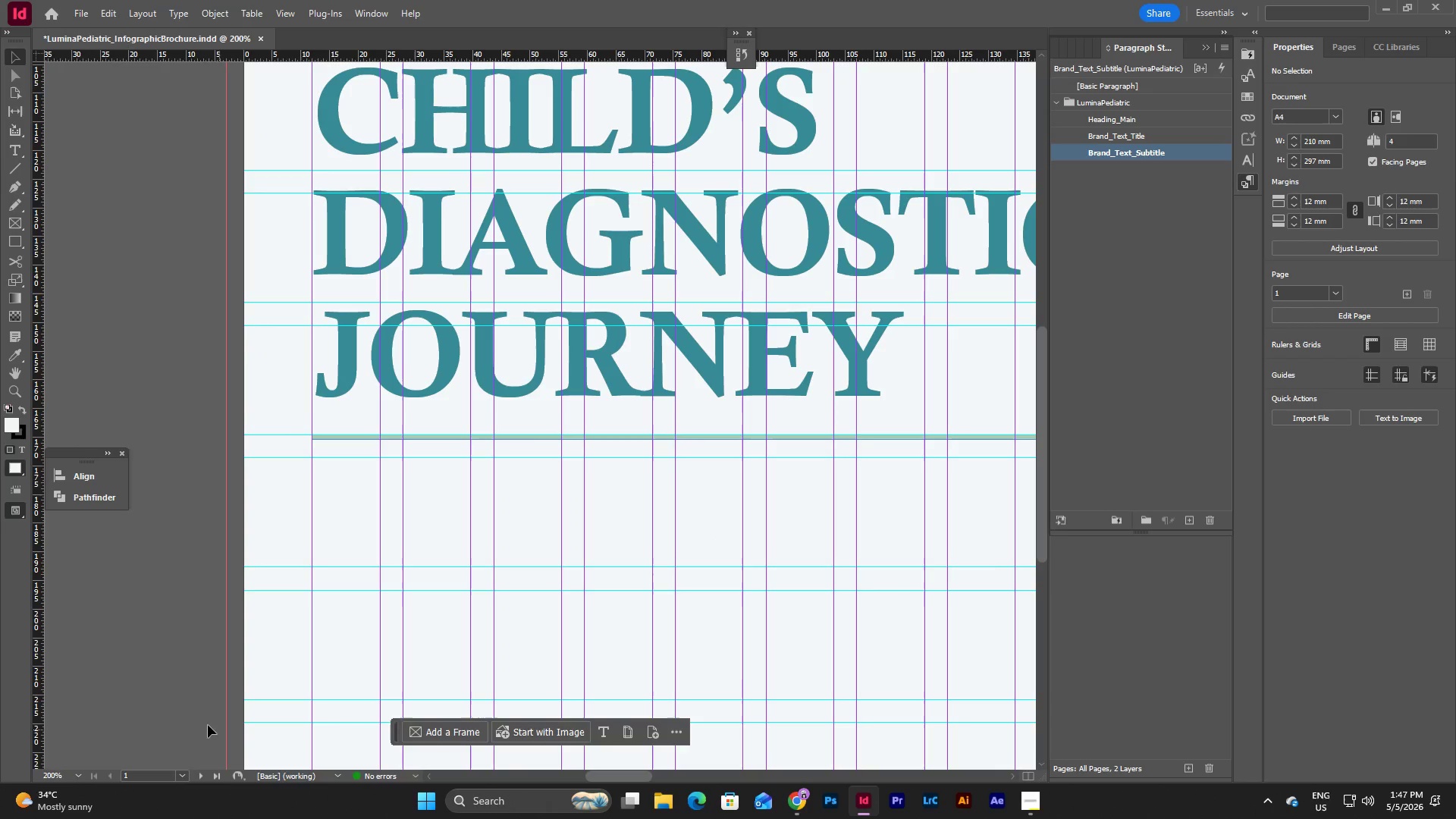 
left_click([78, 773])
 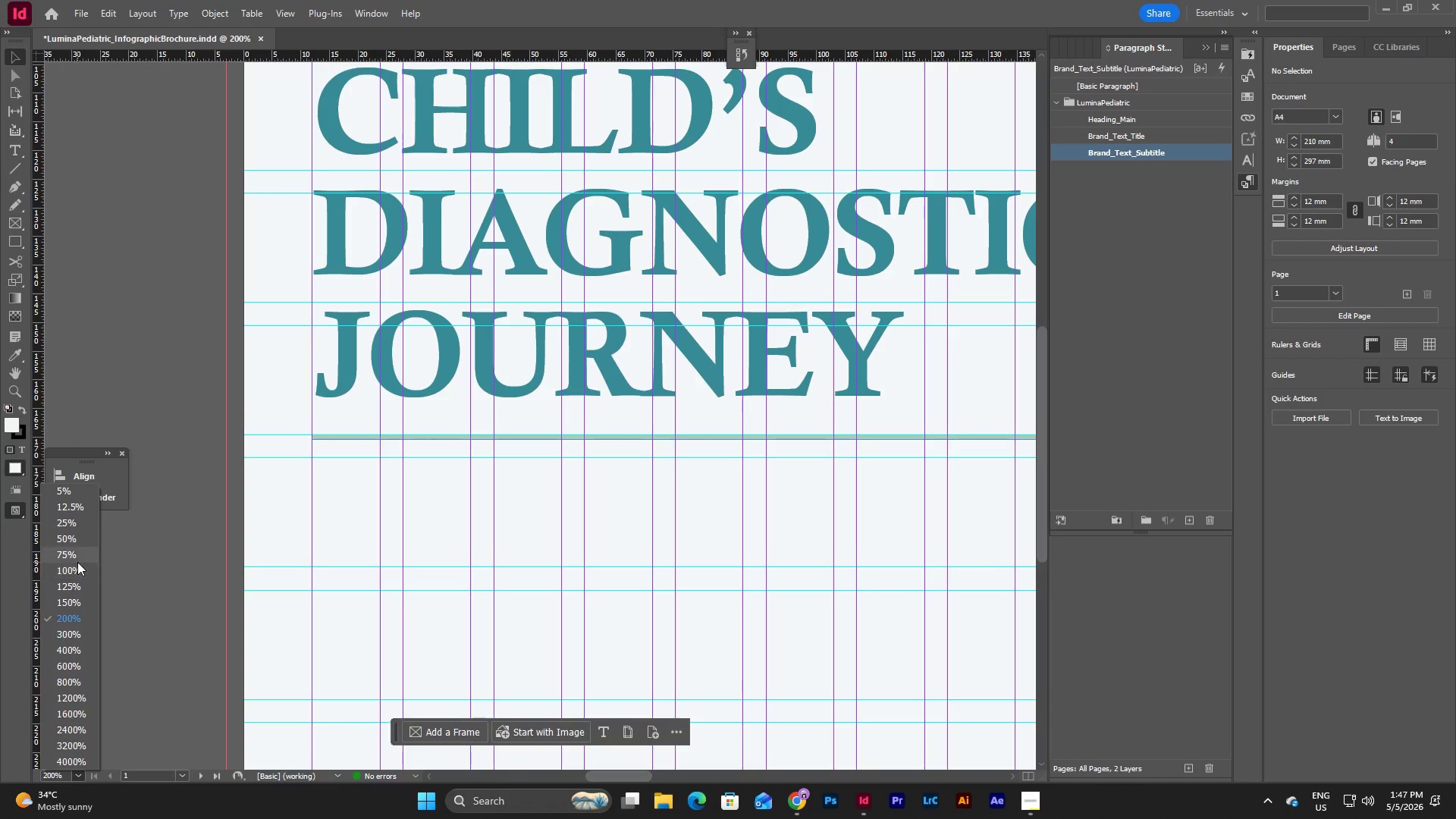 
left_click([77, 568])
 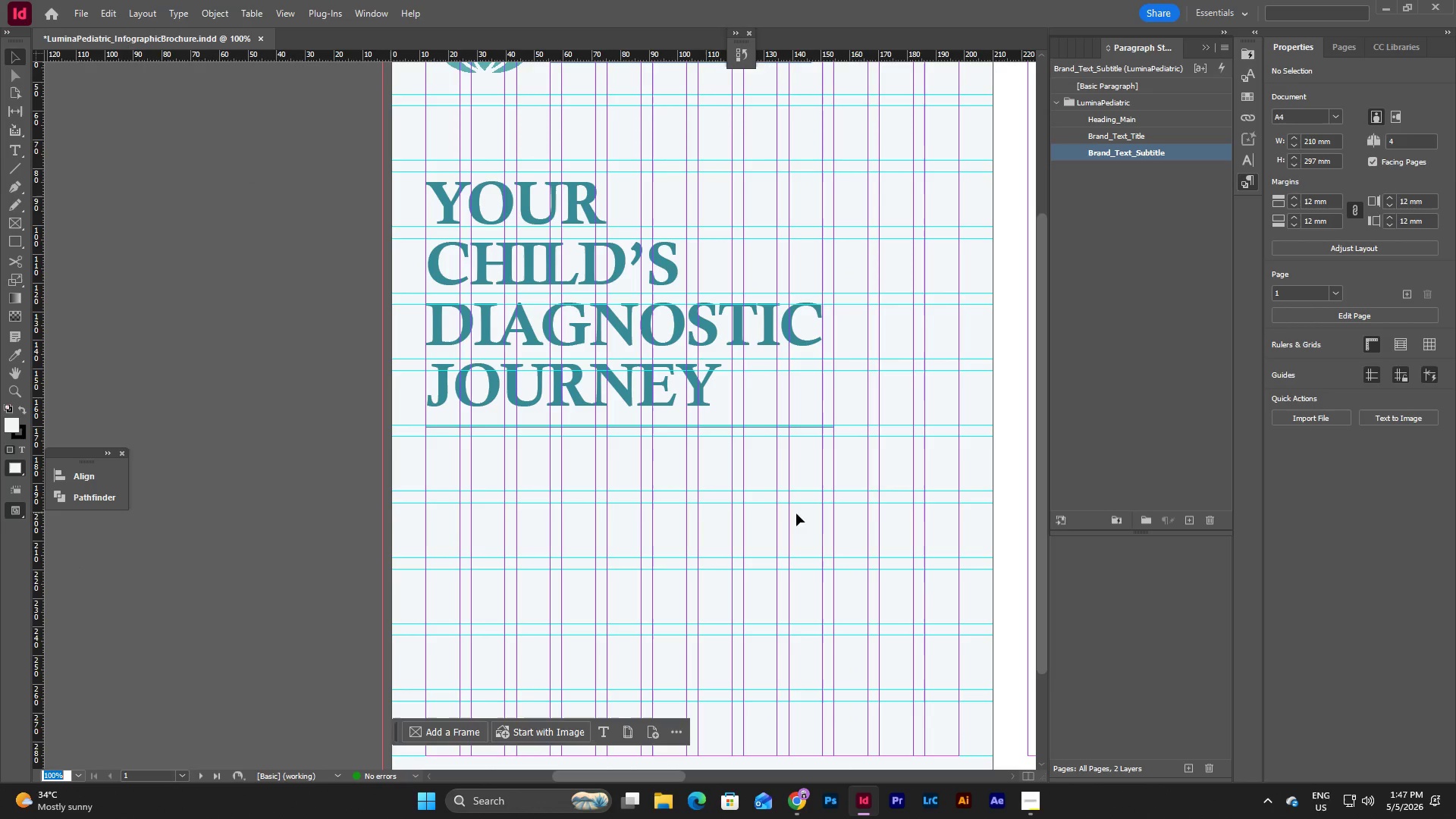 
left_click([899, 504])
 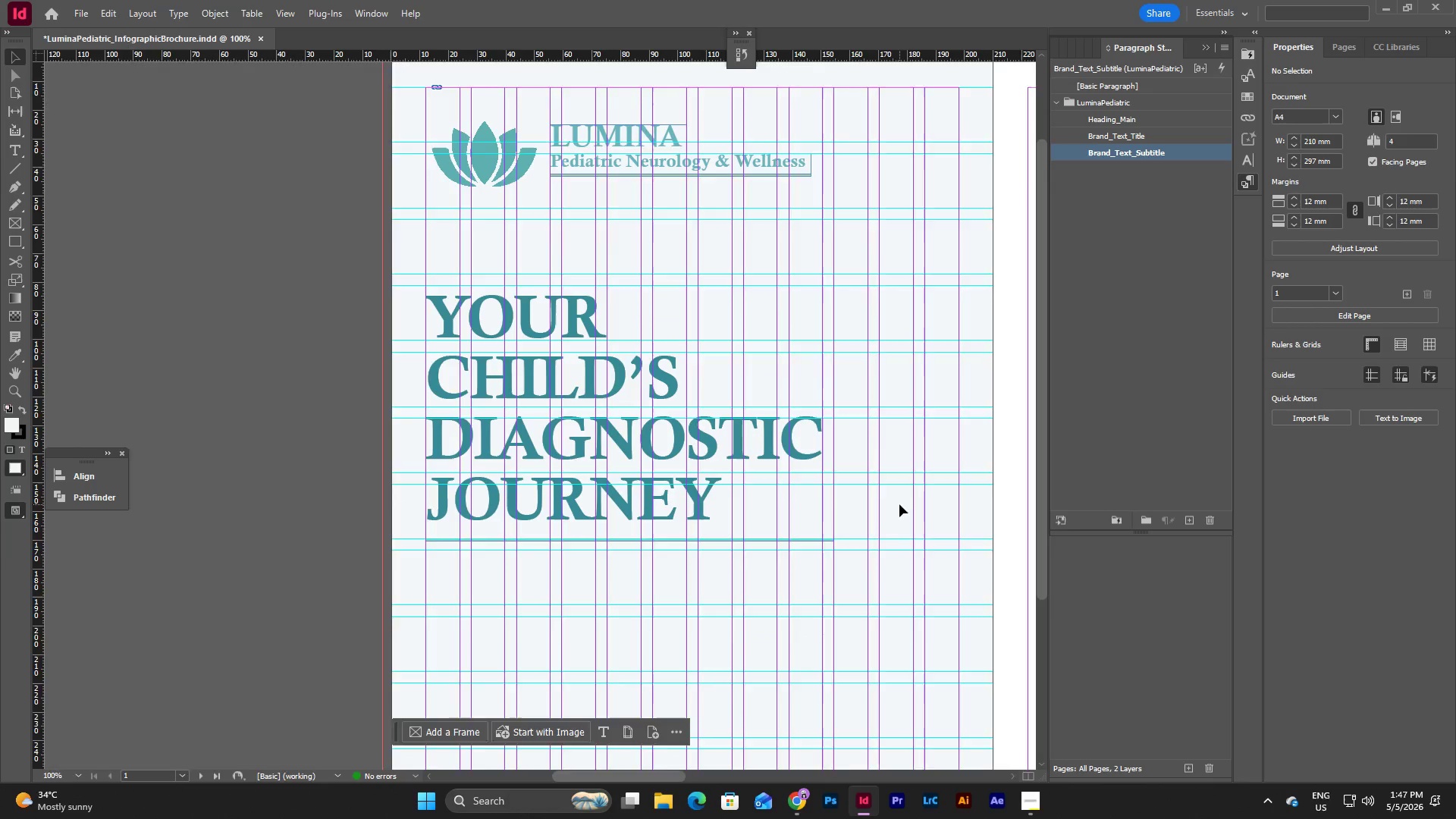 
scroll: coordinate [881, 538], scroll_direction: up, amount: 3.0
 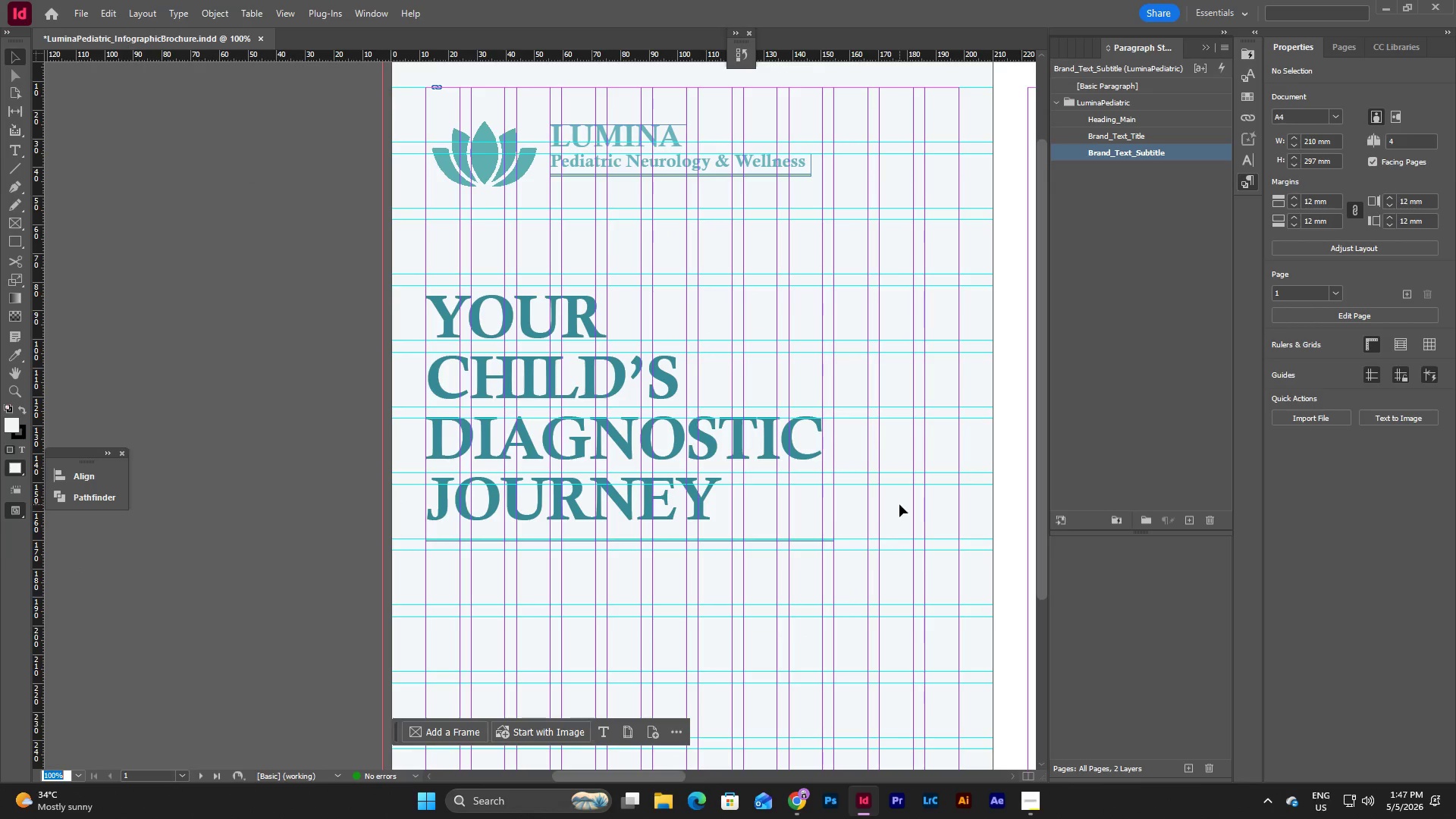 
key(W)
 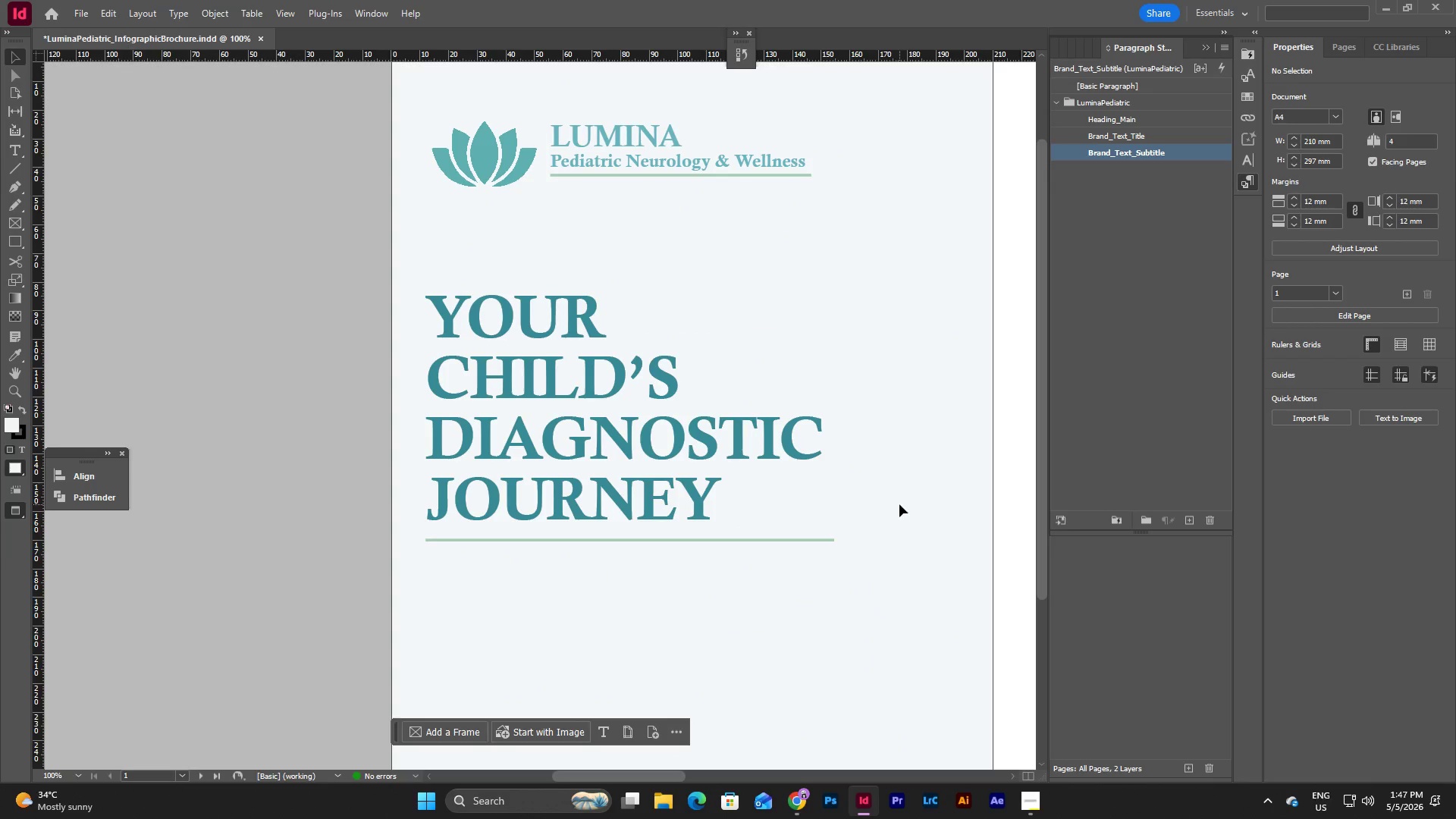 
scroll: coordinate [899, 504], scroll_direction: up, amount: 3.0
 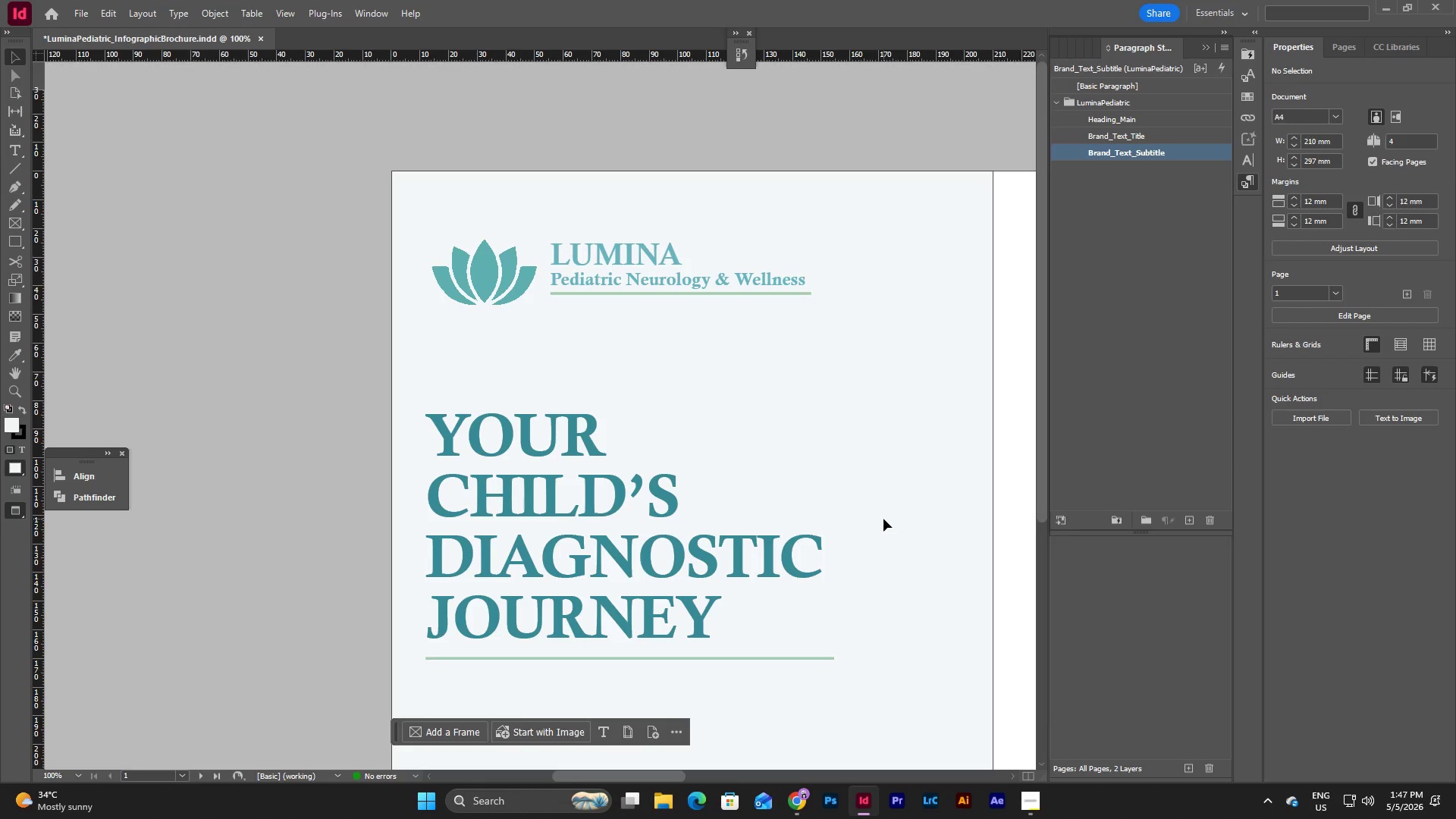 
scroll: coordinate [883, 519], scroll_direction: down, amount: 5.0
 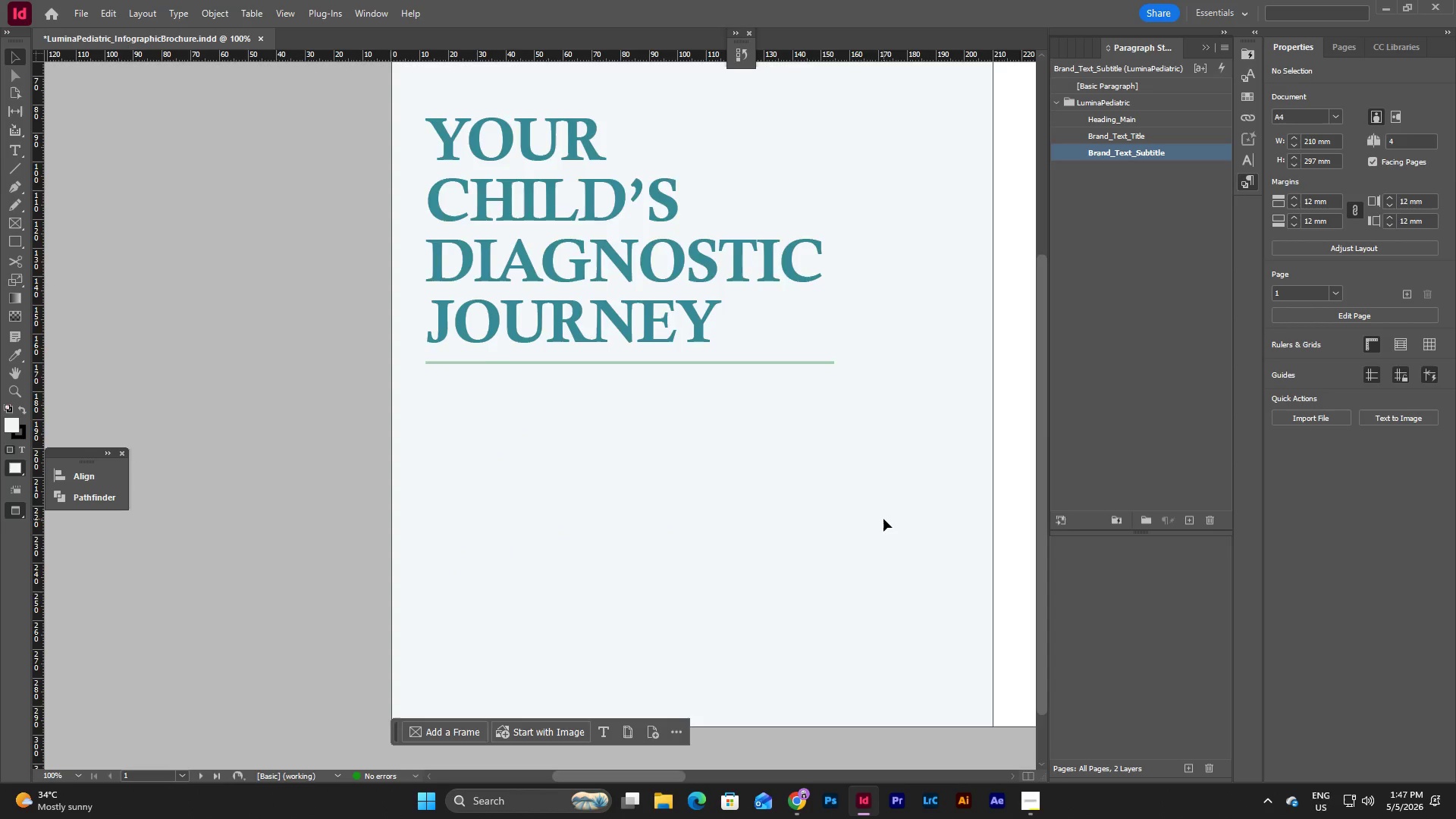 
scroll: coordinate [883, 519], scroll_direction: up, amount: 4.0
 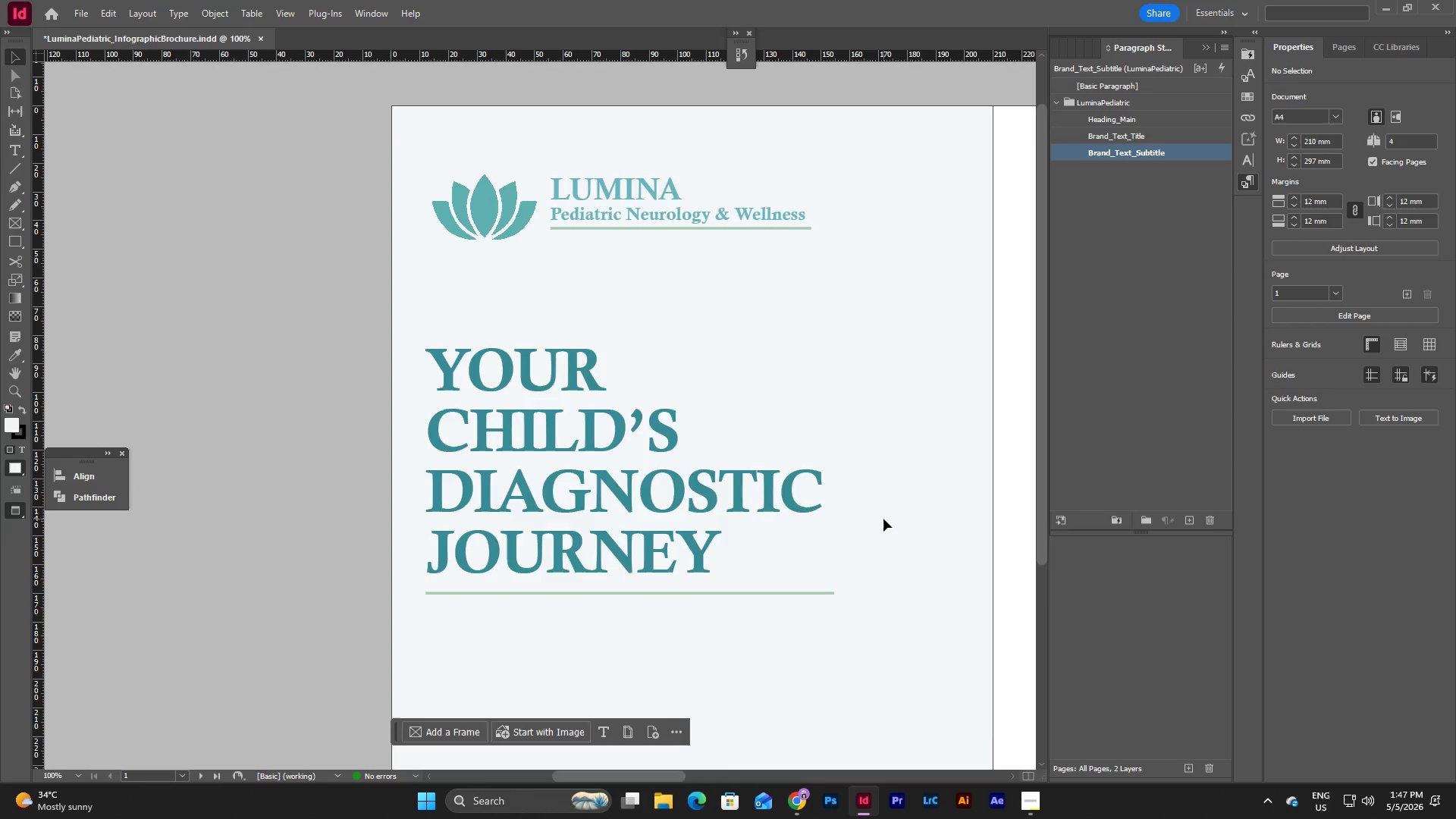 
scroll: coordinate [883, 519], scroll_direction: down, amount: 5.0
 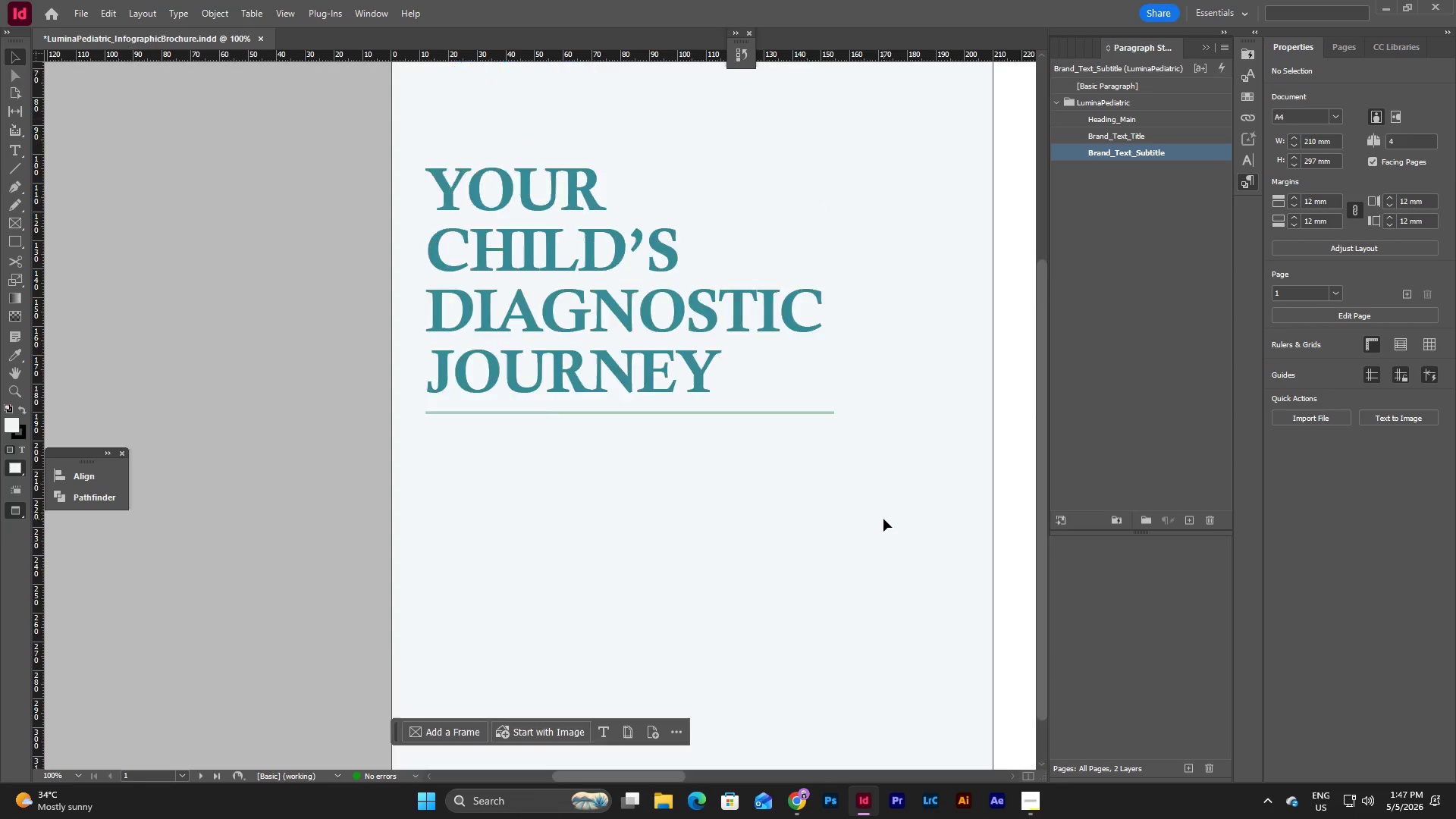 
scroll: coordinate [883, 519], scroll_direction: up, amount: 4.0
 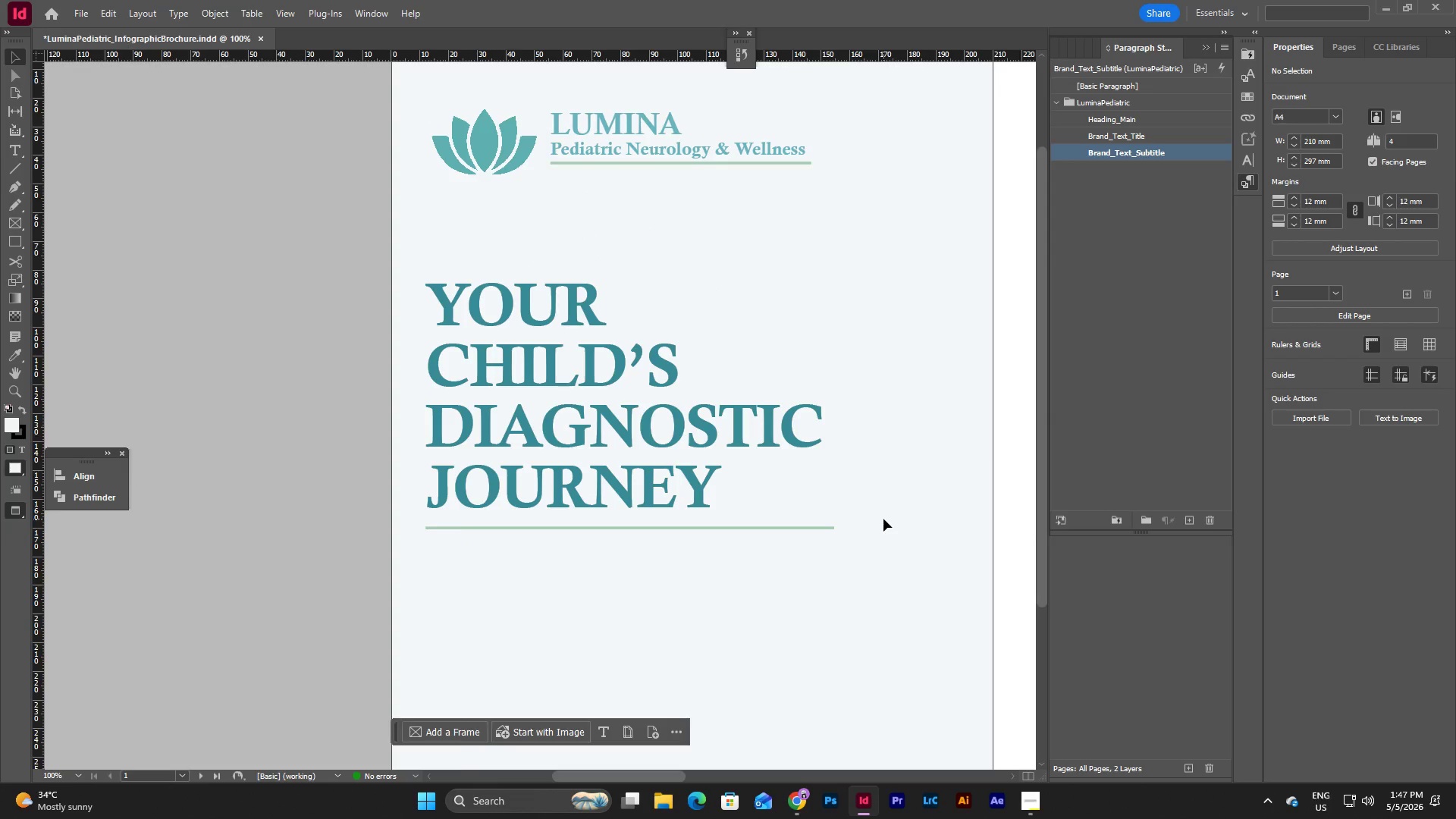 
key(W)
 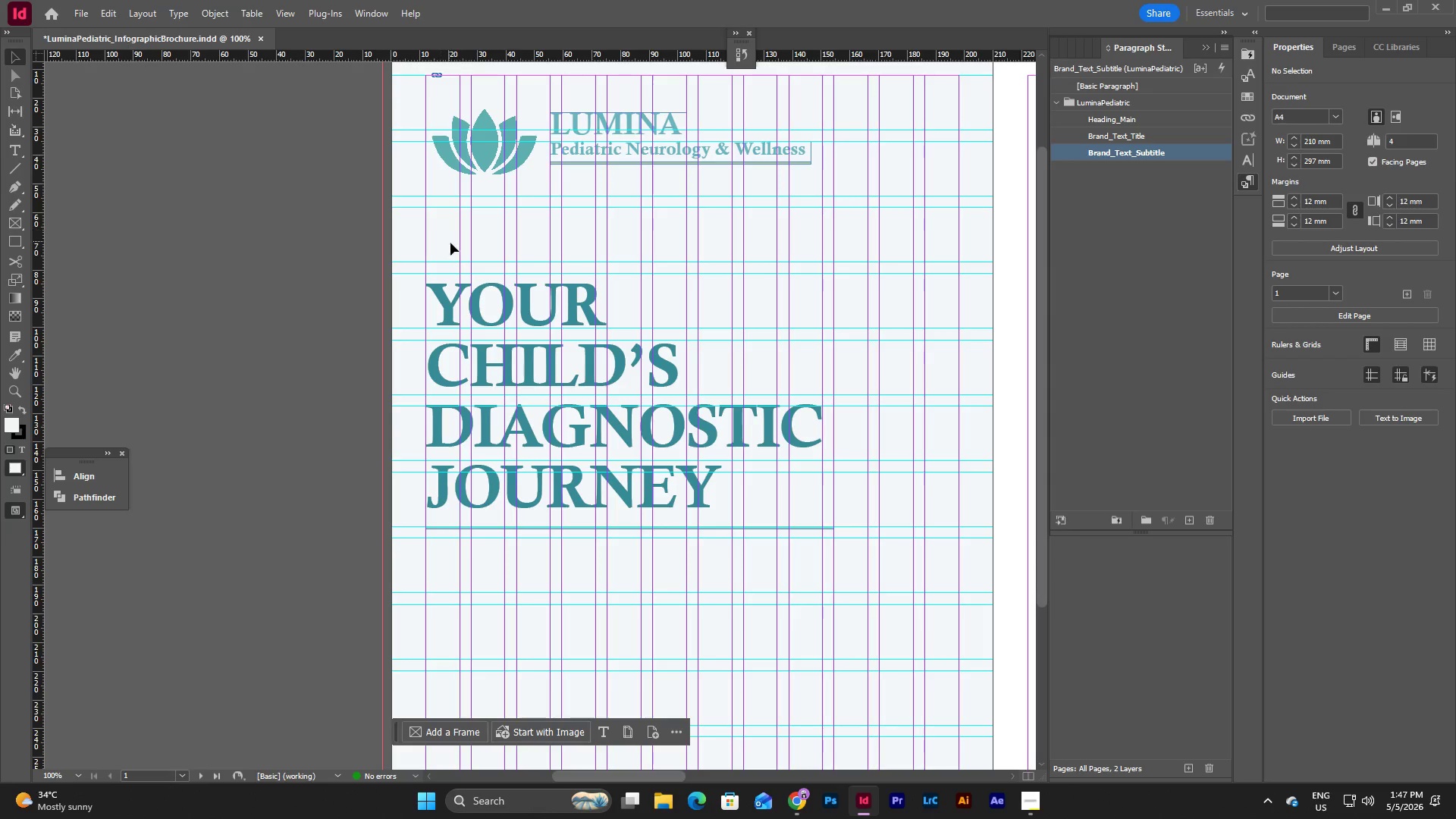 
left_click_drag(start_coordinate=[482, 240], to_coordinate=[696, 613])
 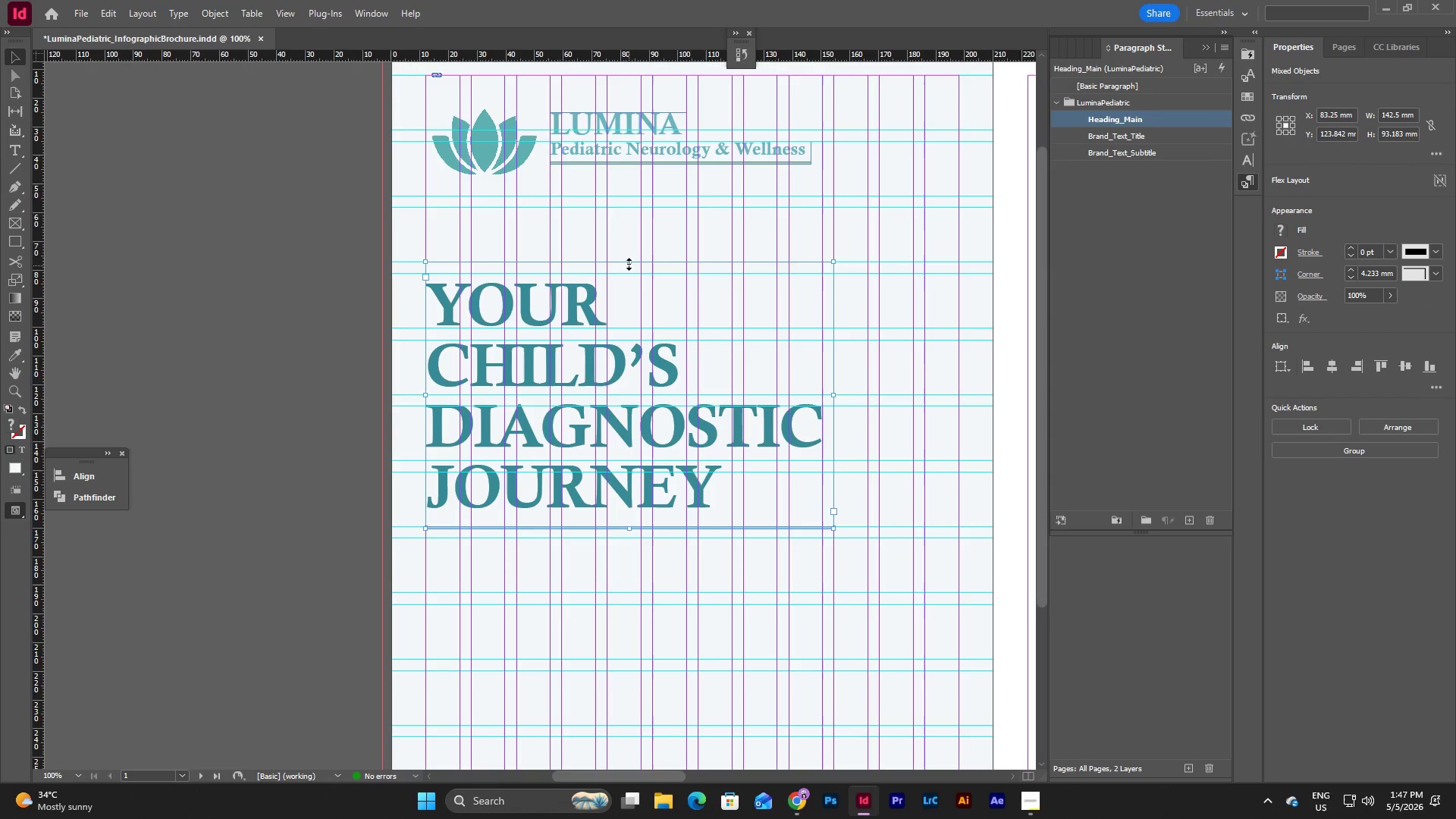 
left_click_drag(start_coordinate=[629, 263], to_coordinate=[629, 273])
 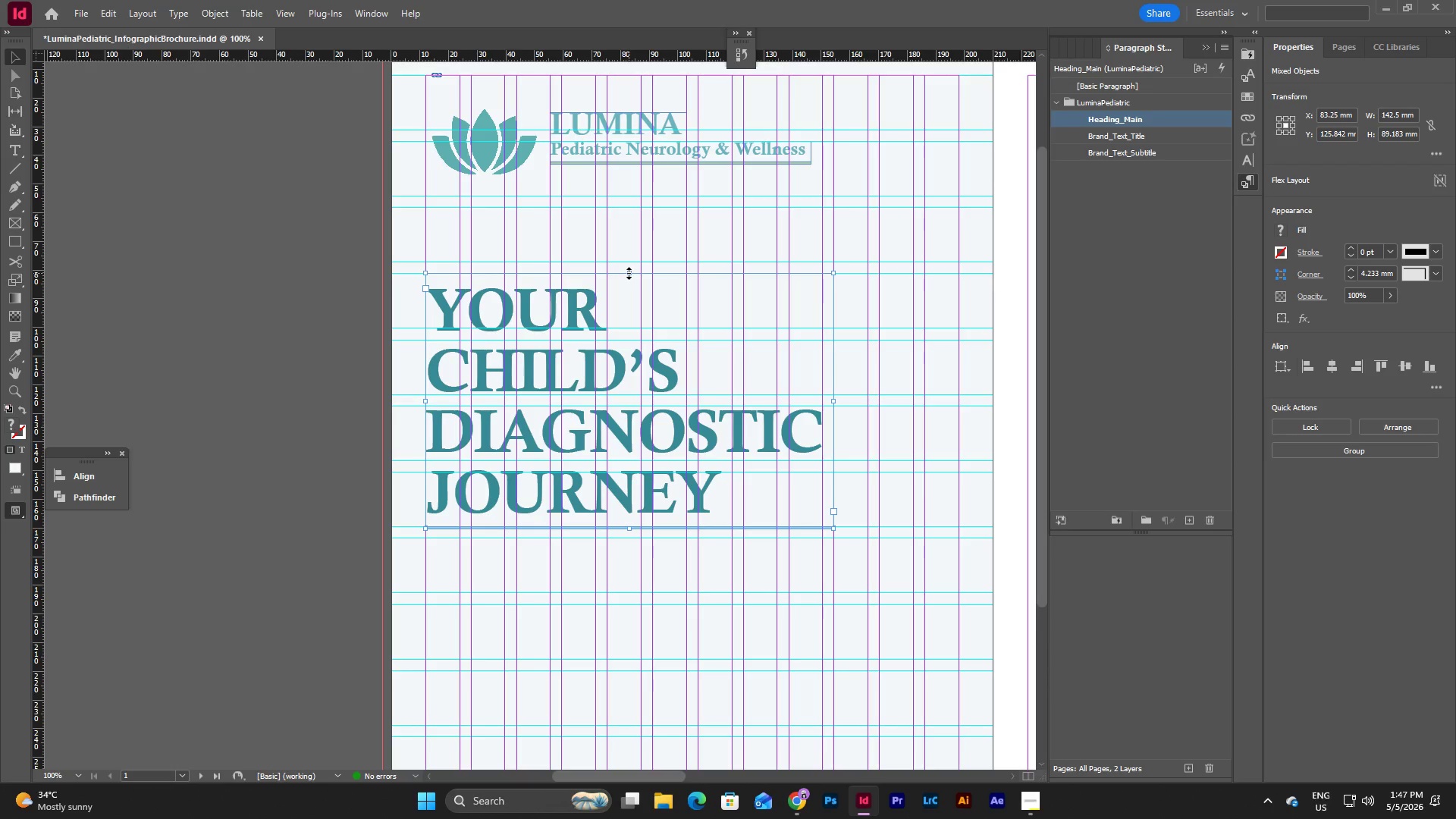 
left_click([626, 230])
 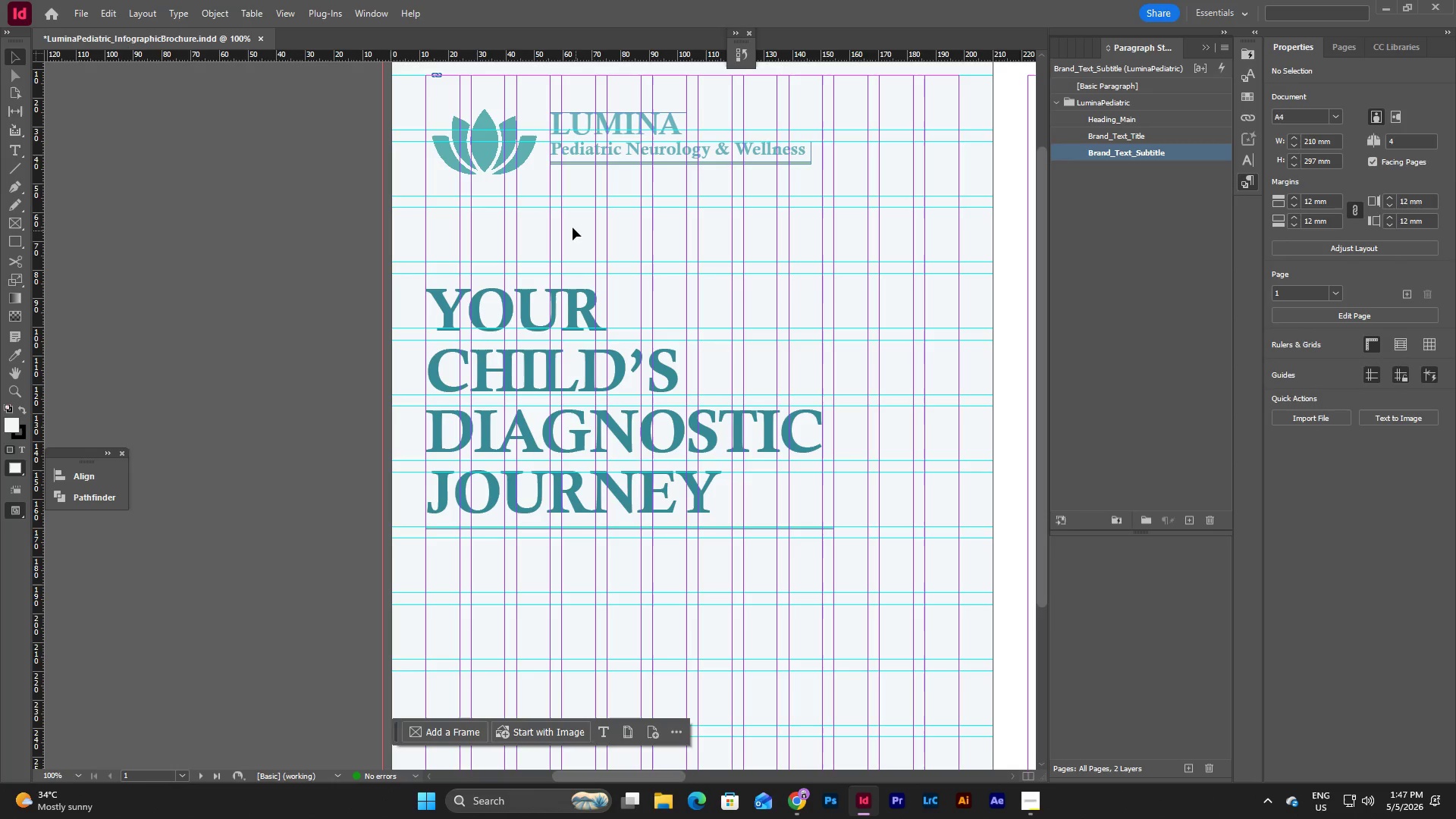 
left_click_drag(start_coordinate=[573, 227], to_coordinate=[777, 573])
 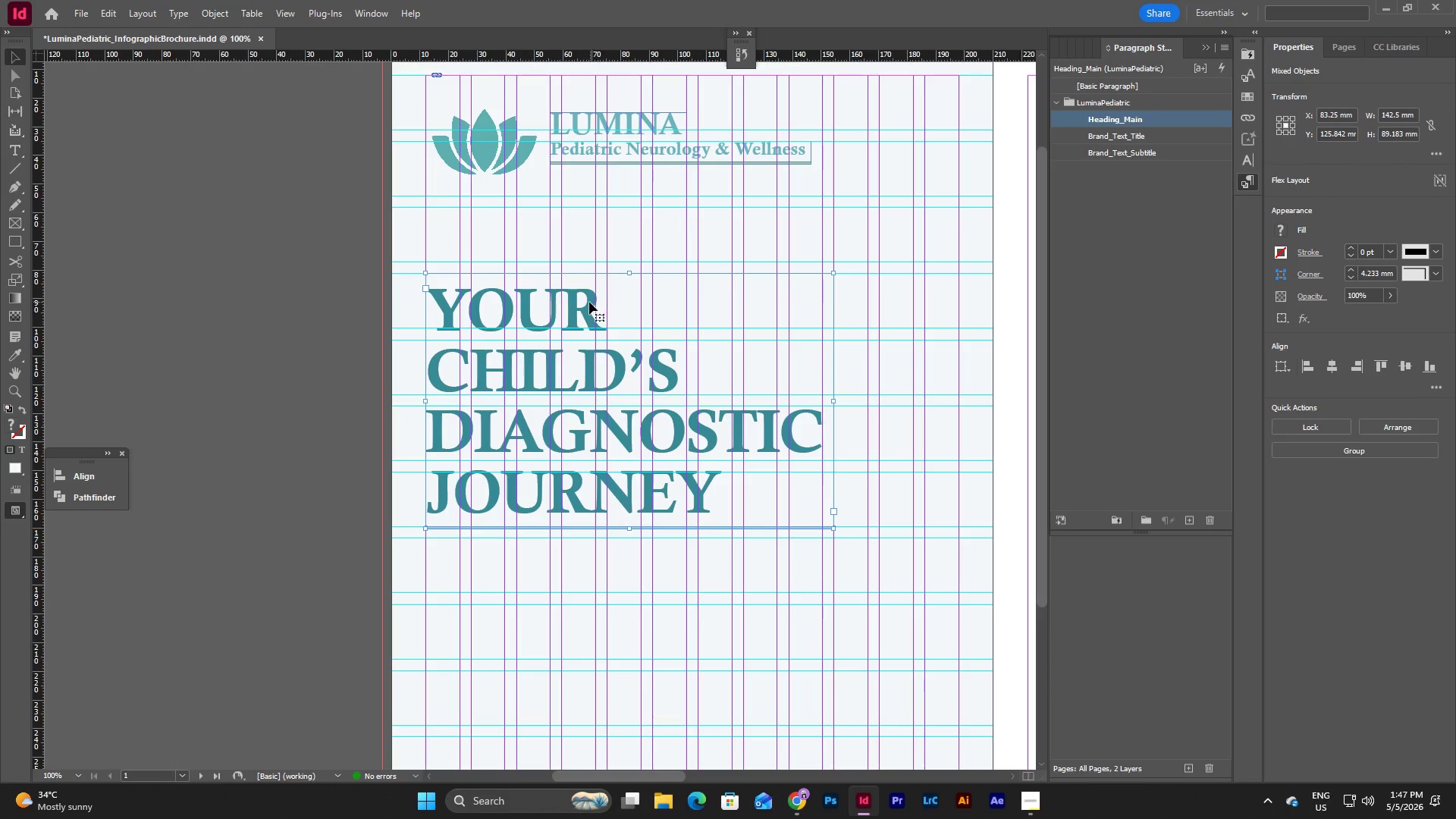 
left_click_drag(start_coordinate=[588, 302], to_coordinate=[588, 237])
 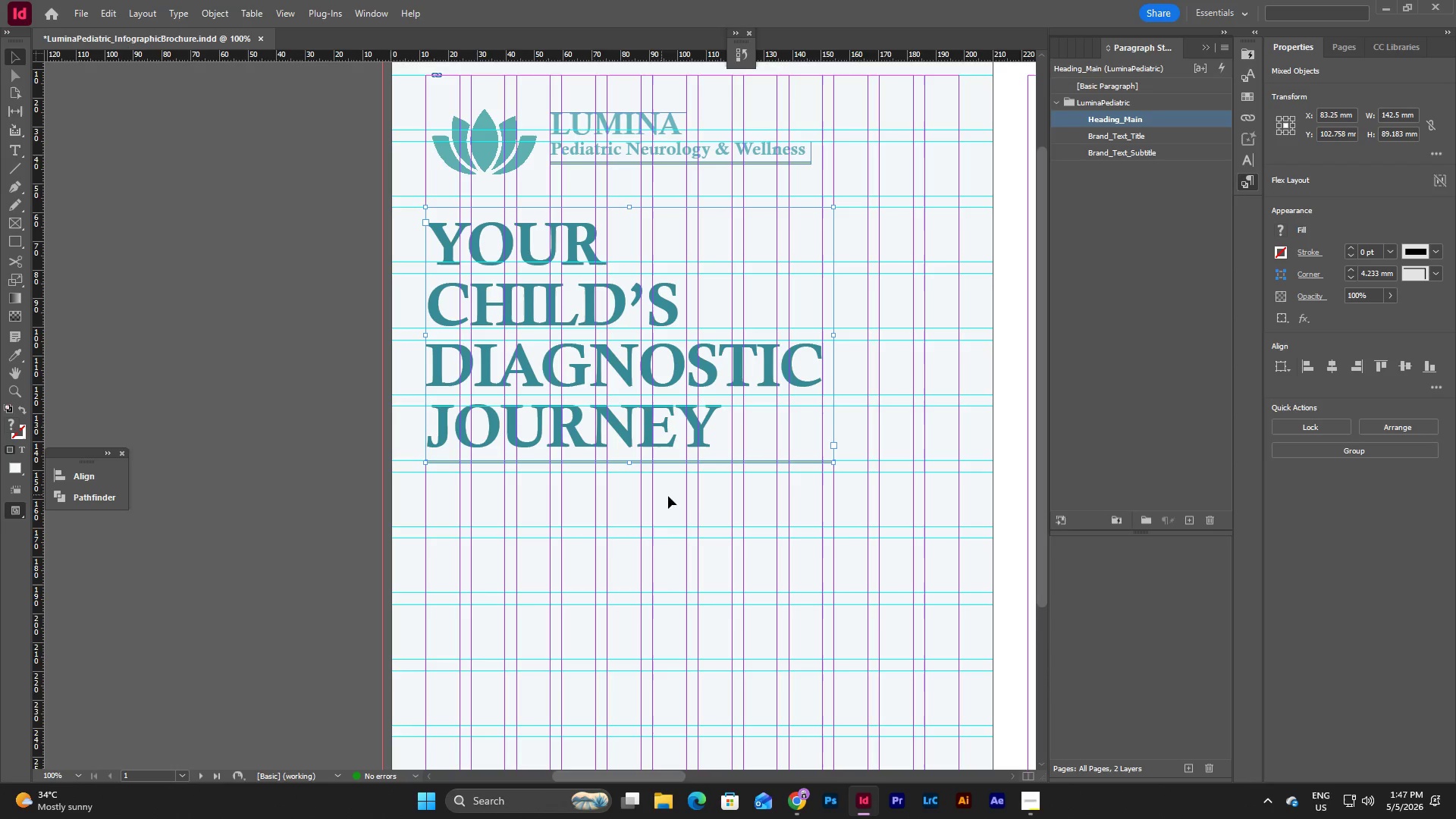 
left_click([748, 509])
 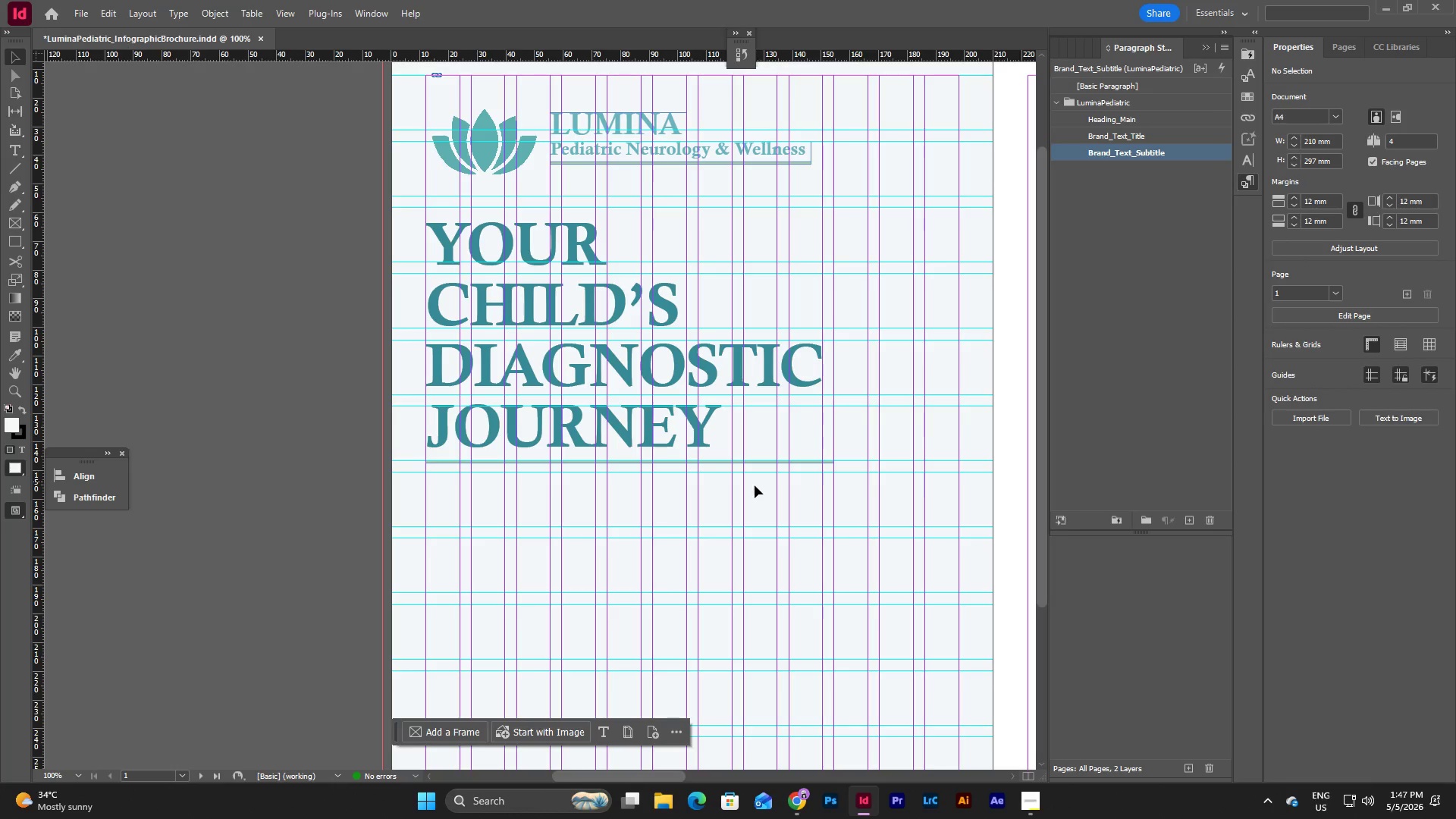 
left_click([761, 505])
 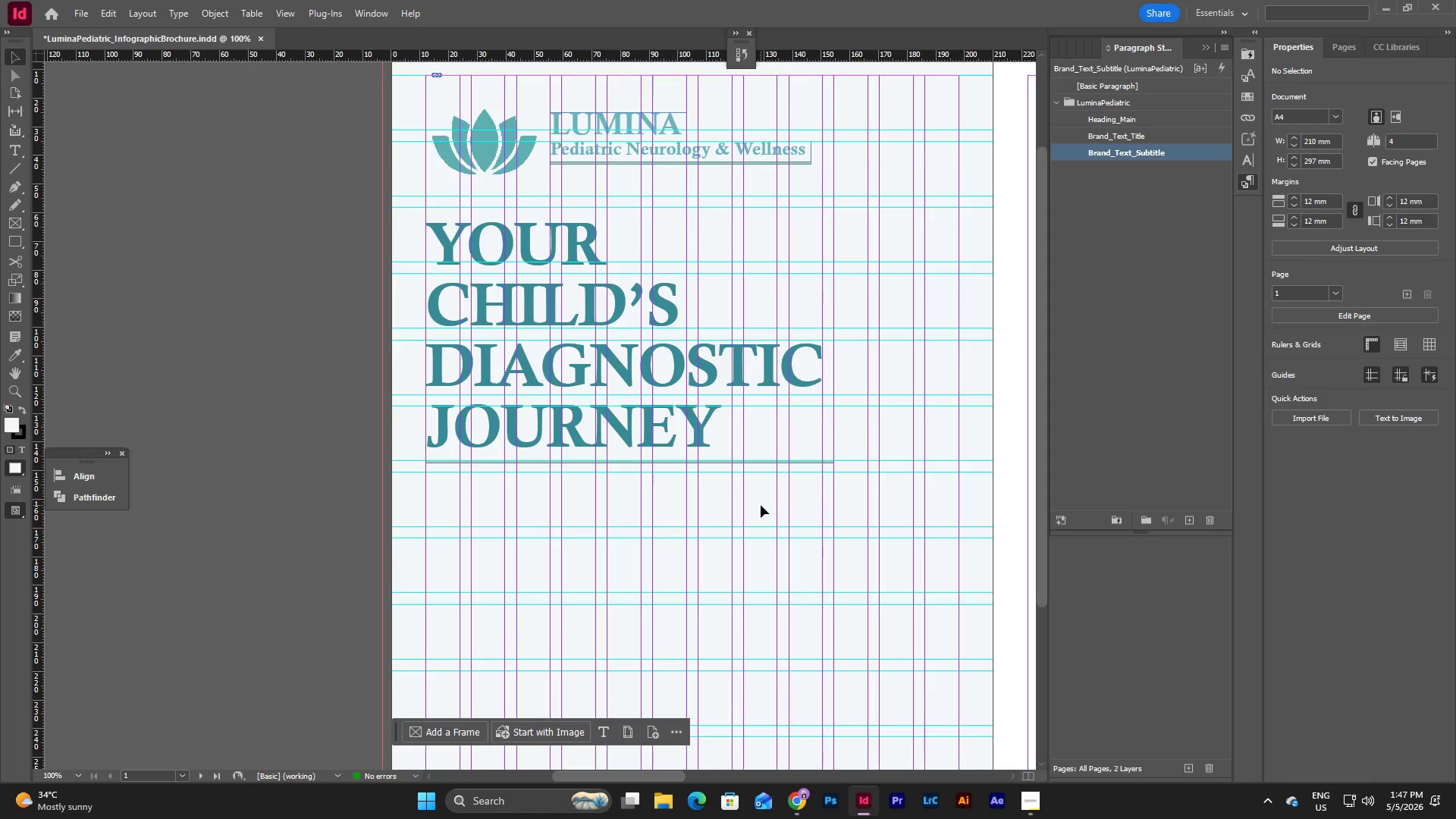 
key(W)
 